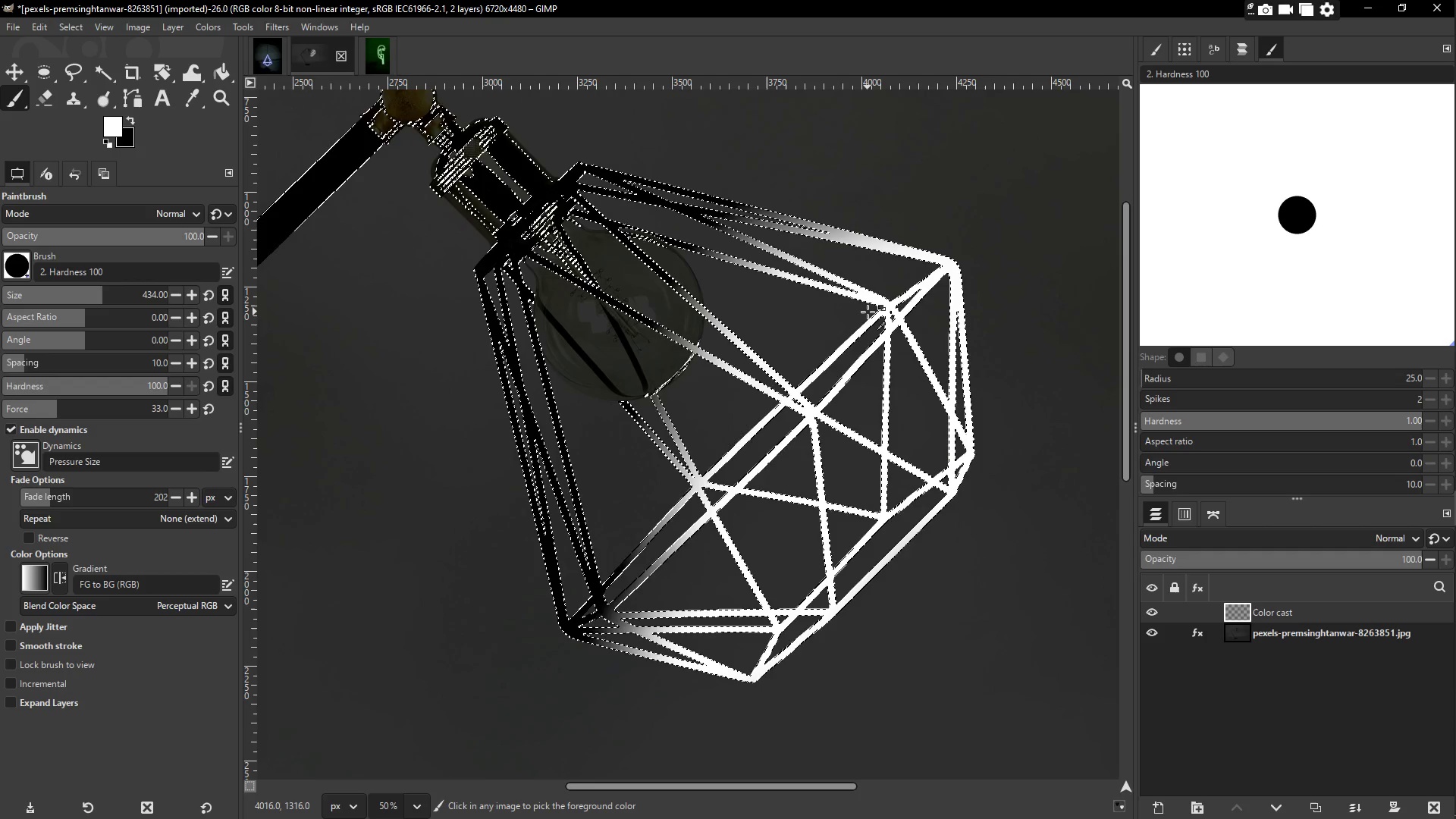 
key(Control+Z)
 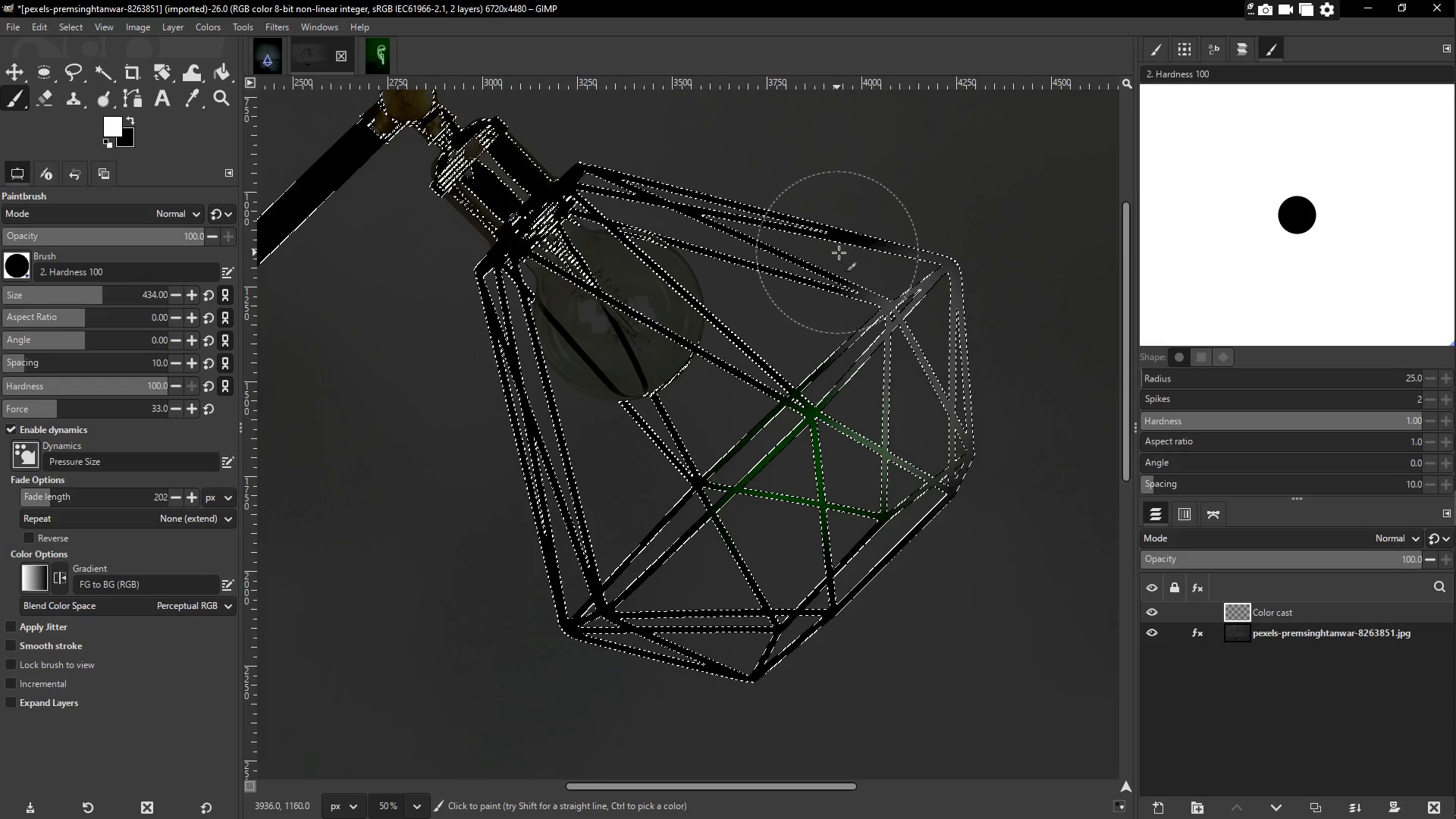 
key(Control+Z)
 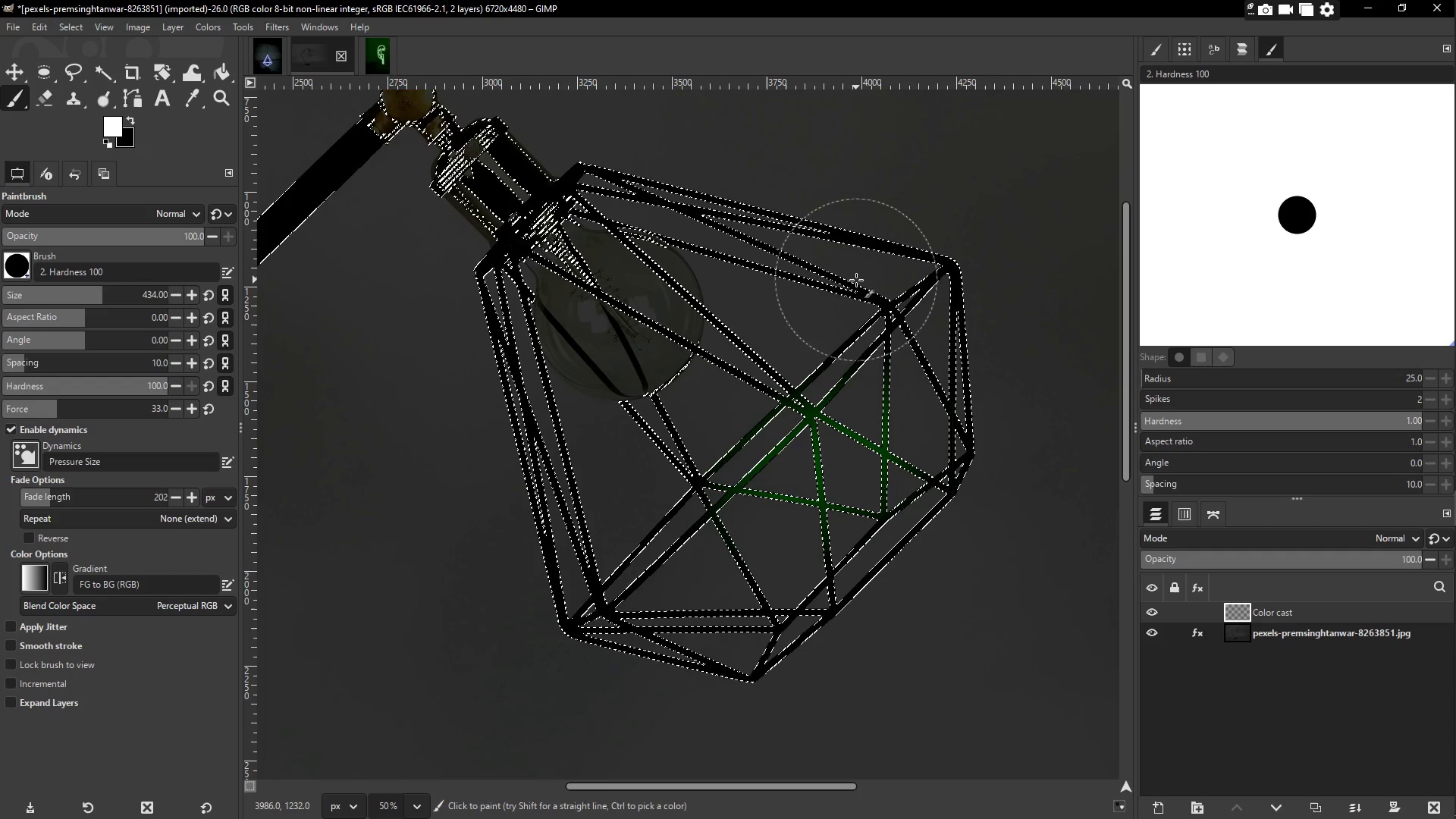 
key(Control+ControlLeft)
 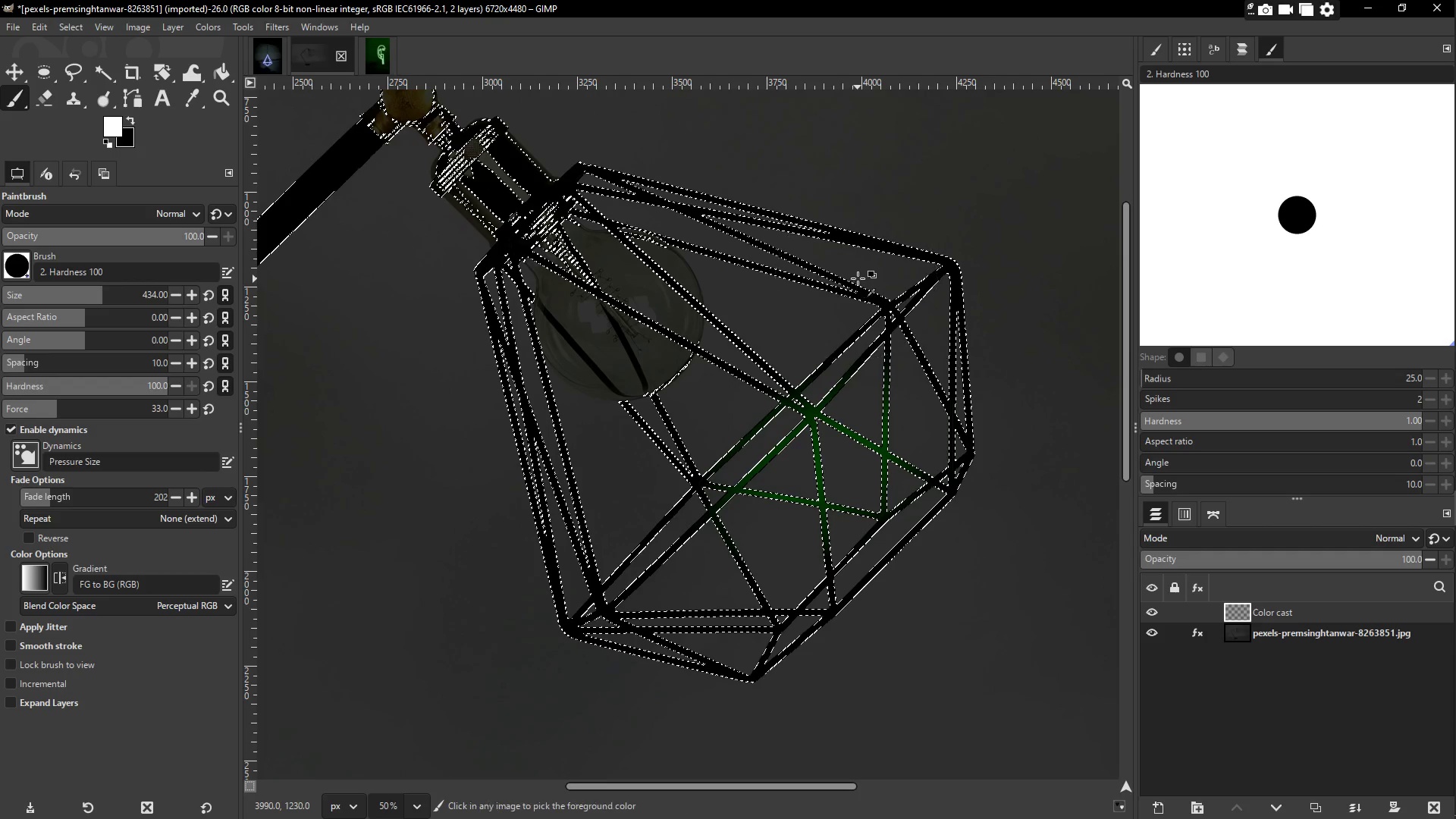 
key(Control+Z)
 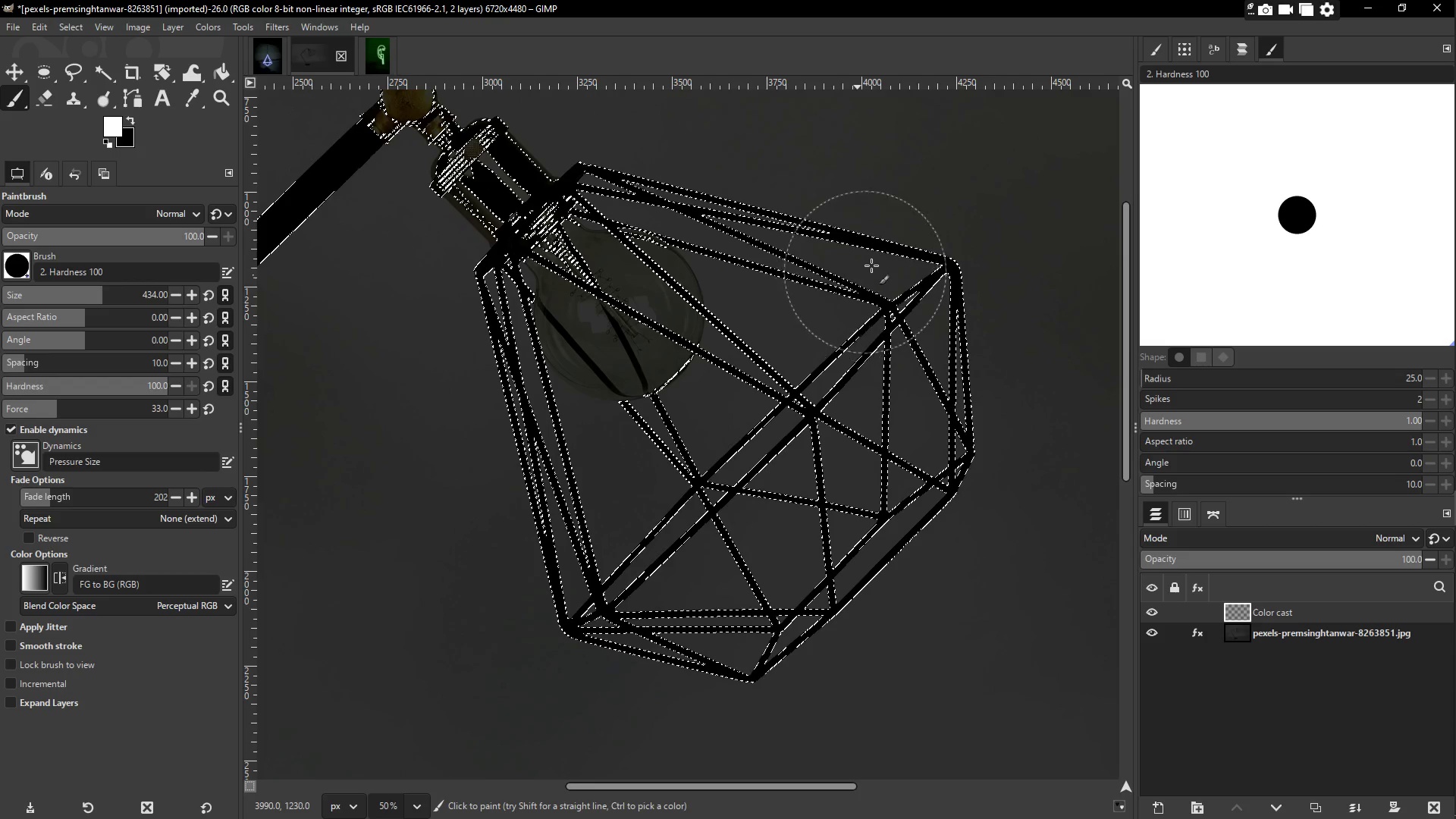 
left_click_drag(start_coordinate=[890, 257], to_coordinate=[463, 339])
 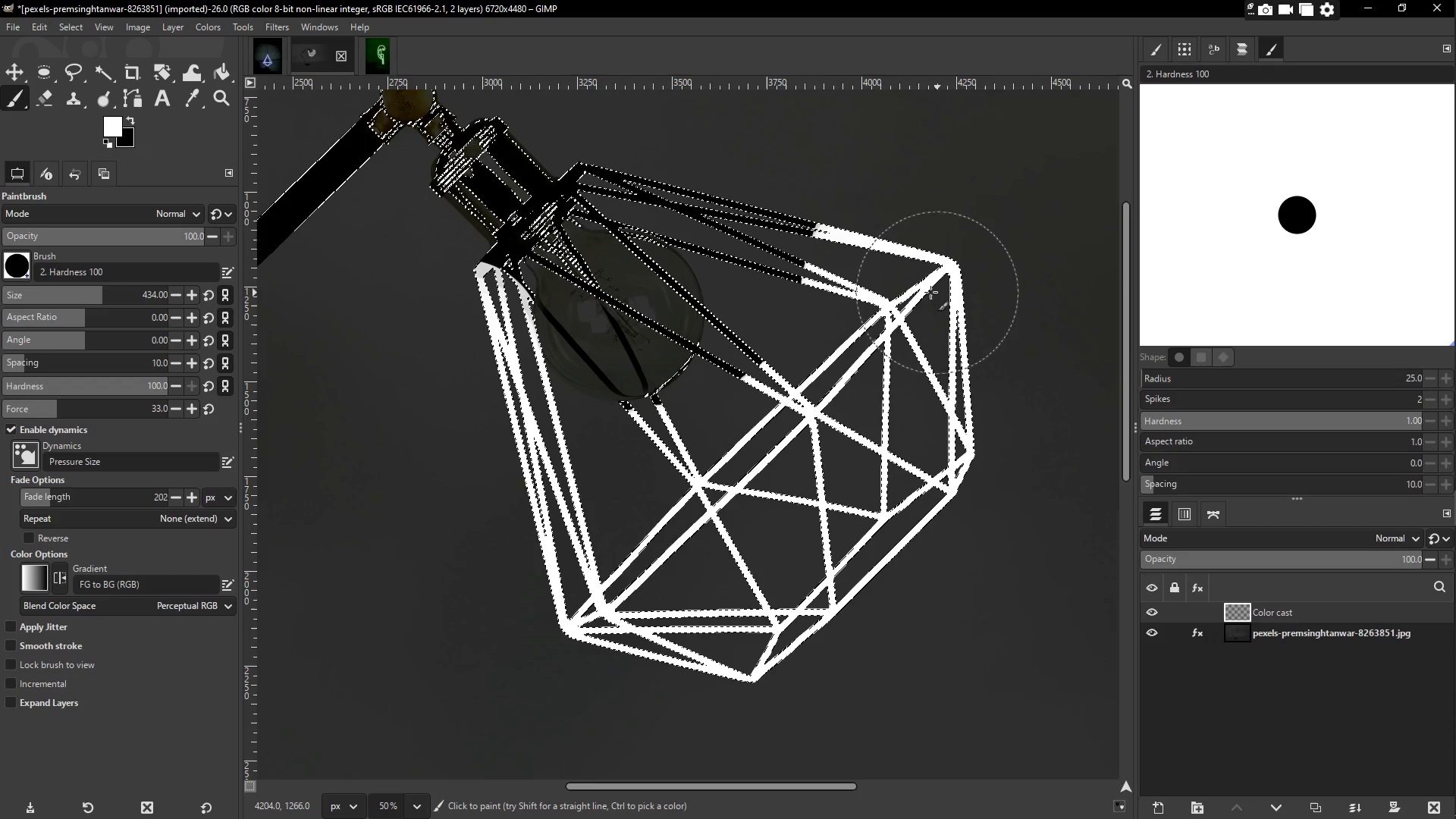 
left_click_drag(start_coordinate=[845, 281], to_coordinate=[700, 222])
 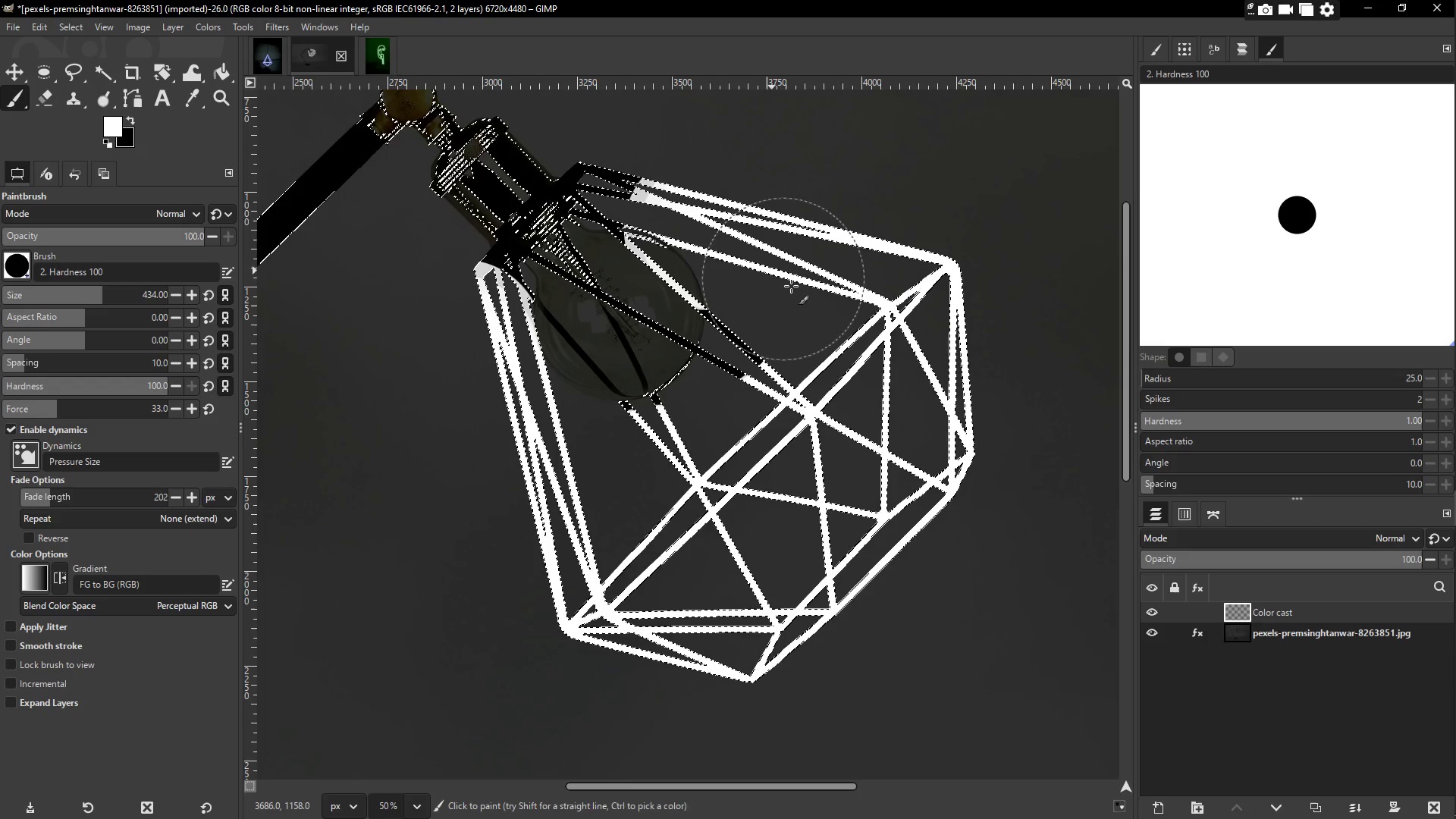 
key(Control+ControlLeft)
 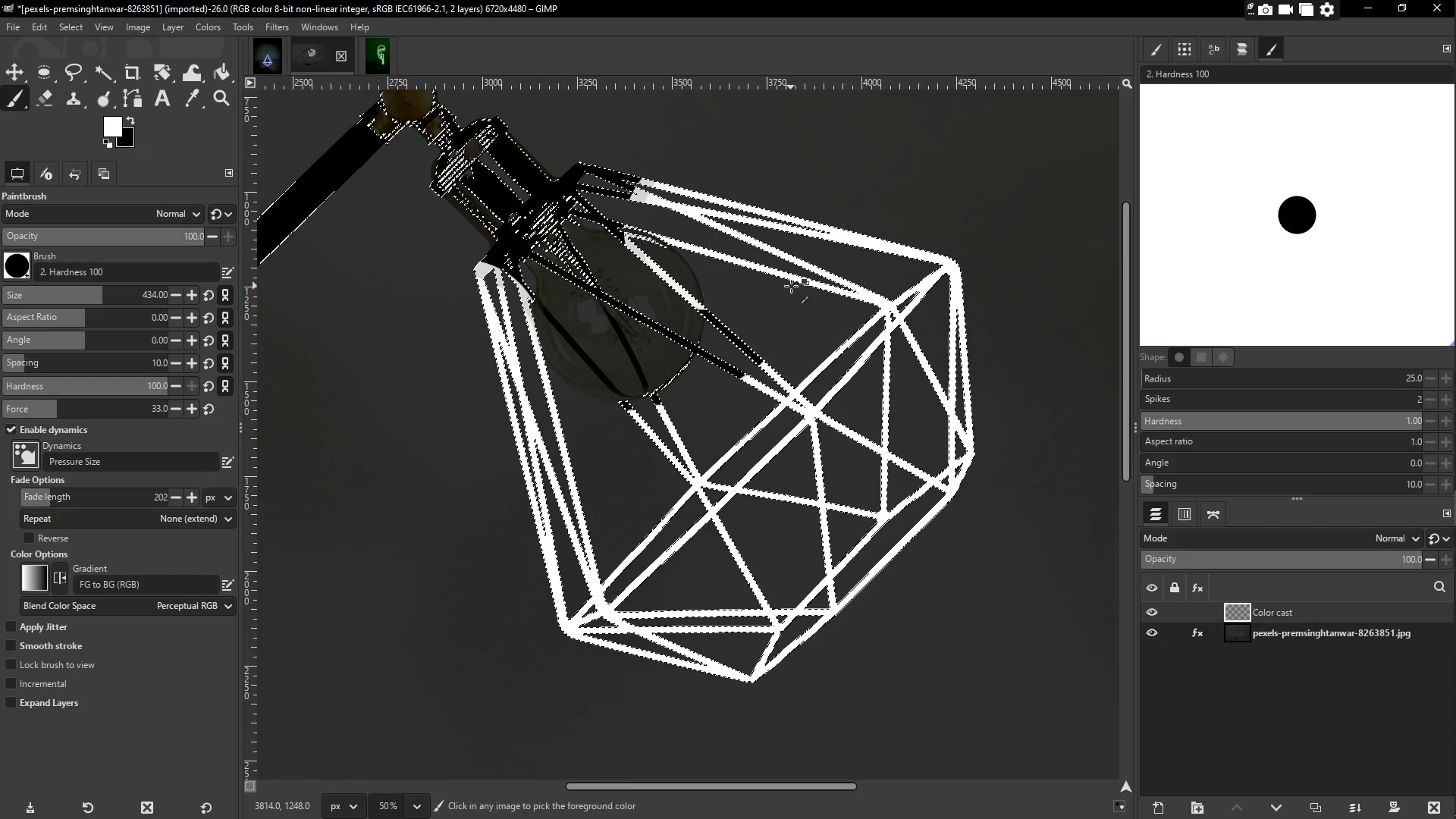 
key(Control+Z)
 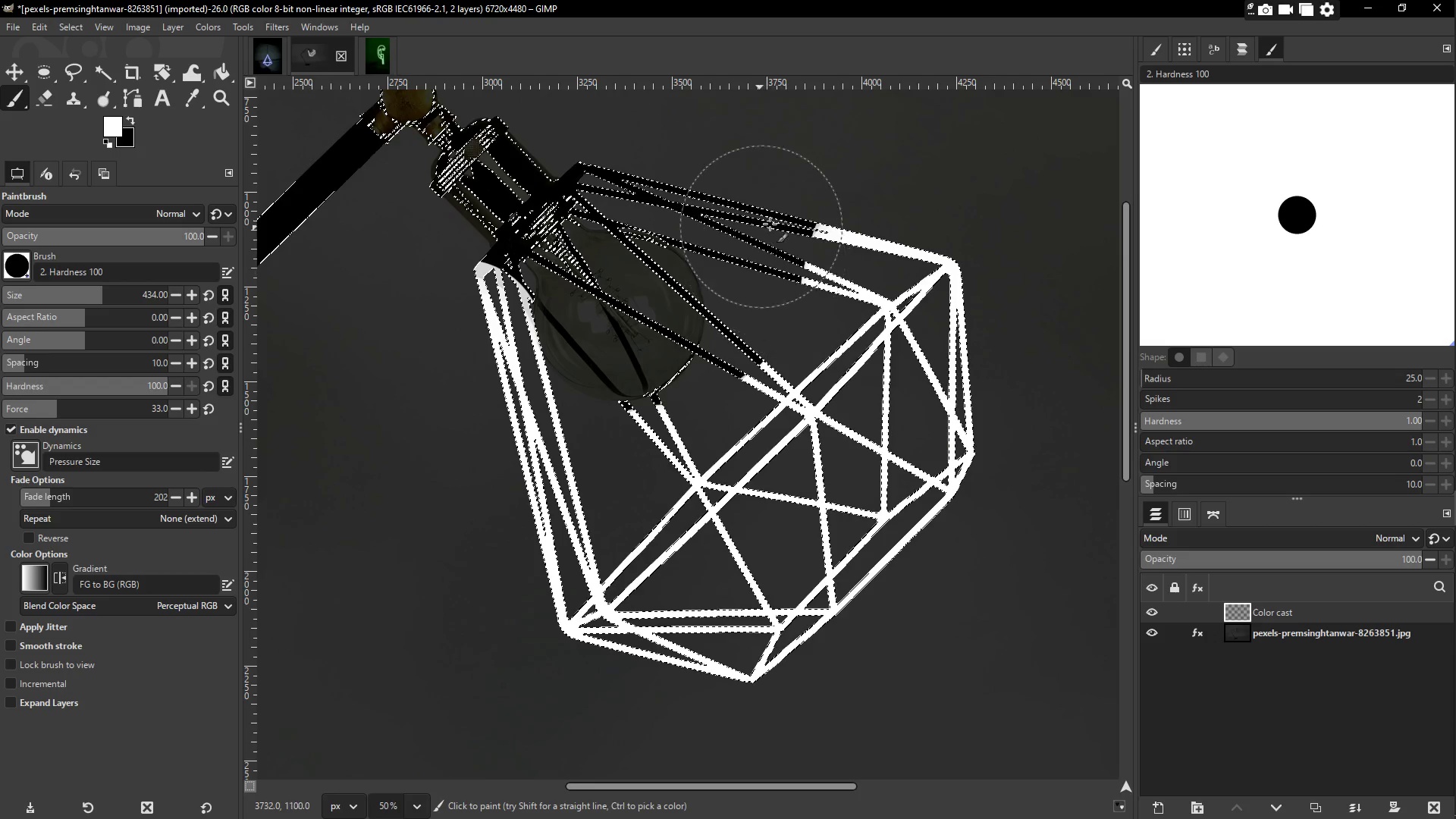 
left_click_drag(start_coordinate=[790, 225], to_coordinate=[630, 143])
 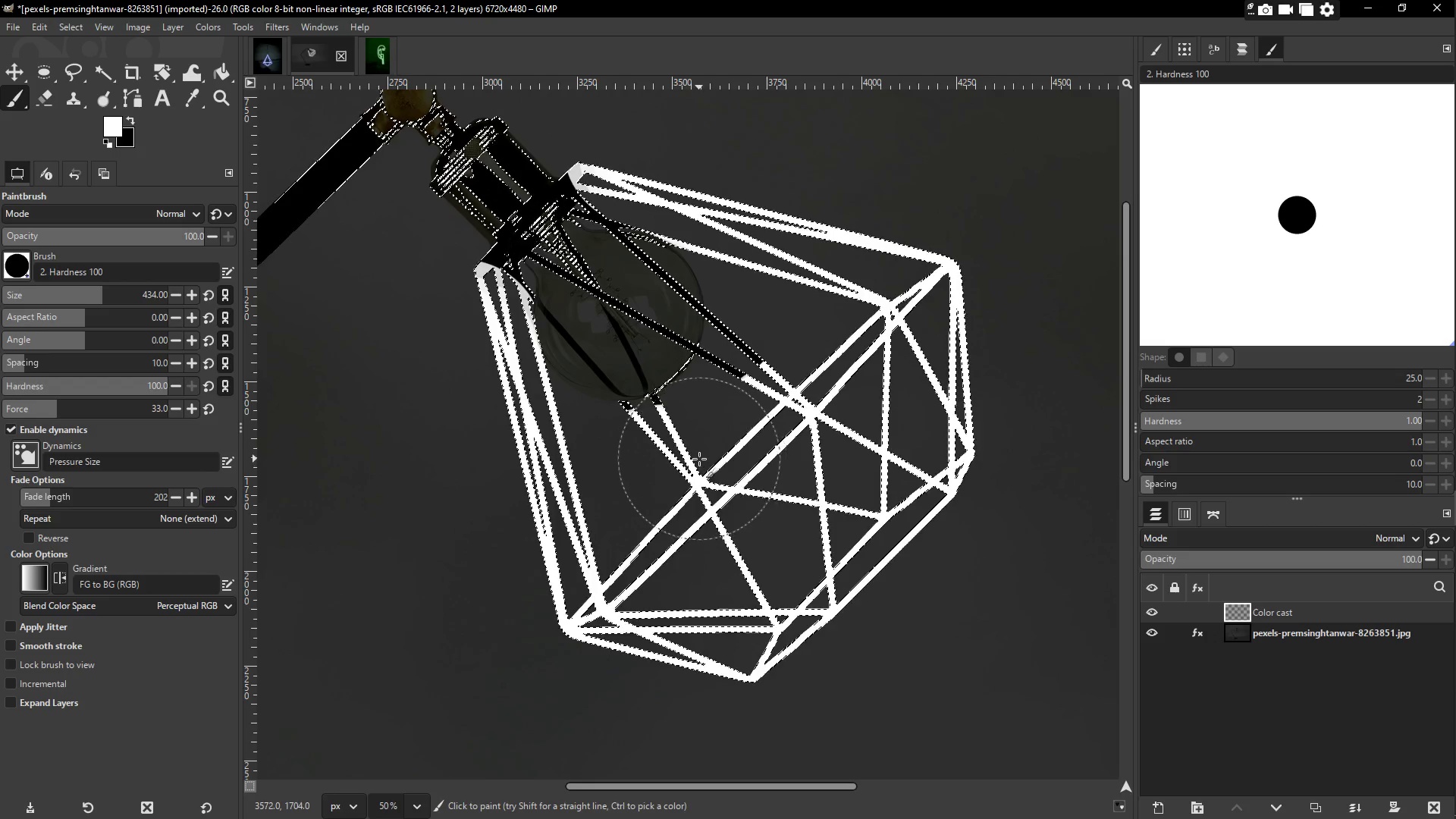 
left_click([700, 461])
 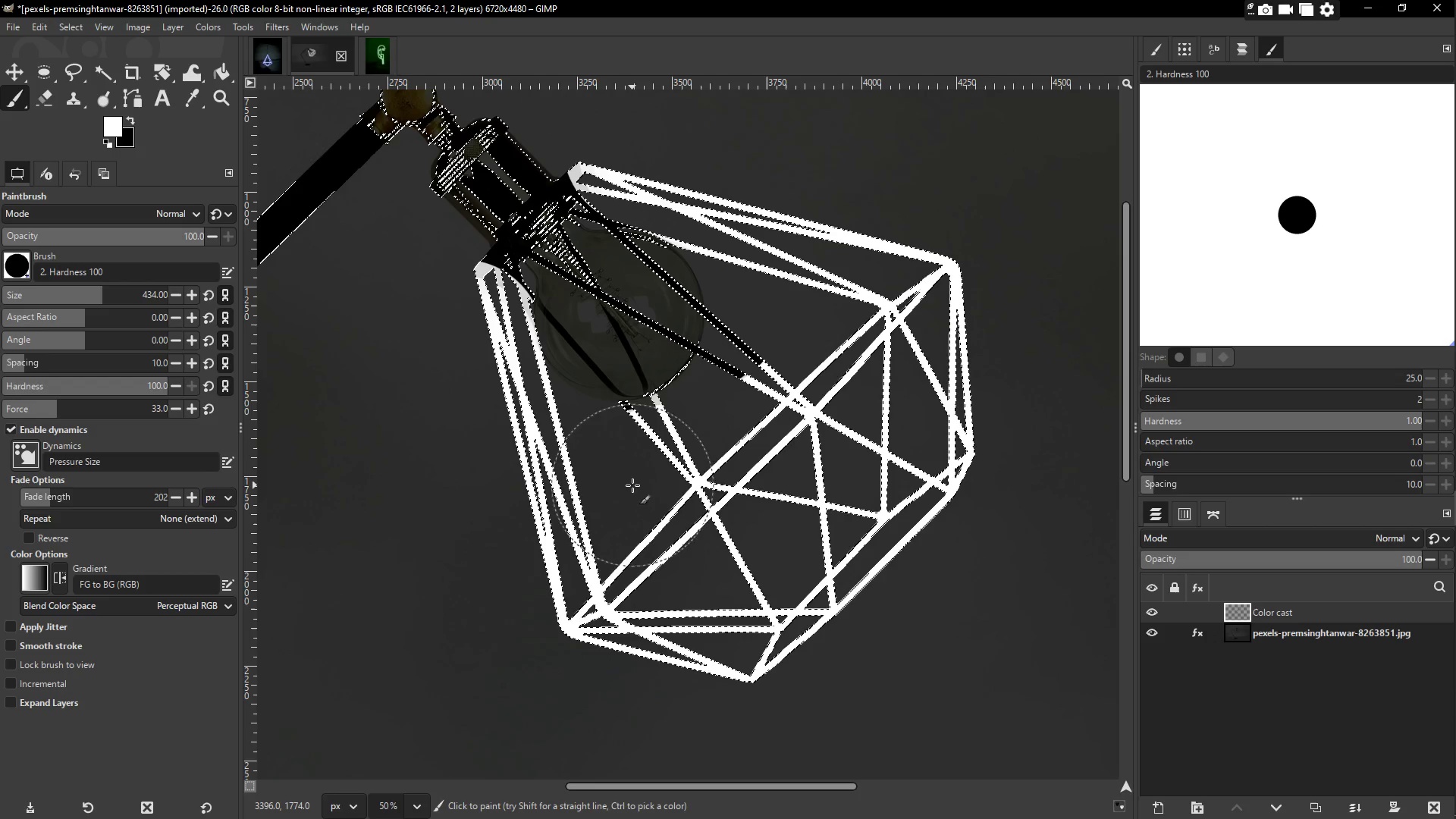 
left_click([629, 482])
 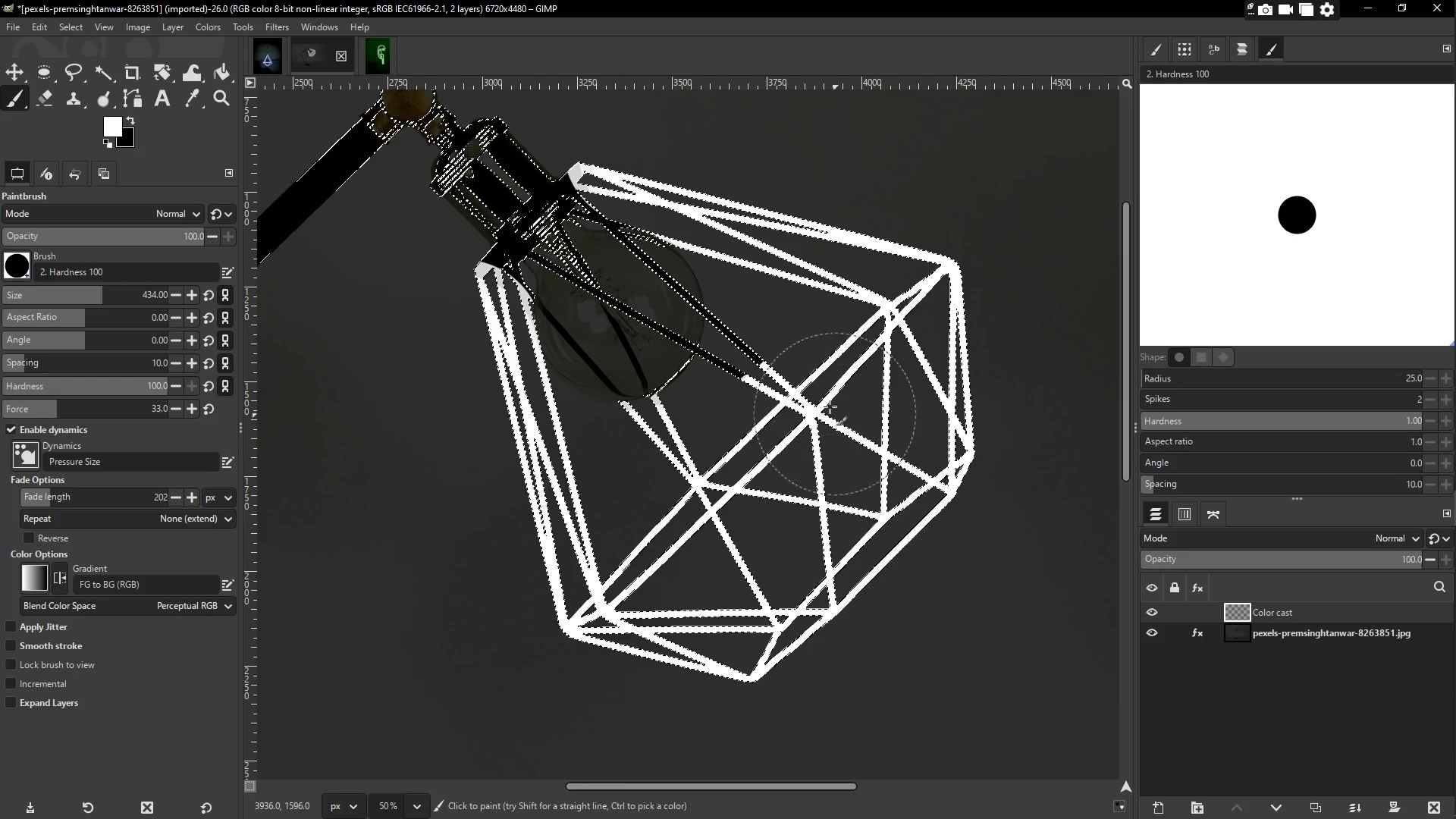 
left_click_drag(start_coordinate=[797, 375], to_coordinate=[780, 356])
 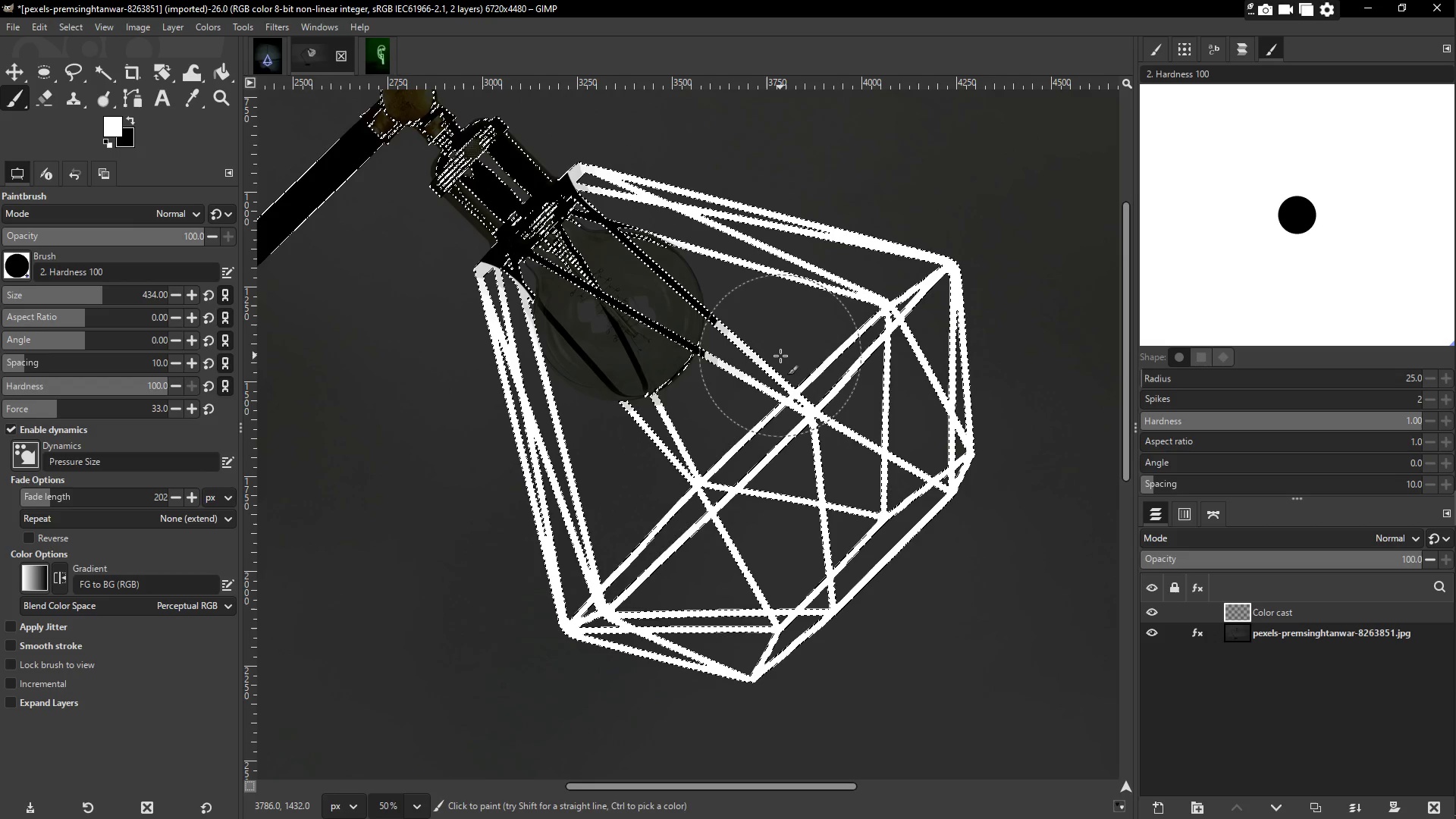 
left_click([780, 356])
 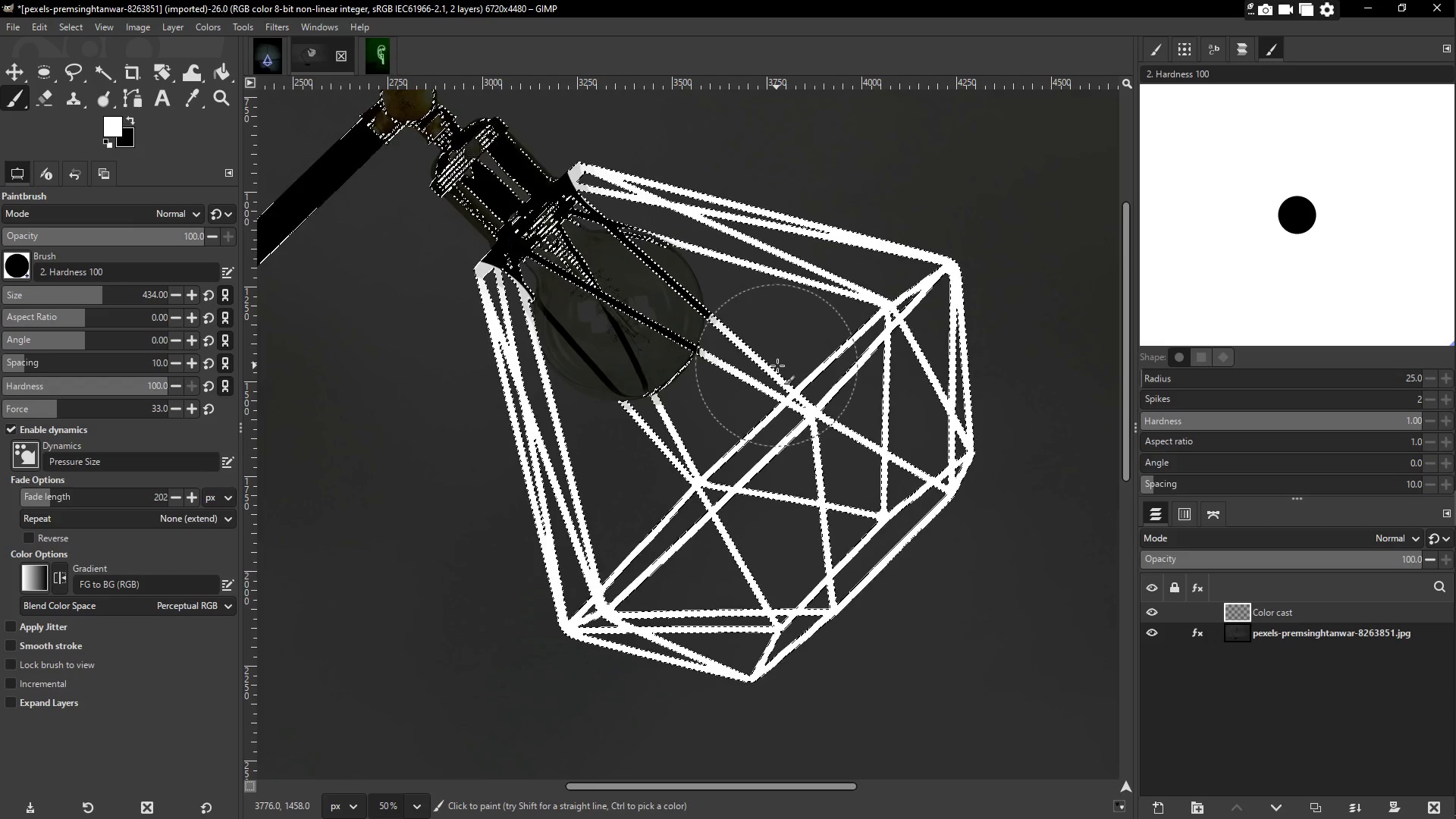 
left_click([778, 366])
 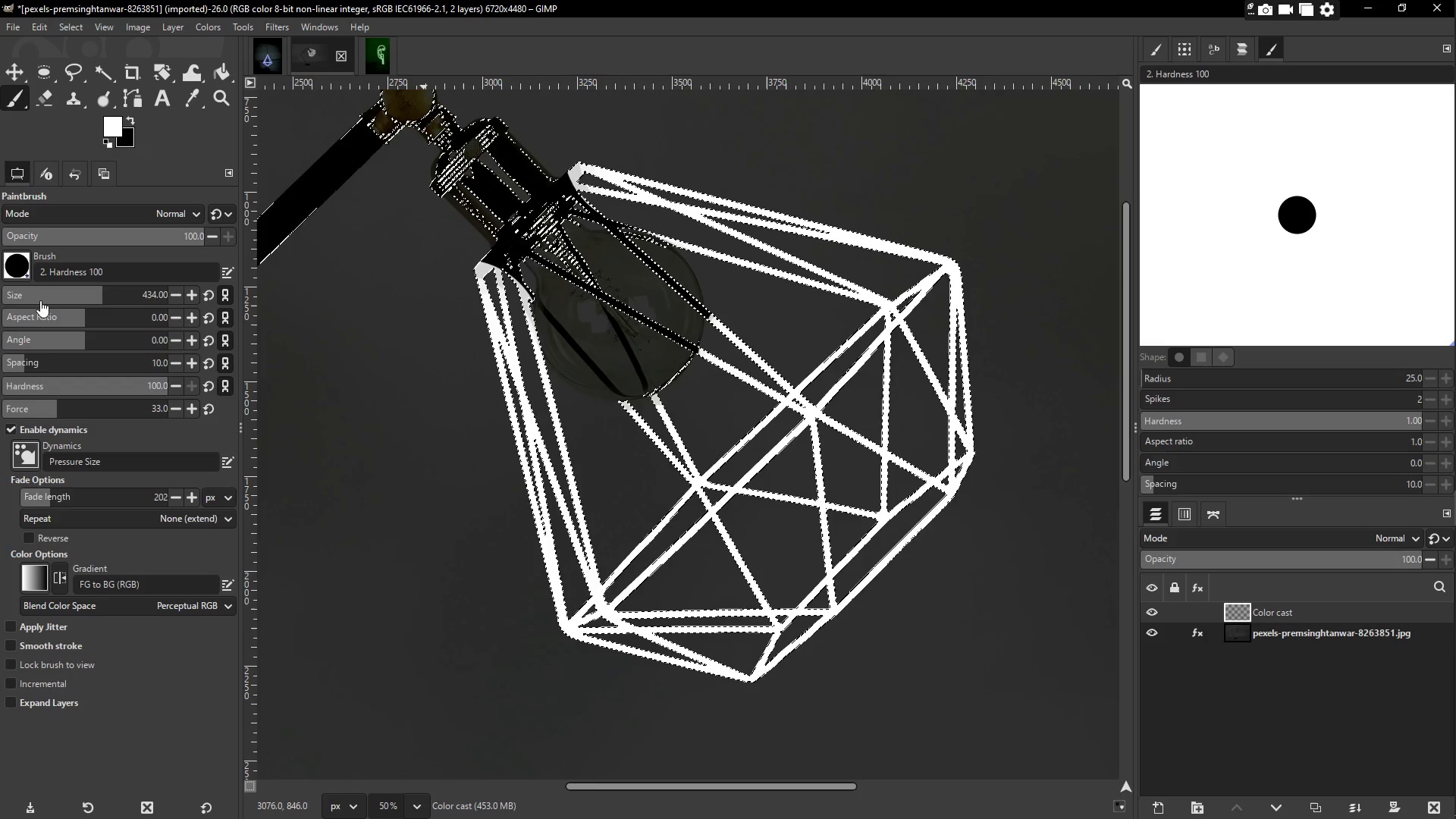 
left_click_drag(start_coordinate=[704, 318], to_coordinate=[588, 220])
 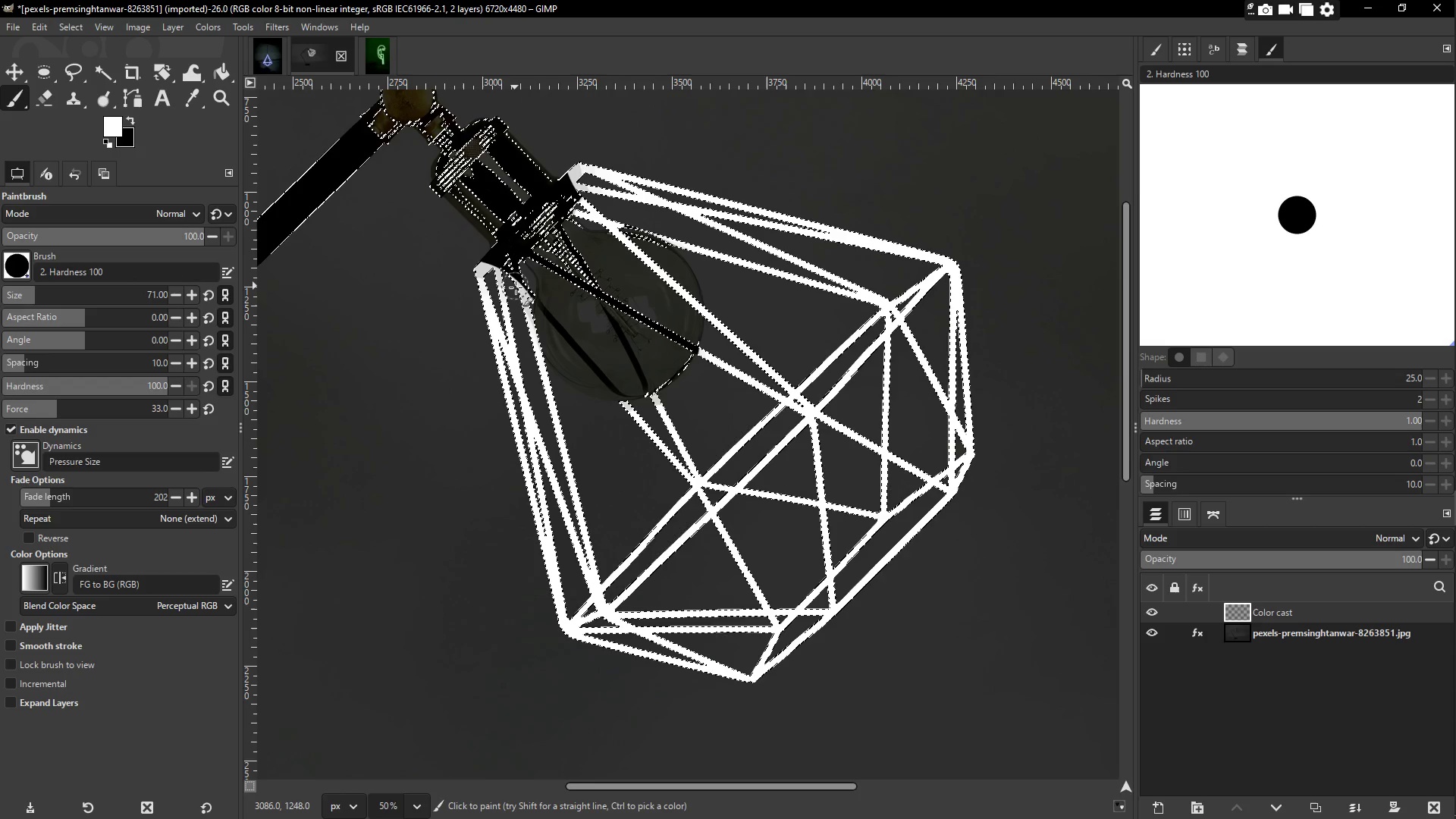 
left_click_drag(start_coordinate=[521, 290], to_coordinate=[519, 278])
 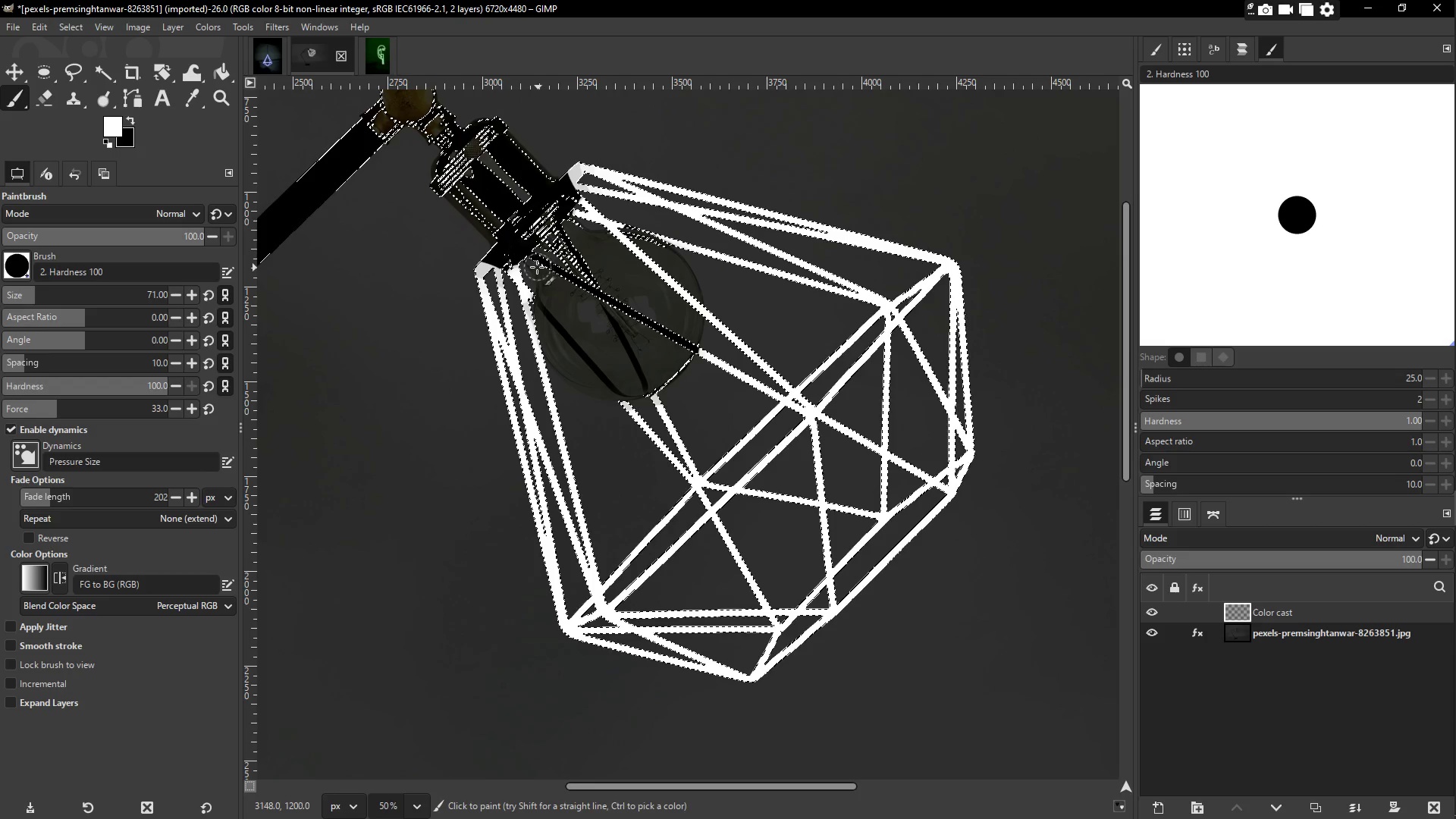 
left_click_drag(start_coordinate=[537, 270], to_coordinate=[682, 344])
 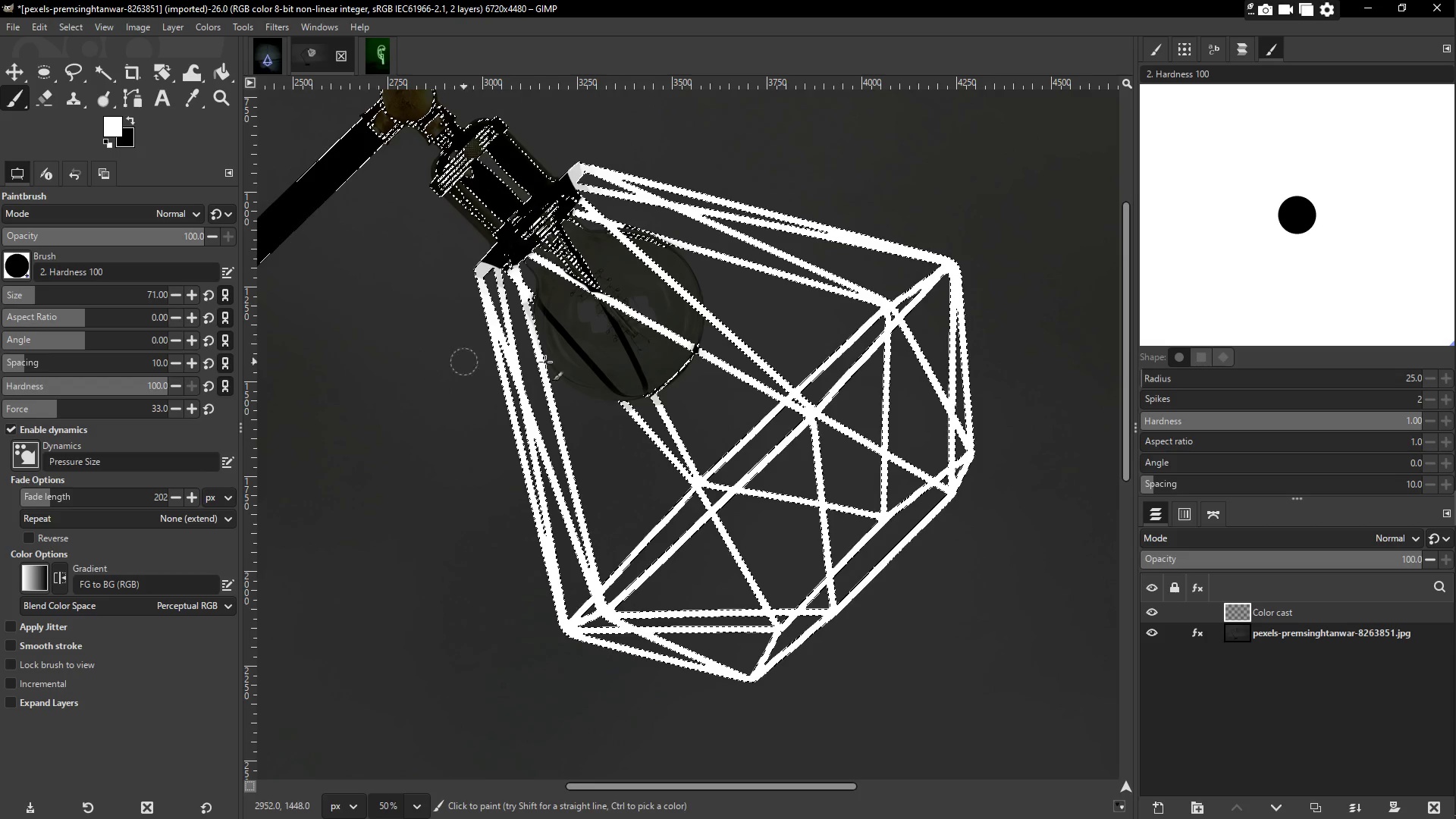 
key(Control+Z)
 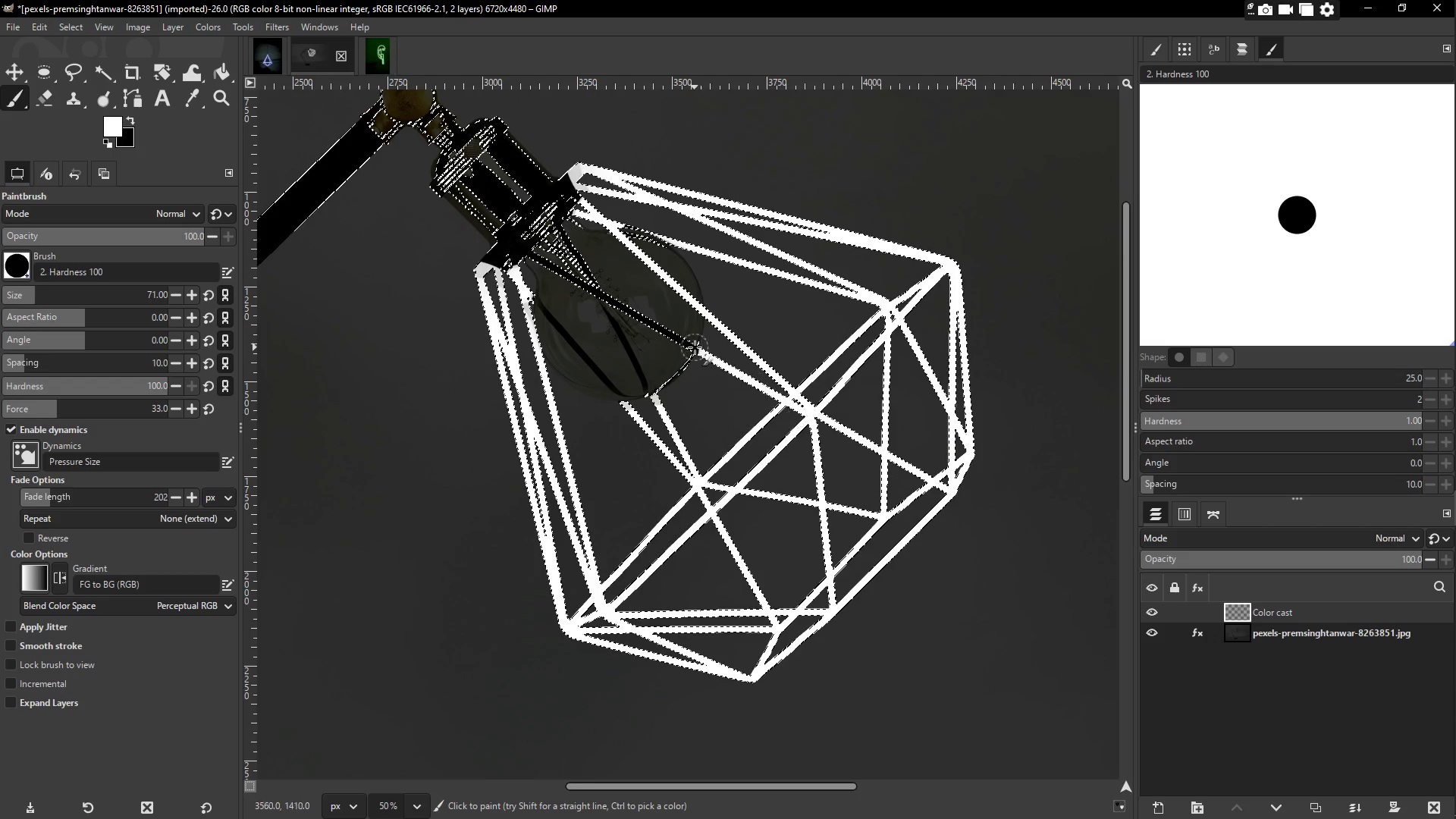 
wait(5.47)
 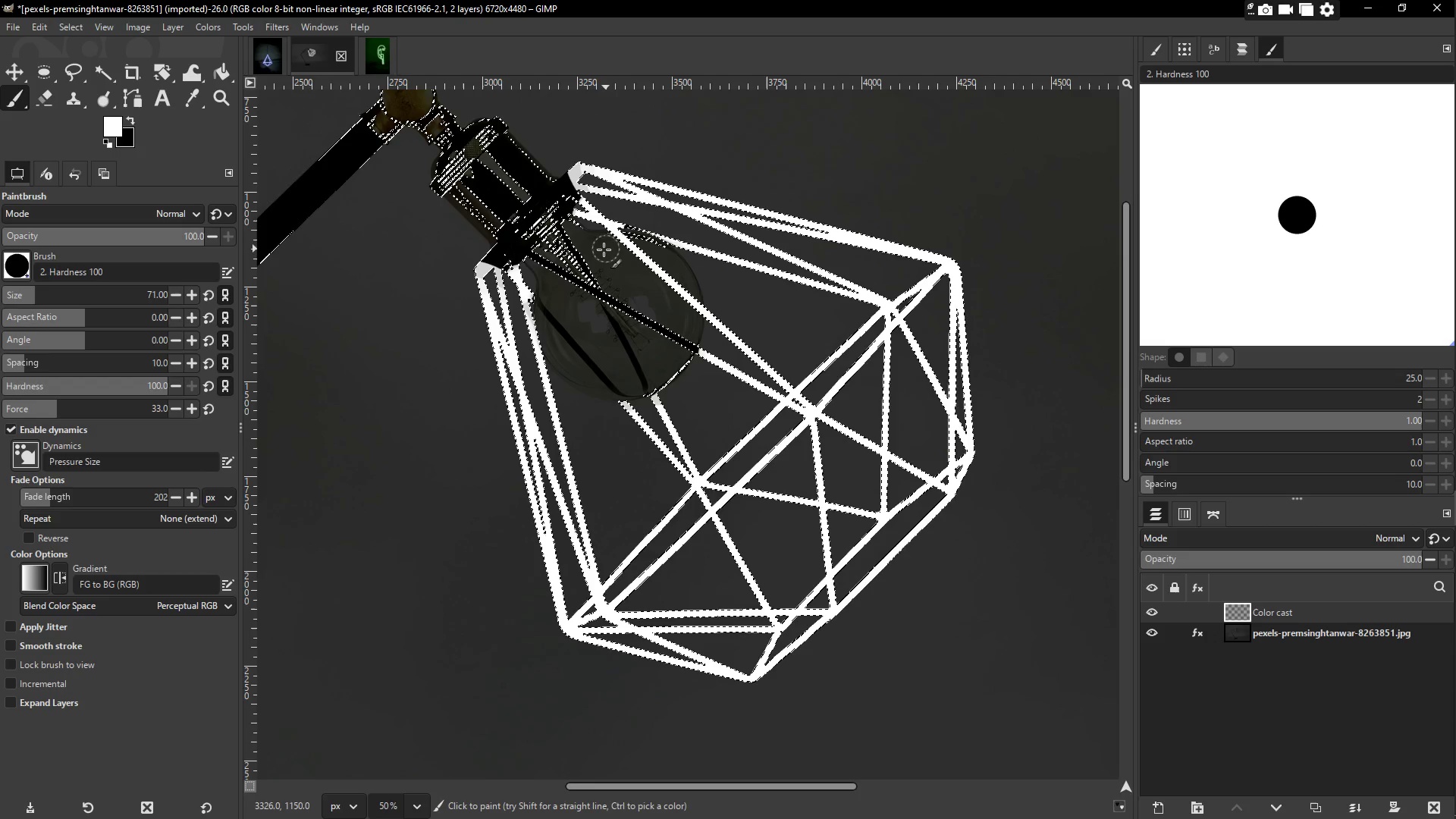 
left_click_drag(start_coordinate=[688, 346], to_coordinate=[538, 265])
 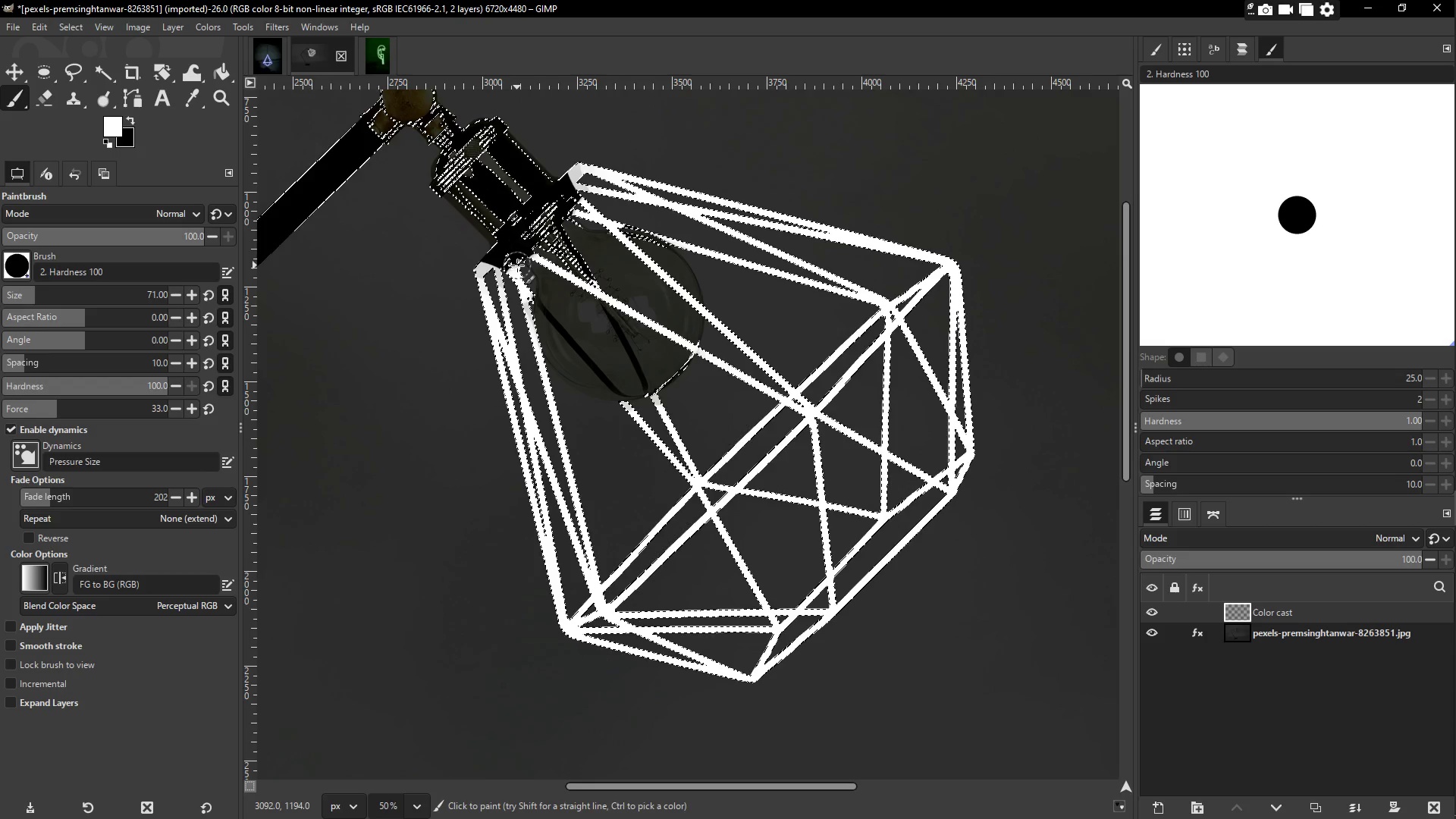 
right_click([538, 265])
 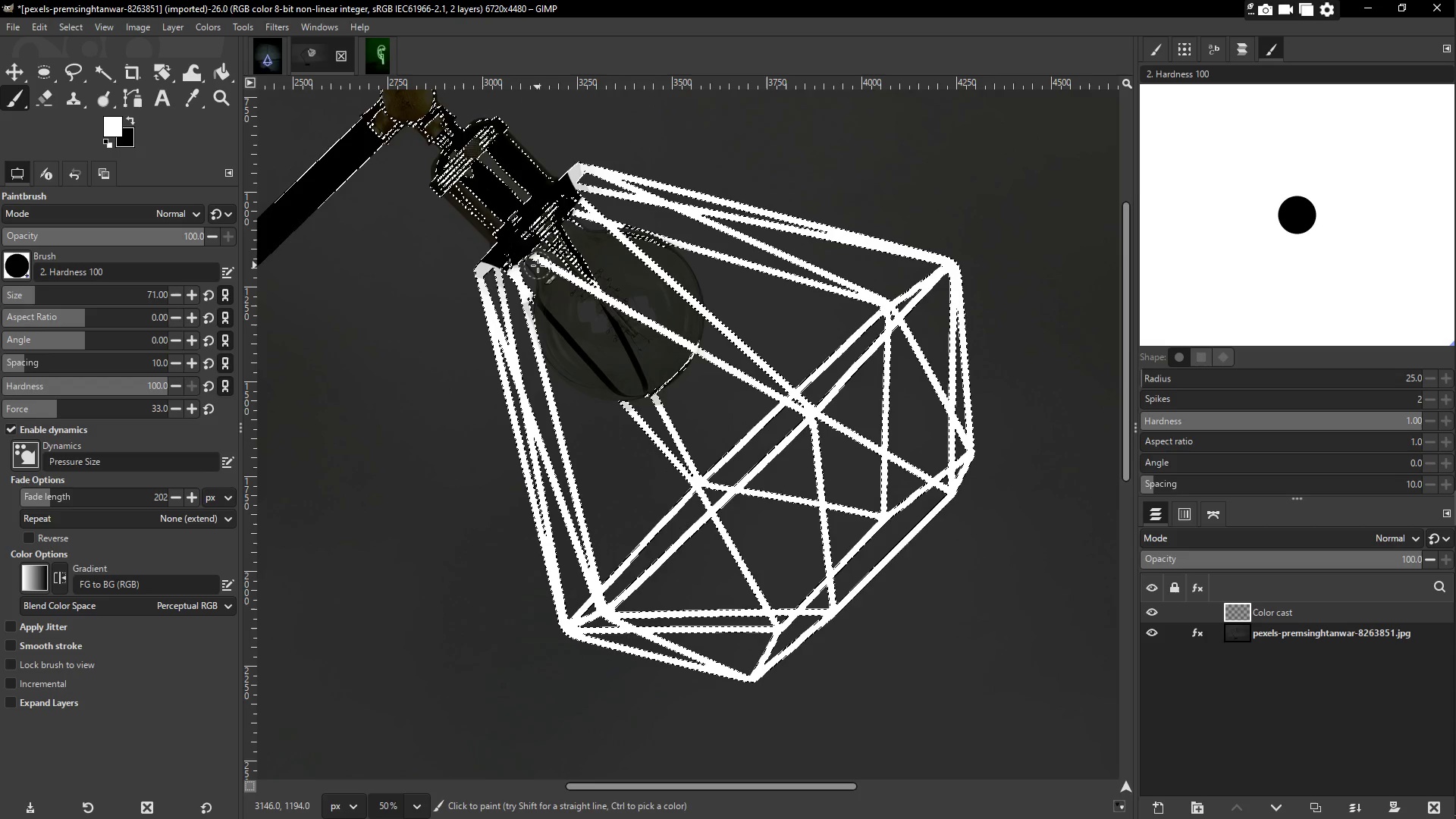 
left_click([538, 265])
 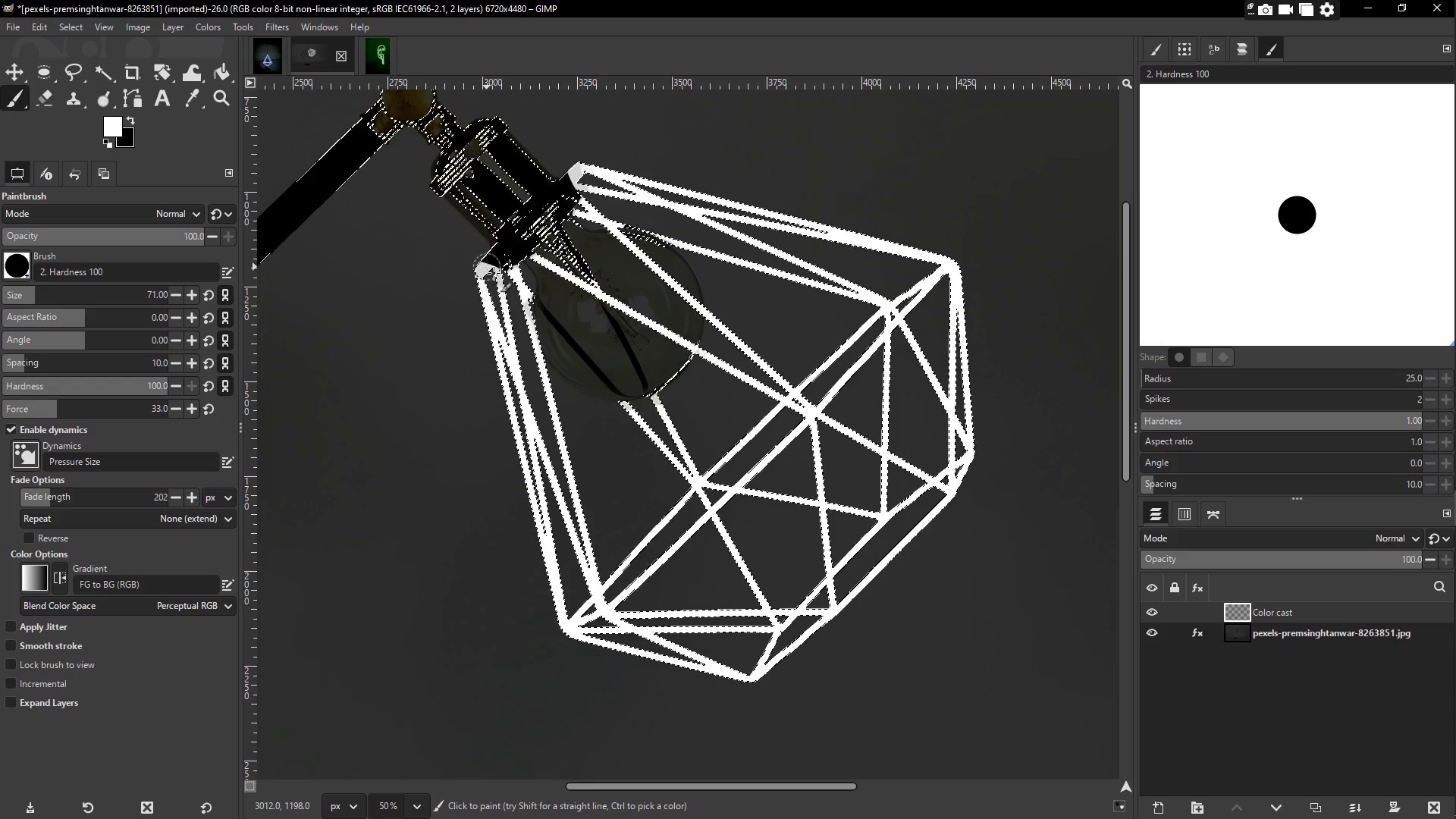 
left_click_drag(start_coordinate=[488, 276], to_coordinate=[516, 278])
 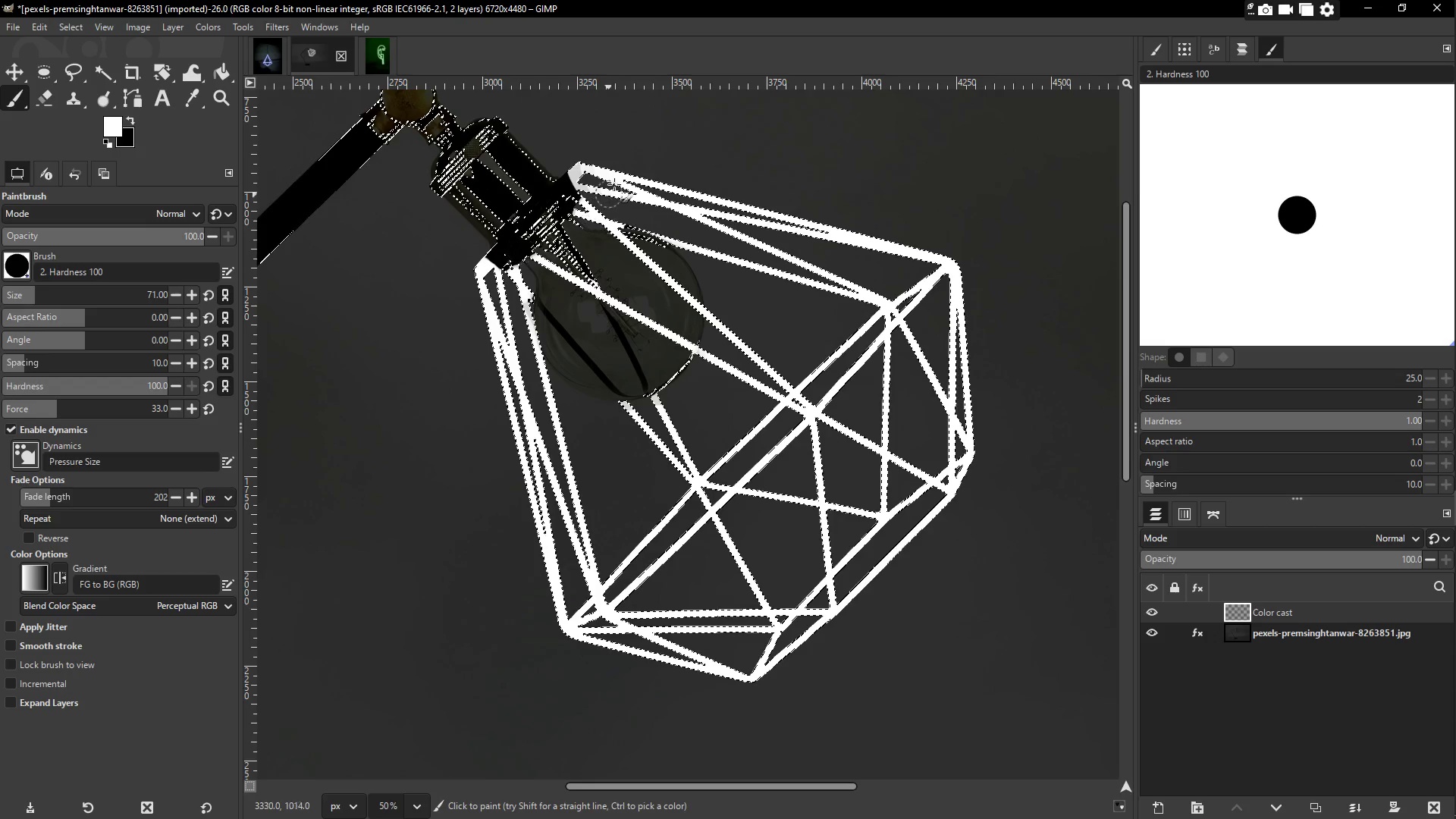 
left_click_drag(start_coordinate=[588, 155], to_coordinate=[582, 180])
 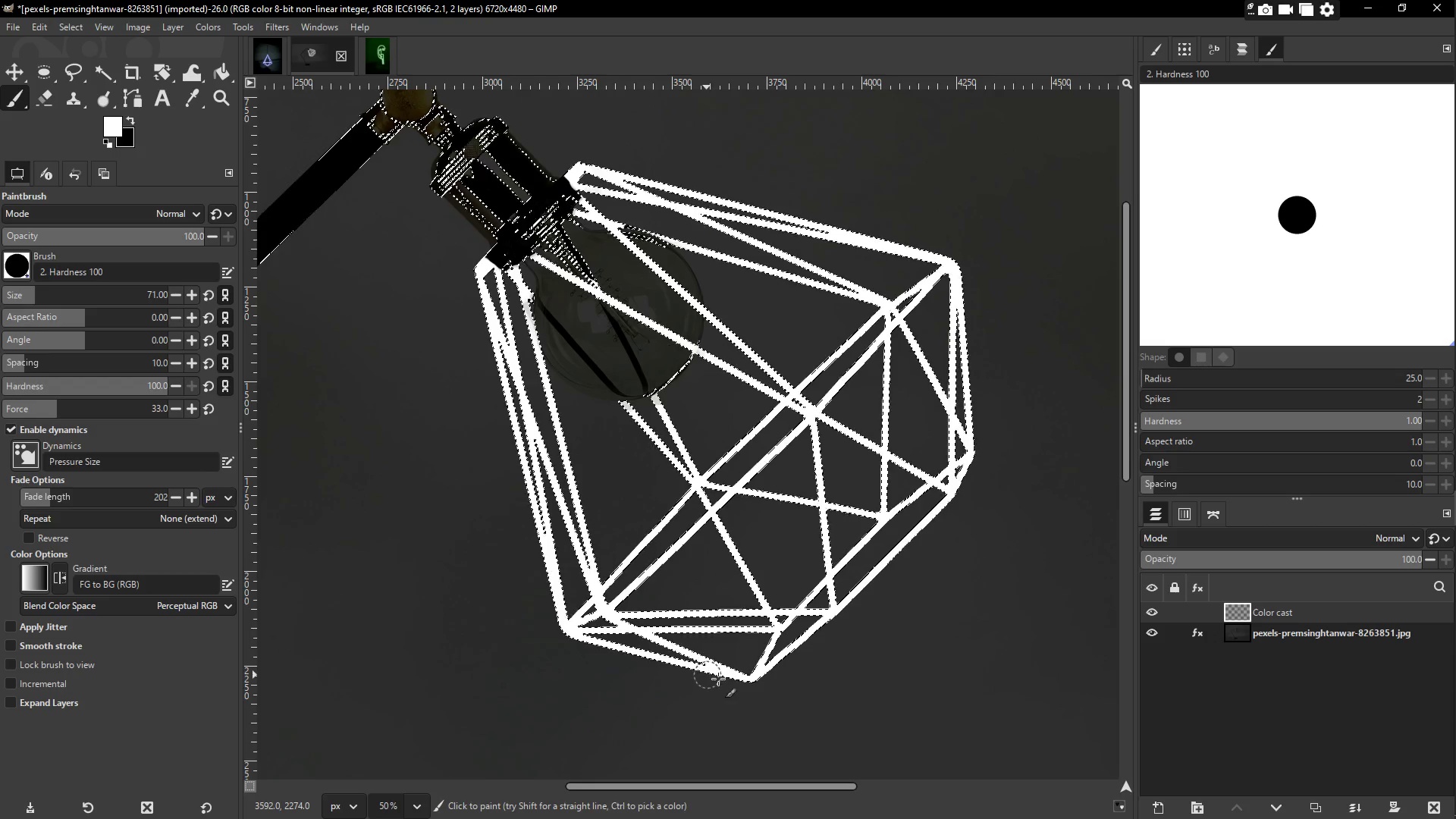 
wait(6.52)
 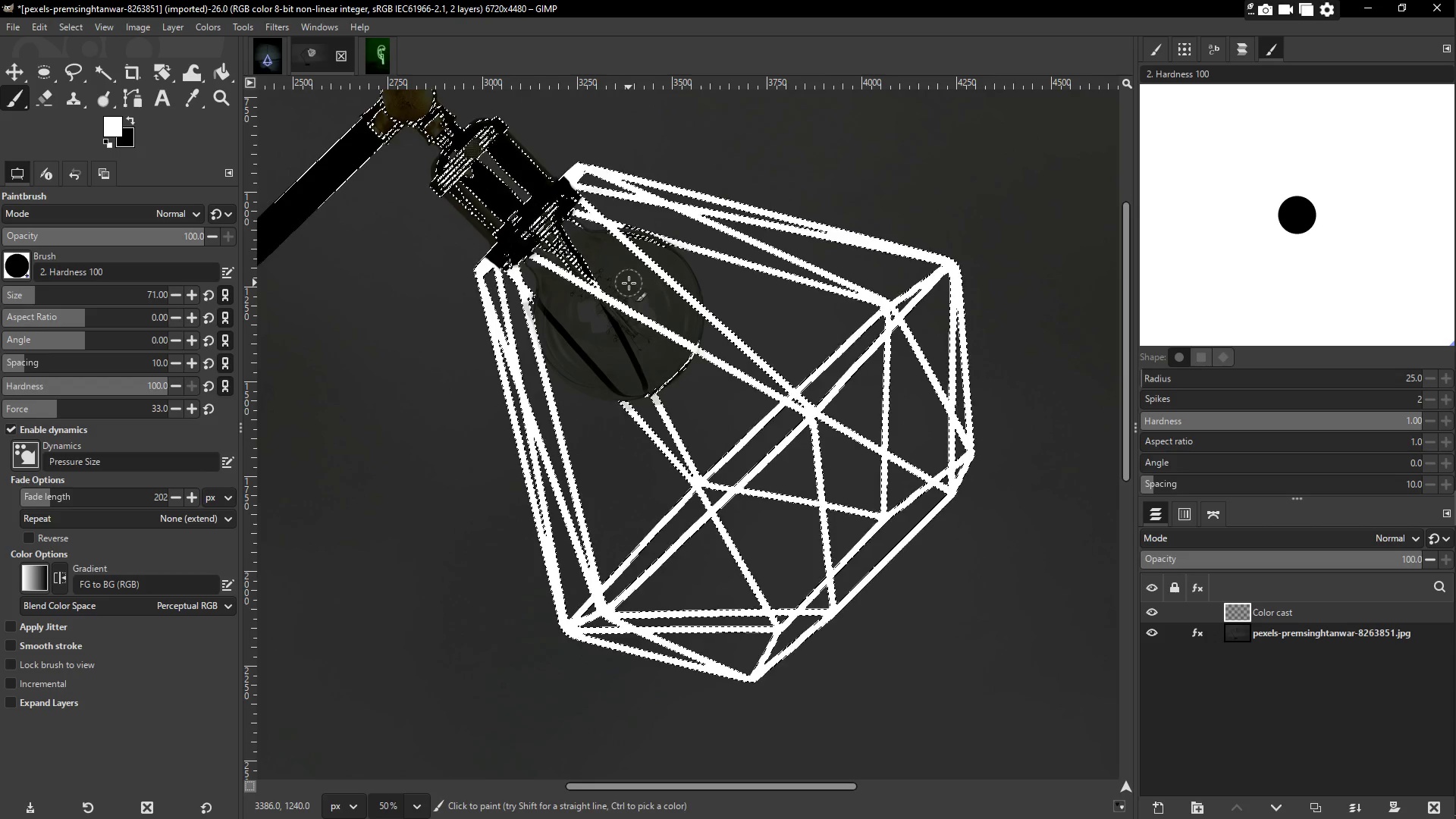 
hold_key(key=ShiftLeft, duration=0.97)
 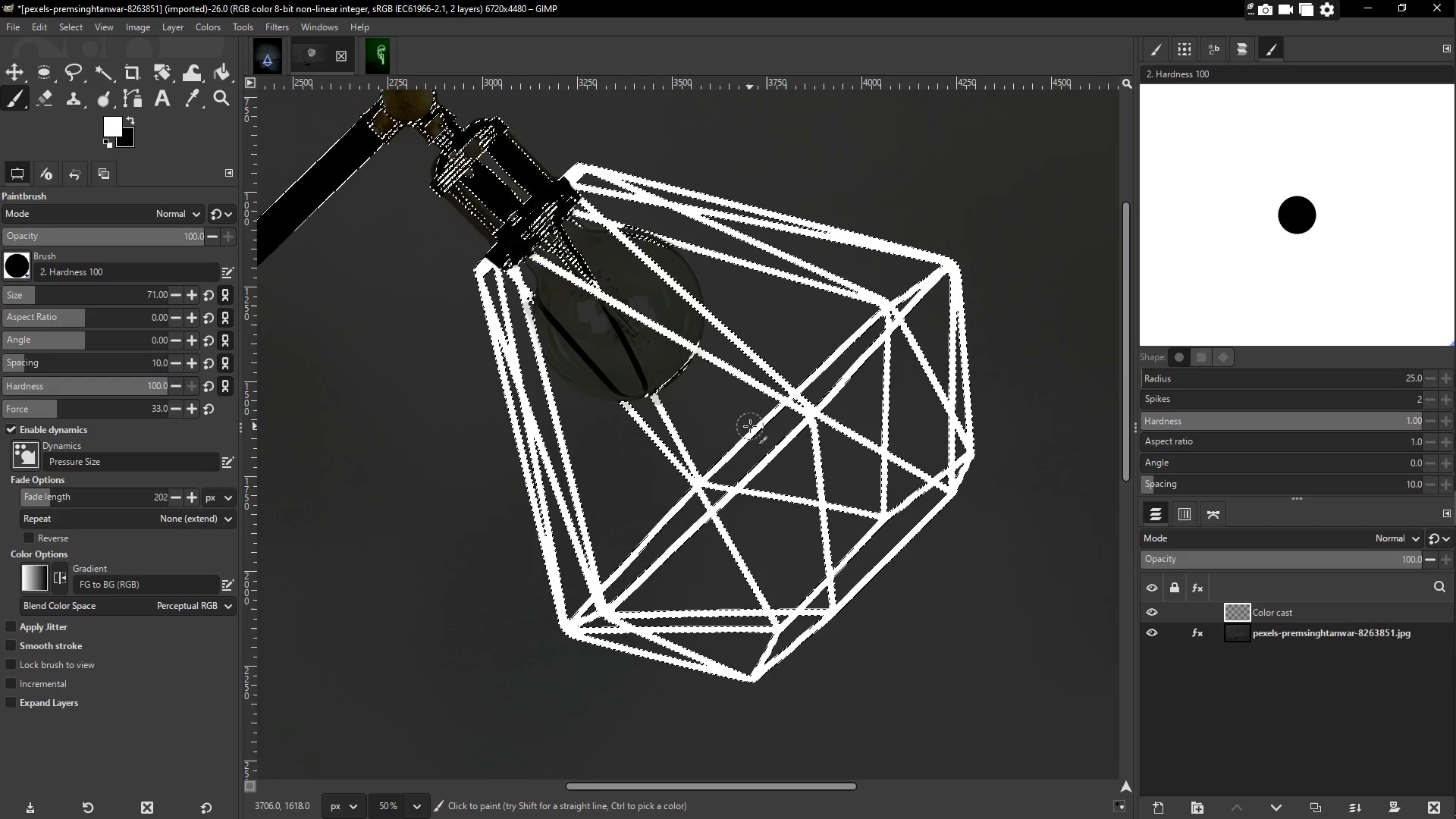 
hold_key(key=ControlLeft, duration=0.8)
 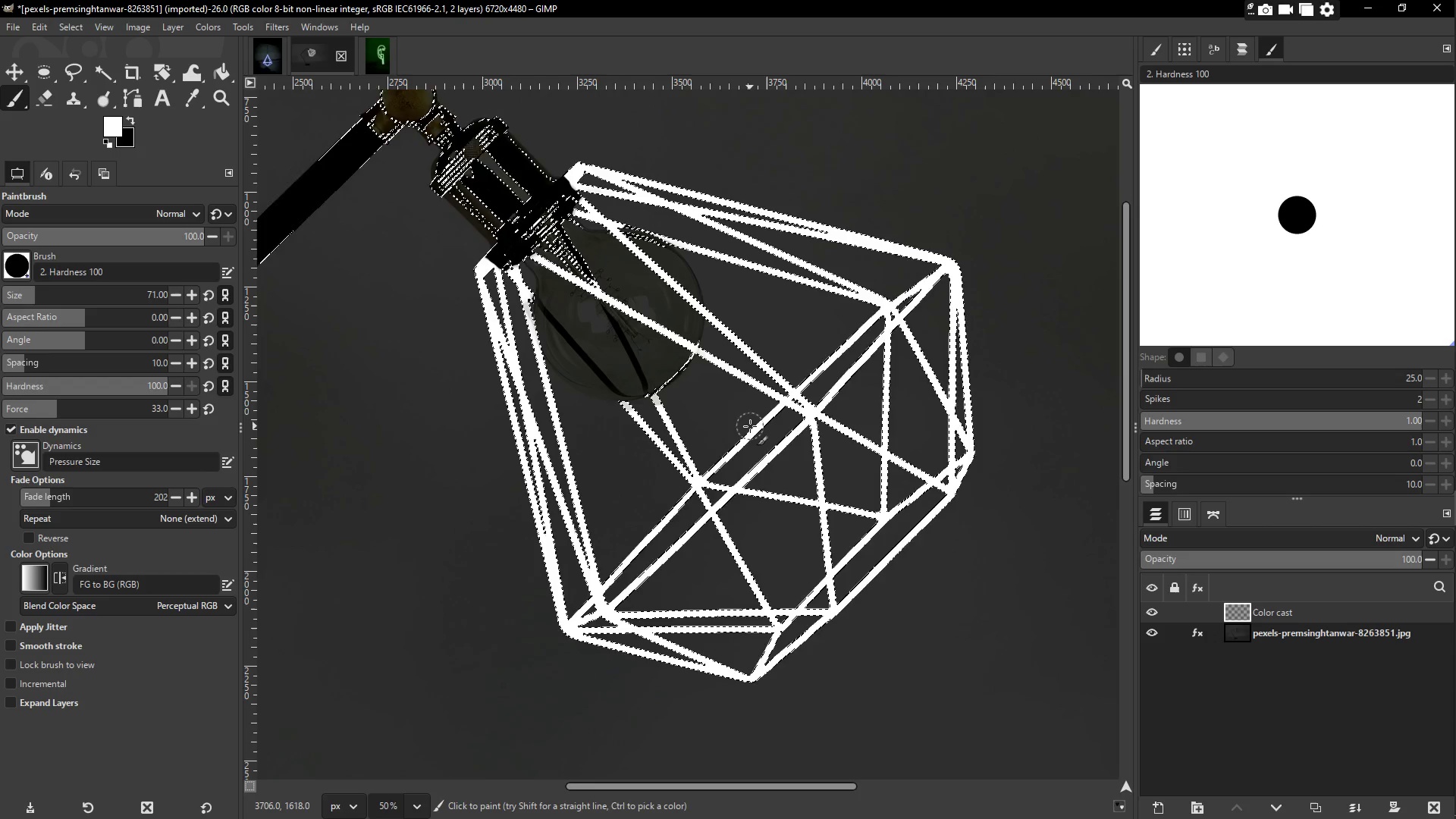 
left_click([750, 426])
 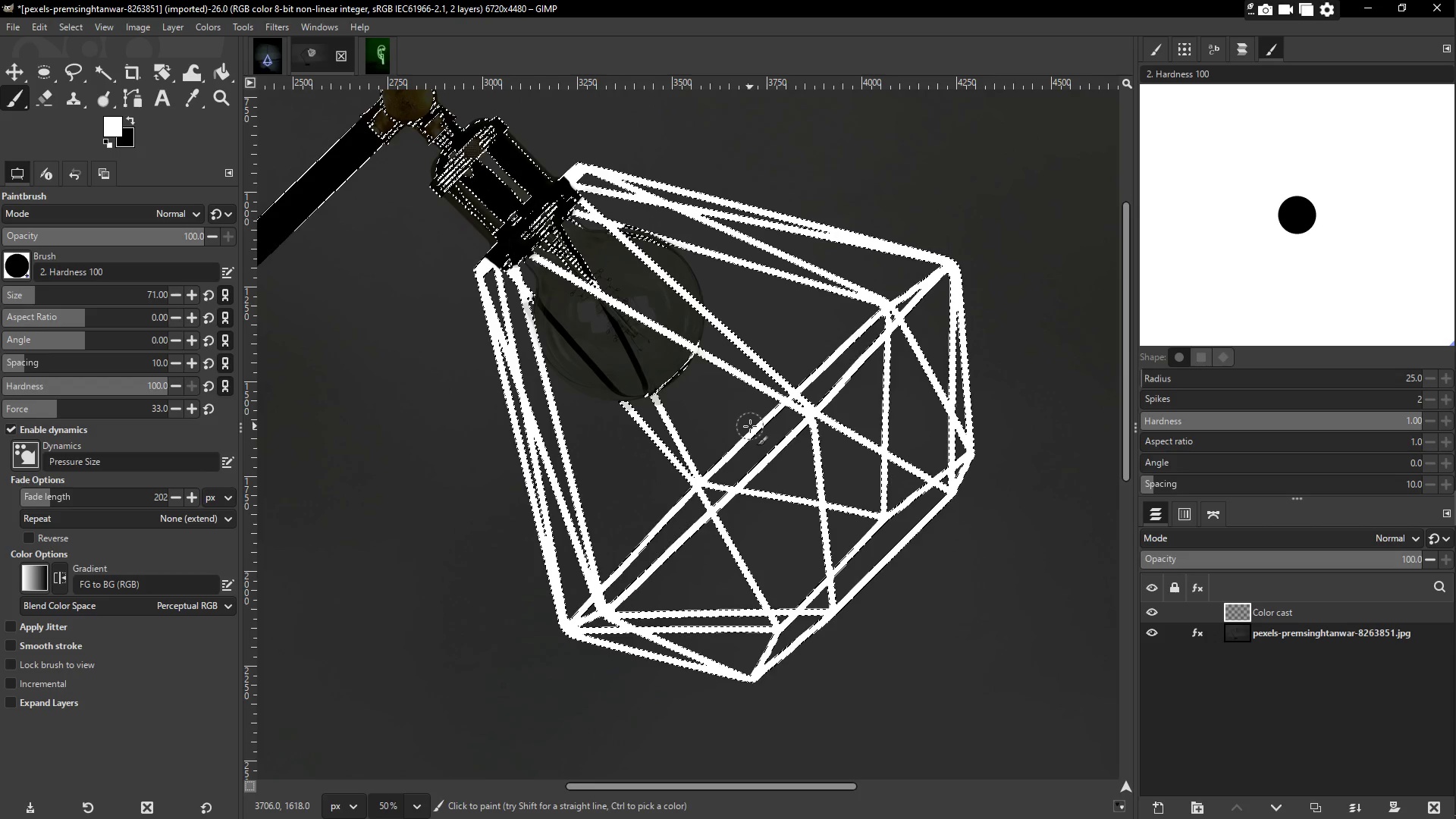 
key(Control+Shift+A)
 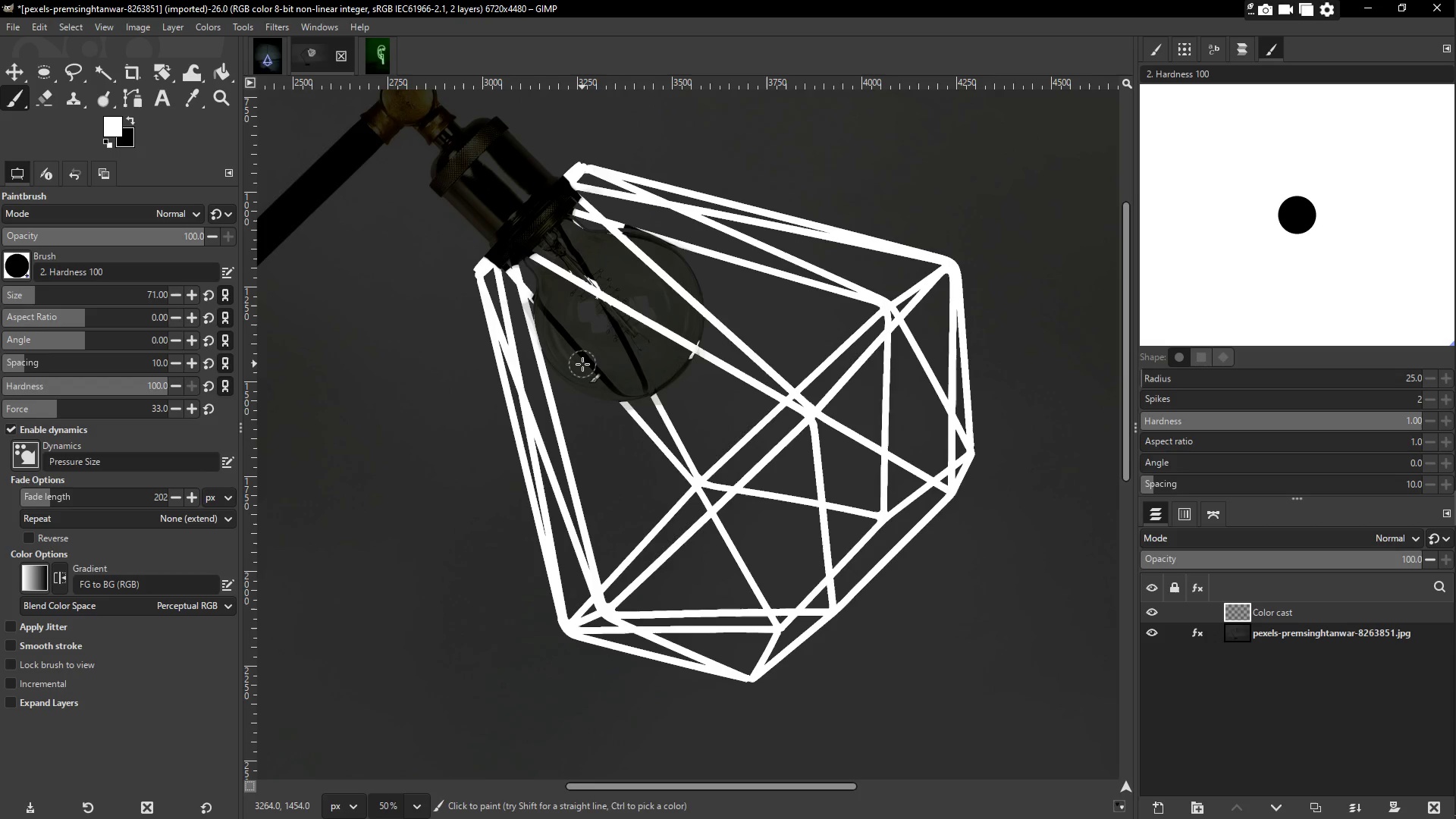 
wait(6.19)
 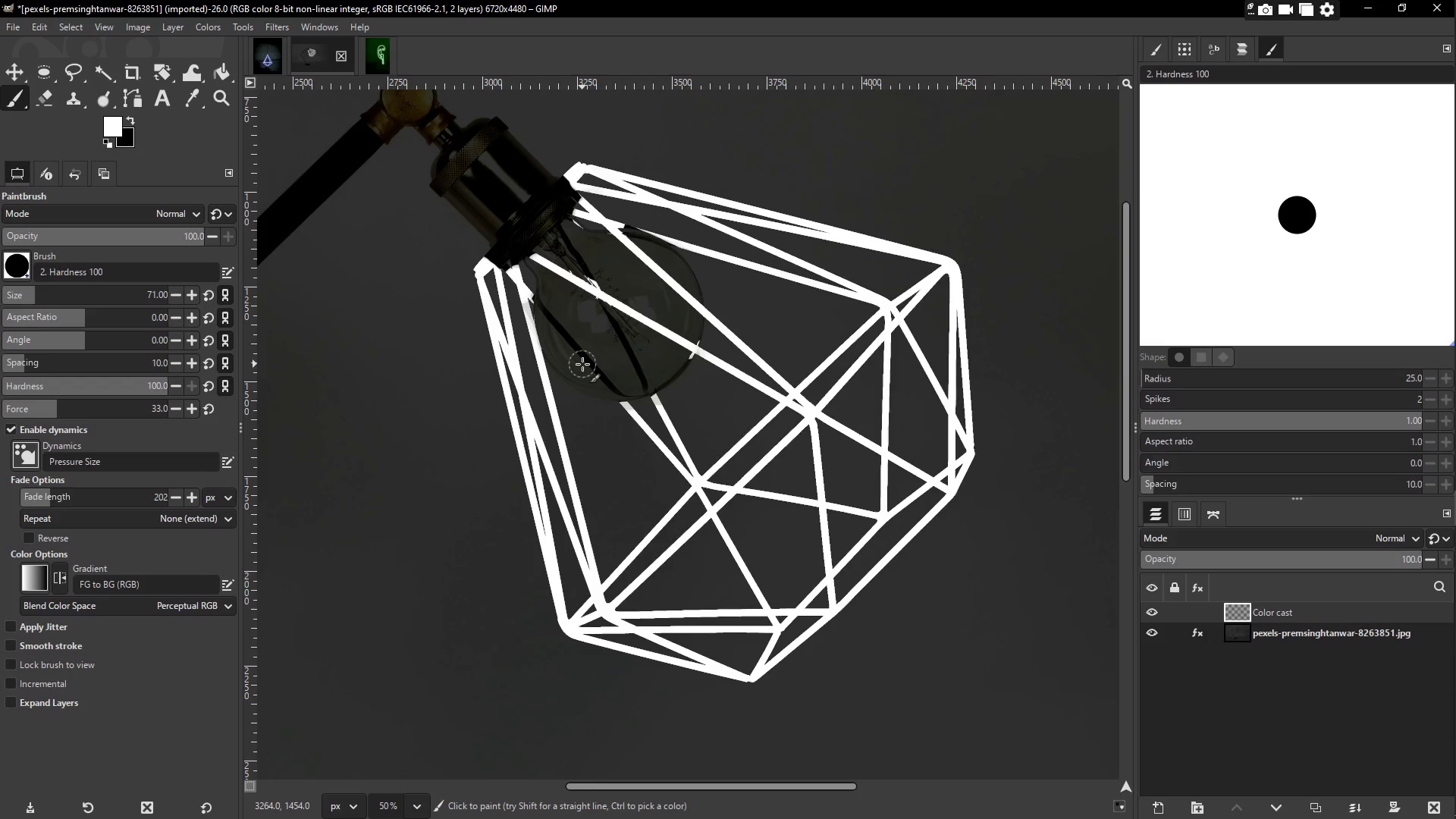 
key(Z)
 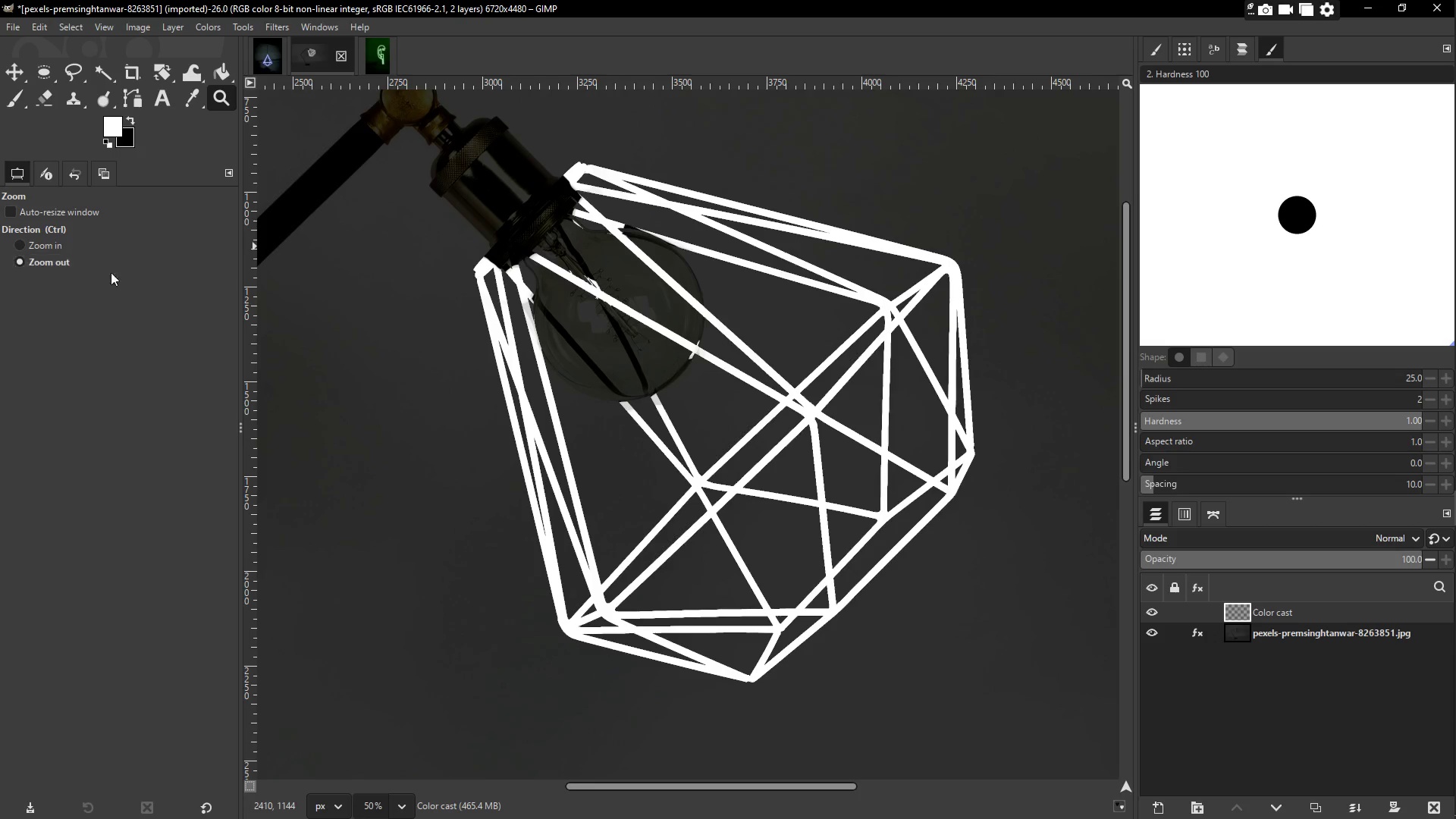 
left_click([50, 250])
 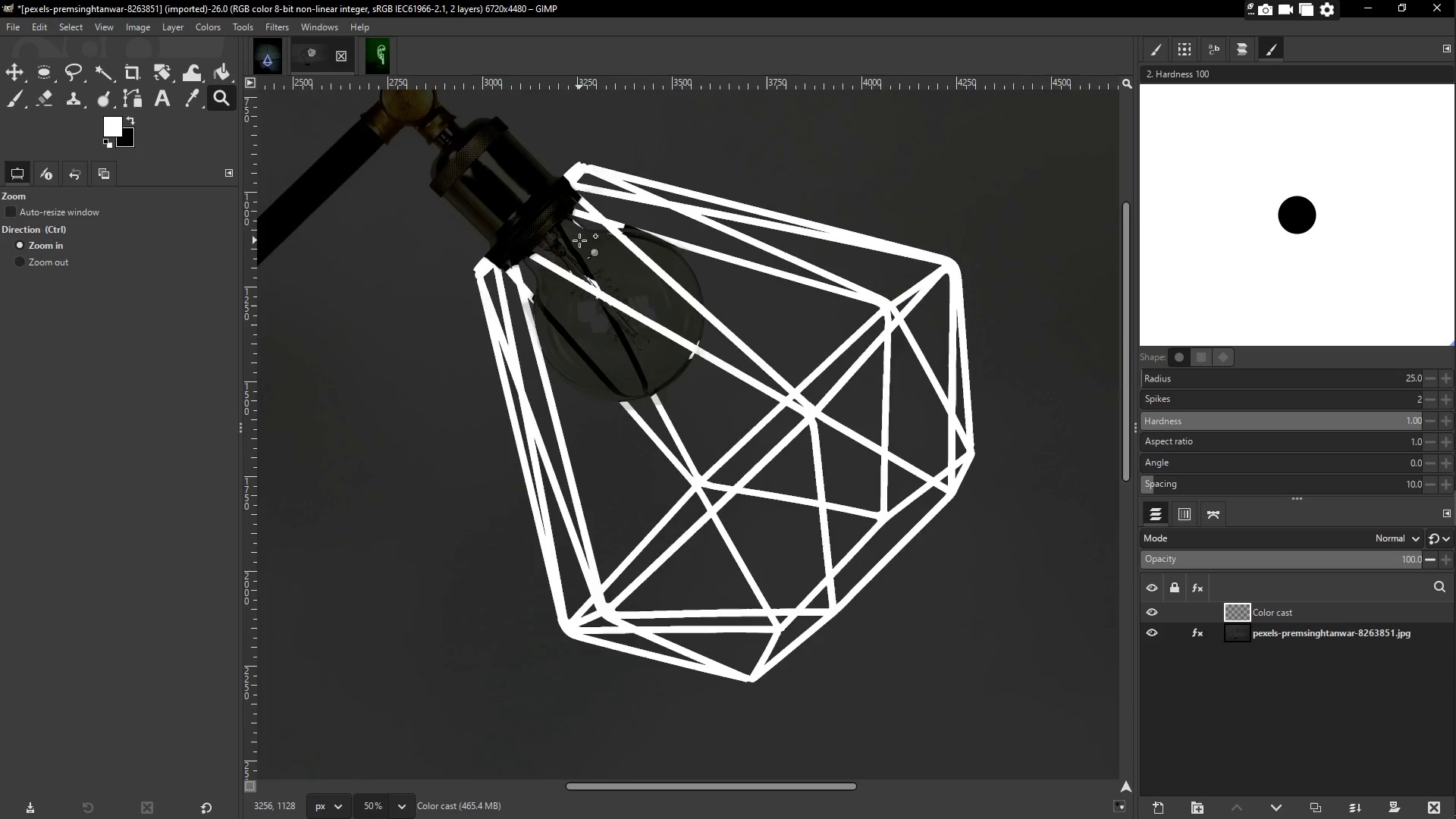 
double_click([579, 240])
 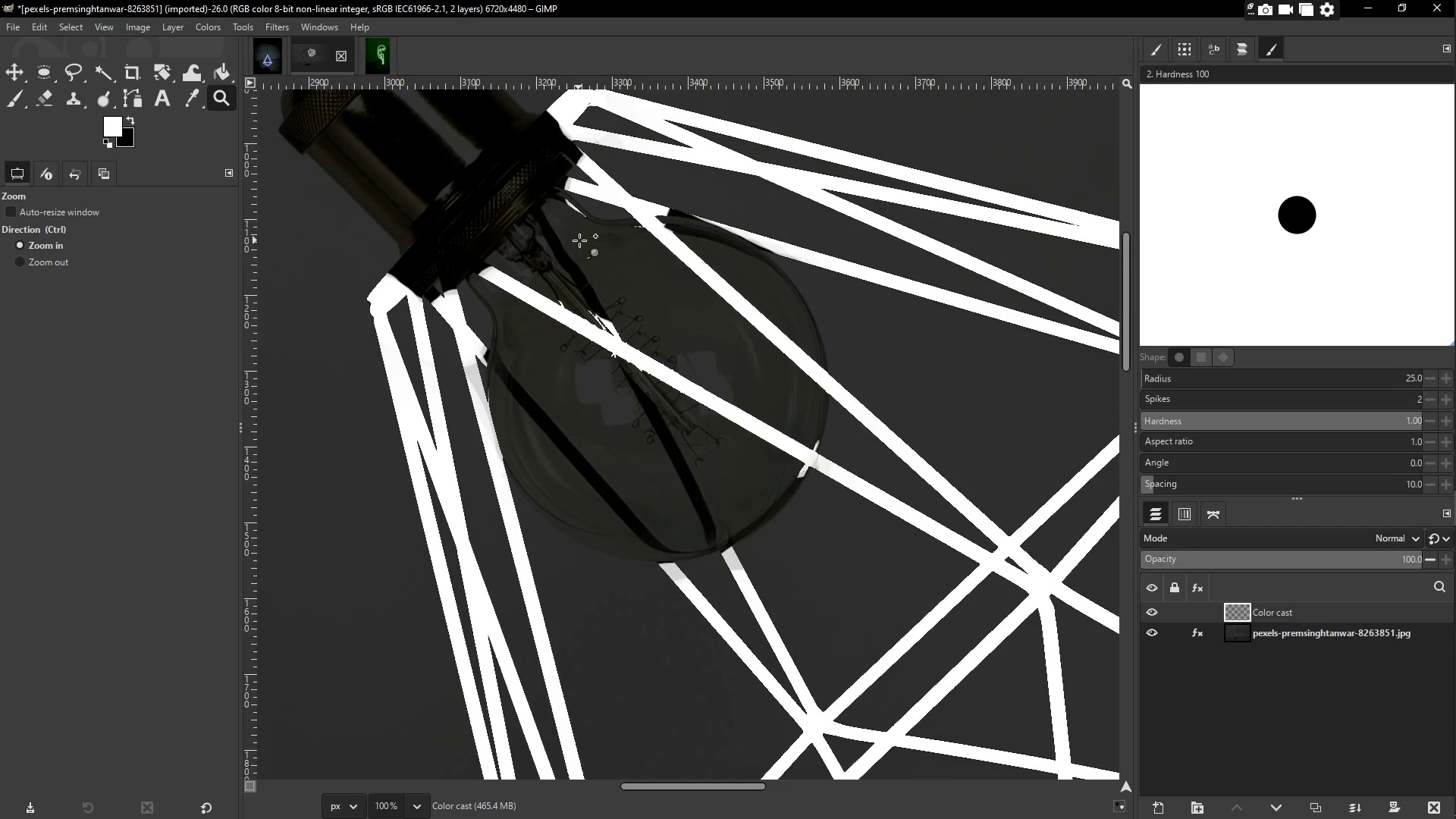 
hold_key(key=Space, duration=0.61)
 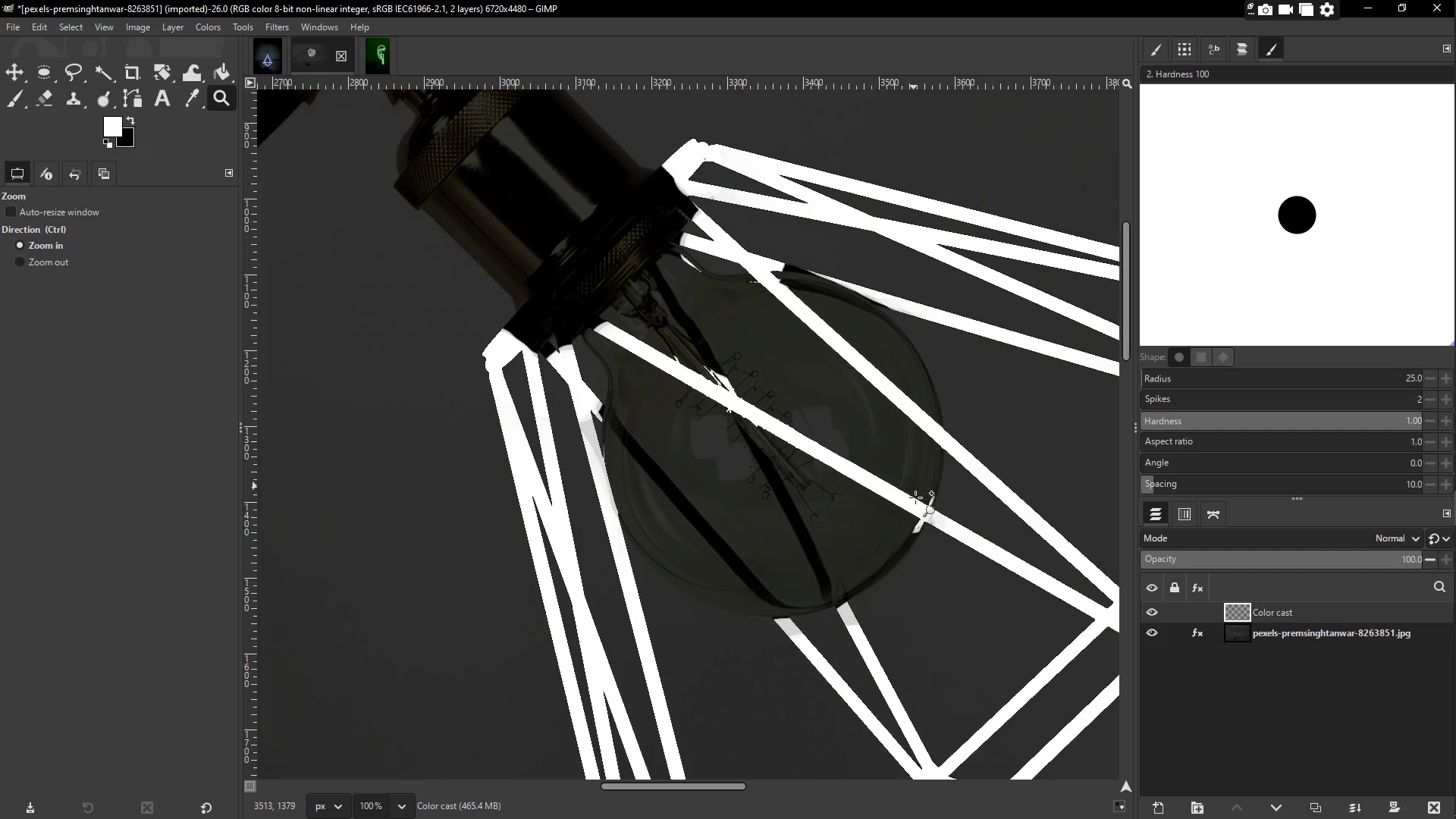 
hold_key(key=Space, duration=0.55)
 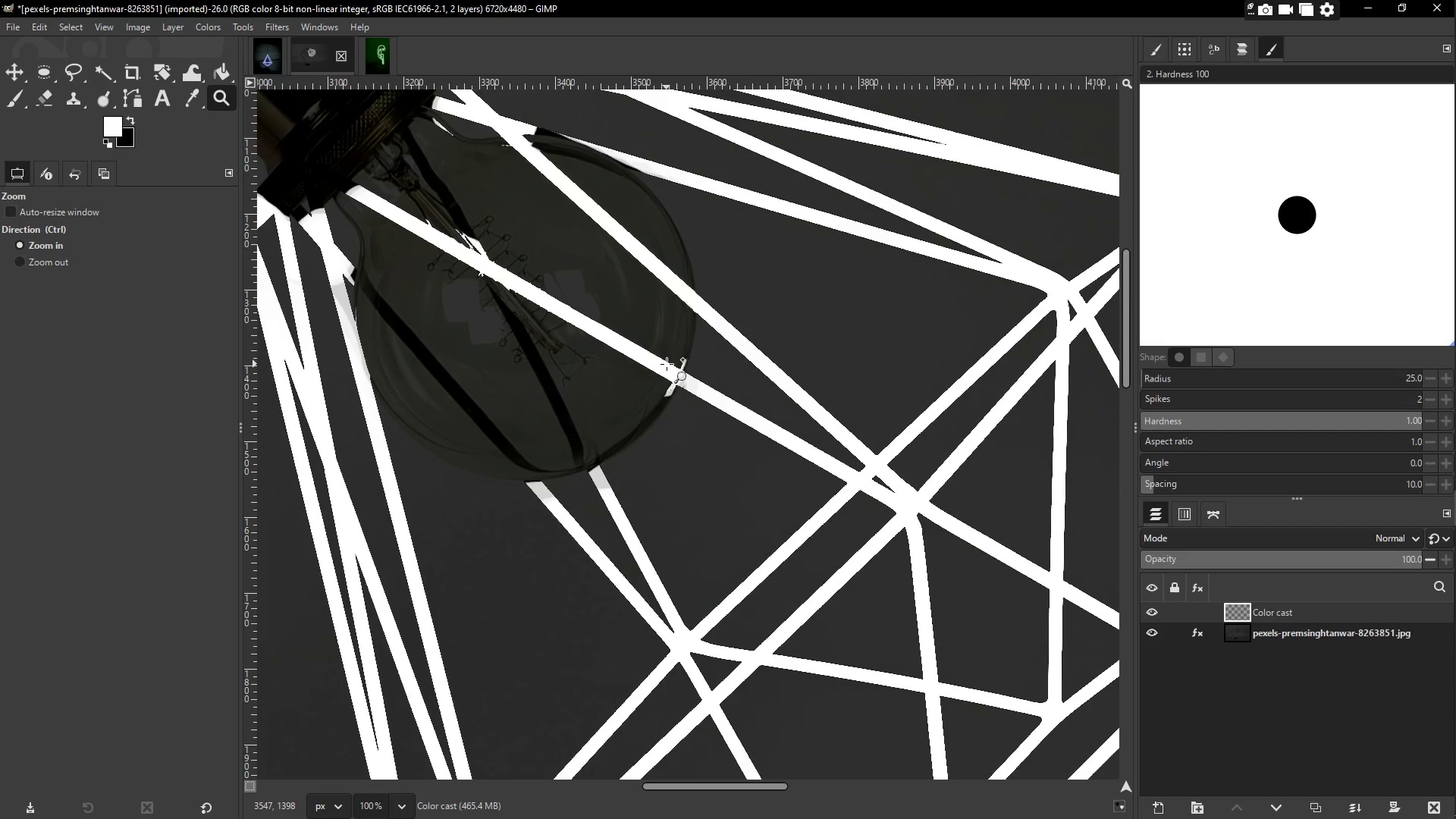 
left_click_drag(start_coordinate=[784, 420], to_coordinate=[648, 366])
 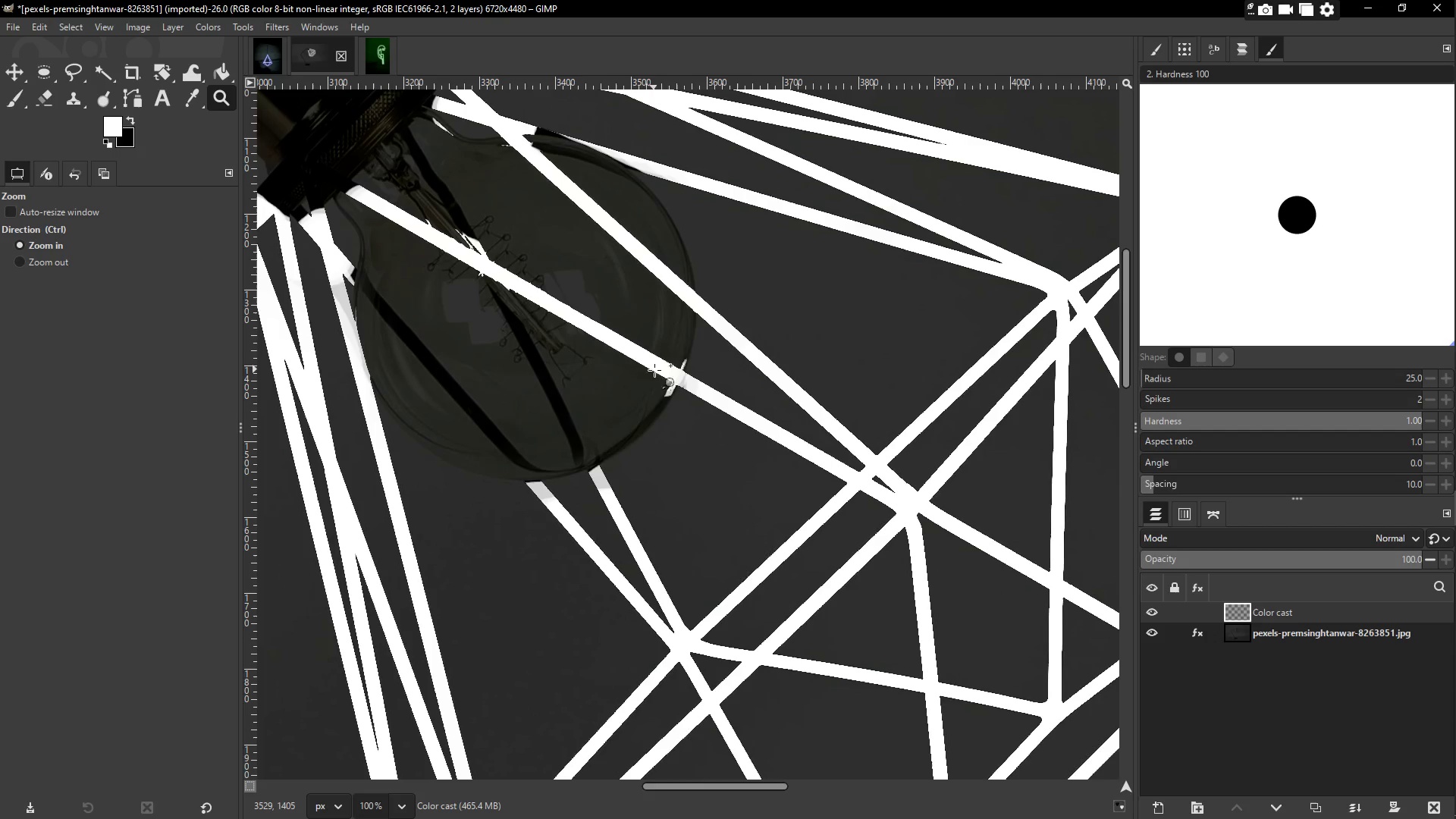 
hold_key(key=Space, duration=17.0)
 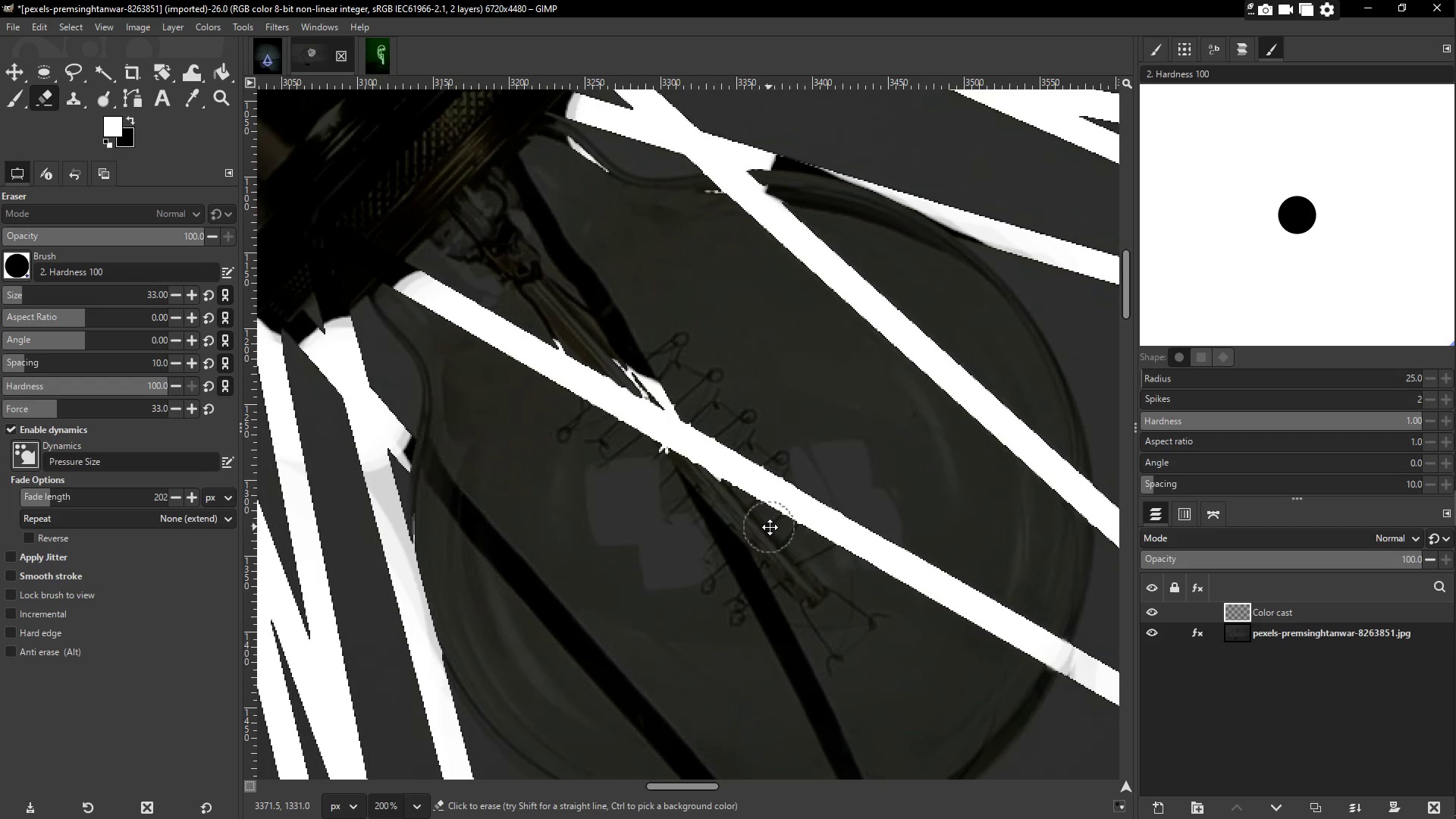 
key(Z)
 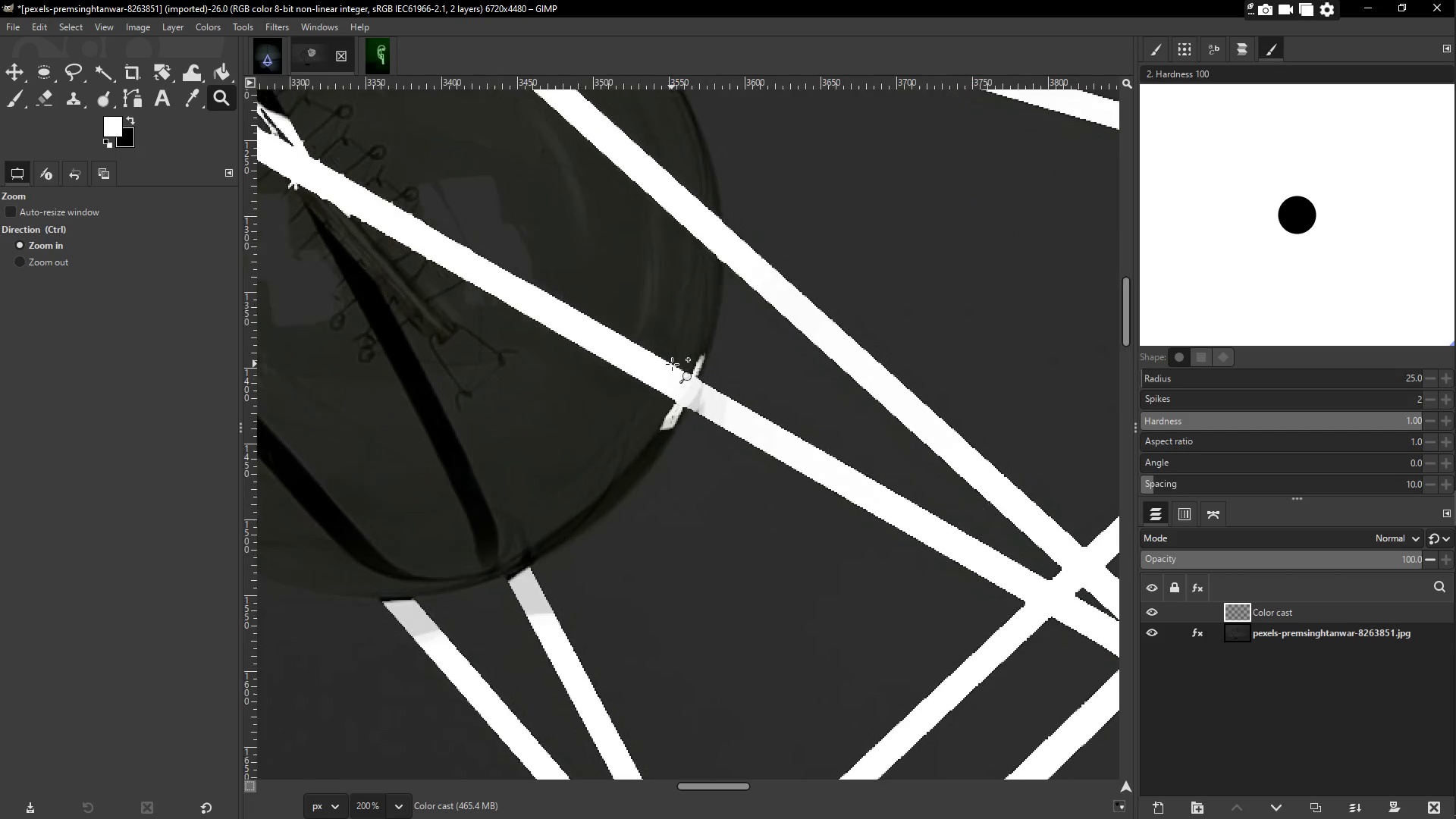 
key(E)
 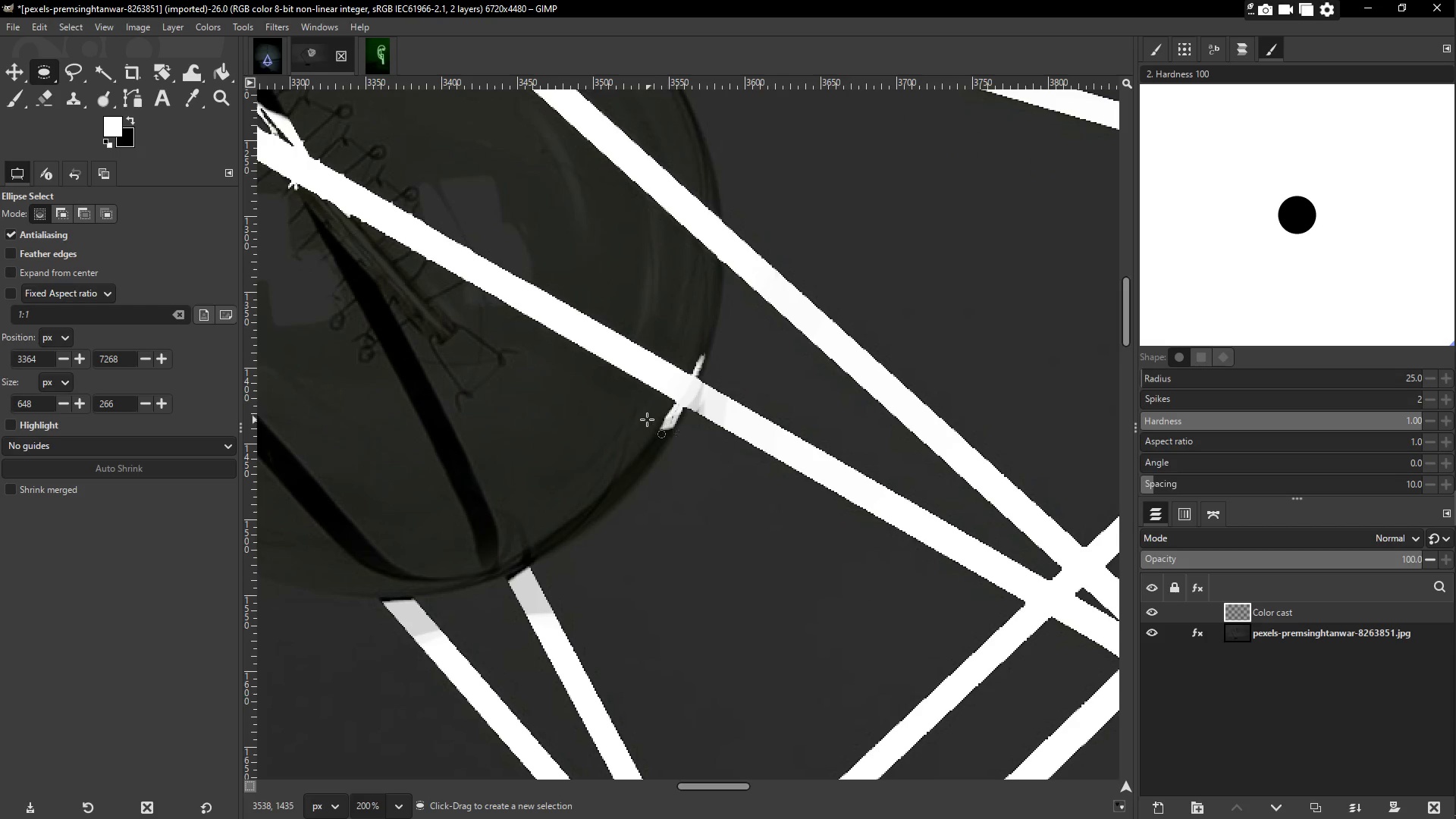 
left_click_drag(start_coordinate=[647, 414], to_coordinate=[681, 438])
 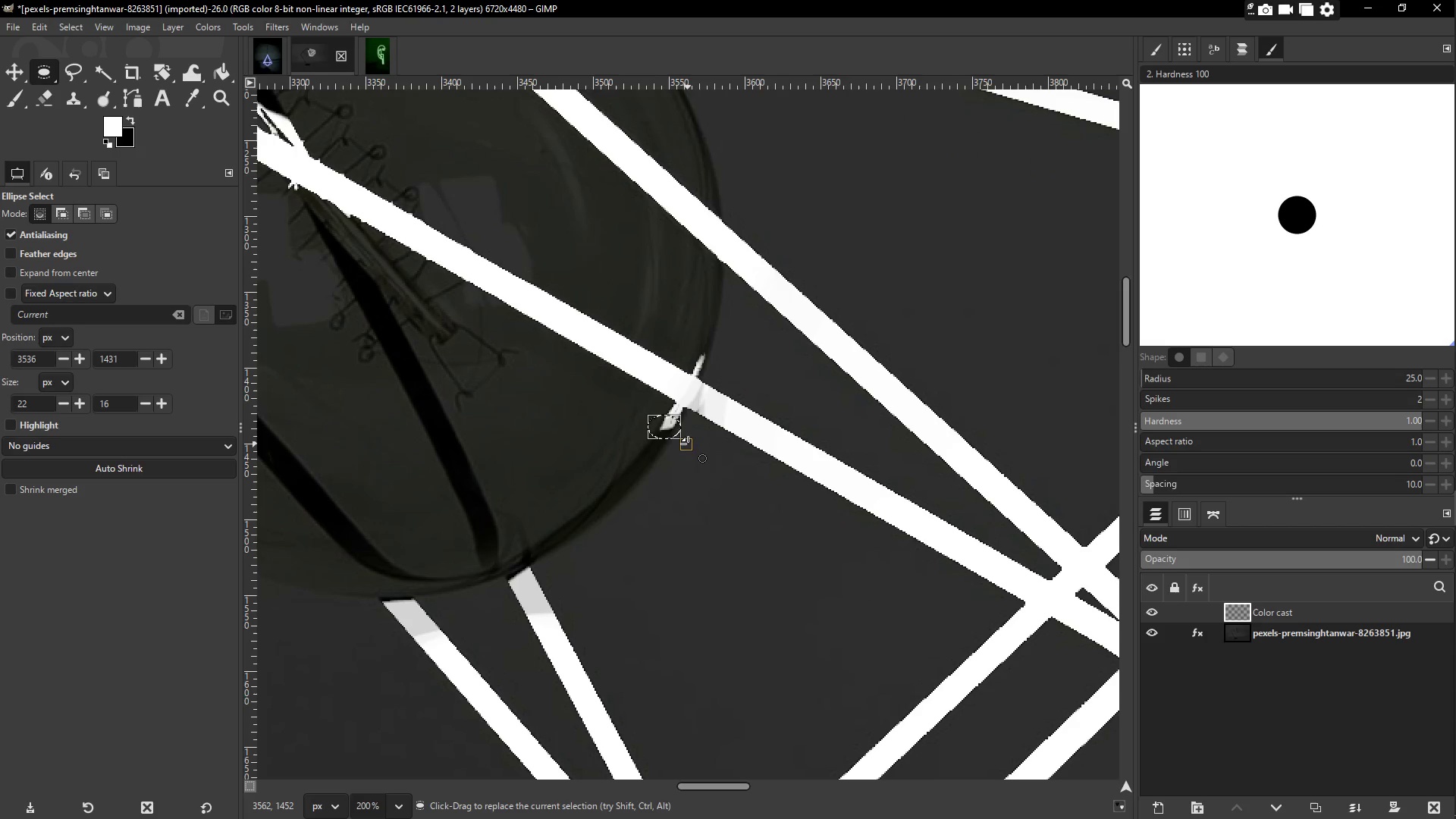 
key(Escape)
 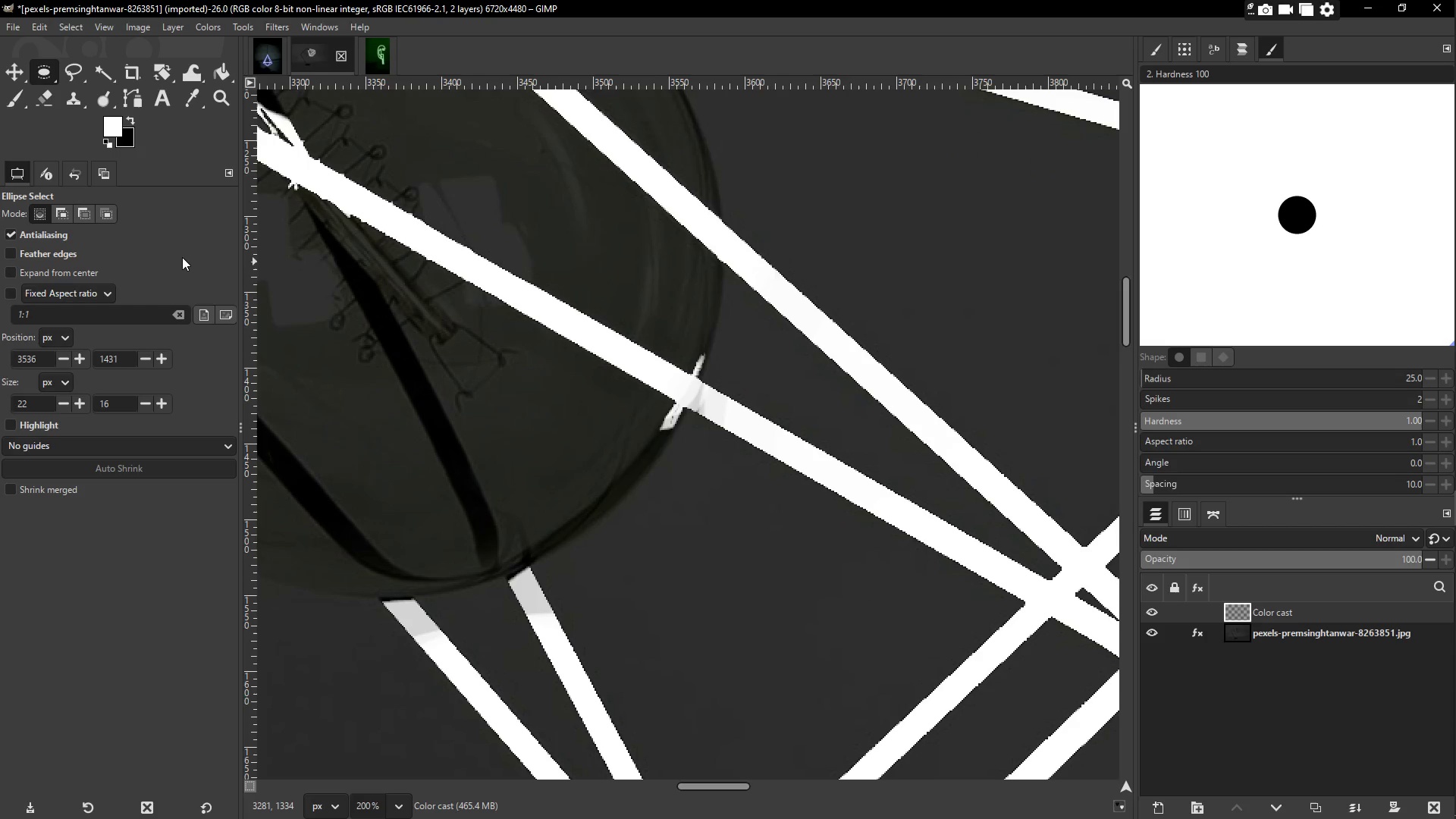 
key(W)
 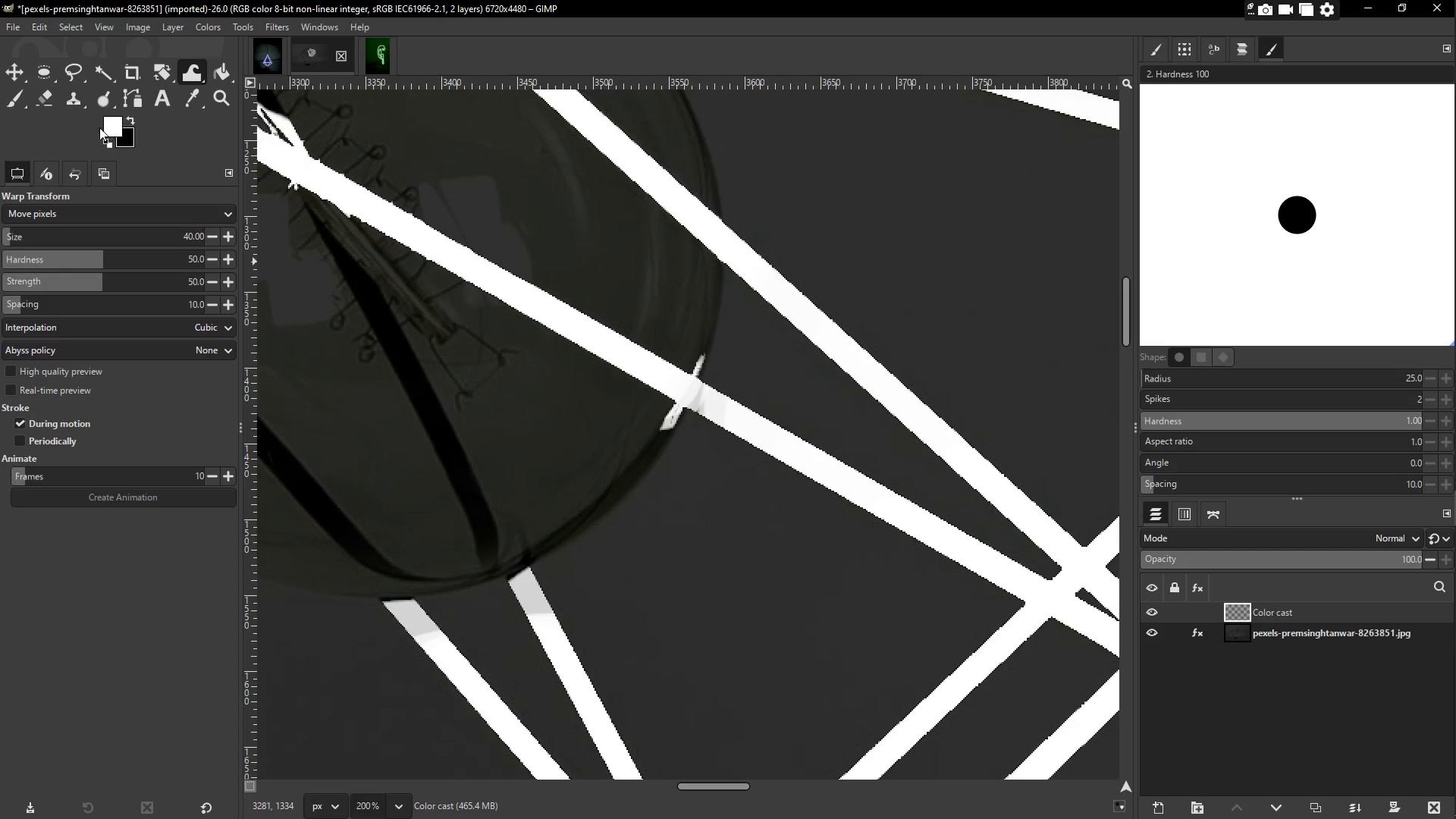 
left_click([40, 99])
 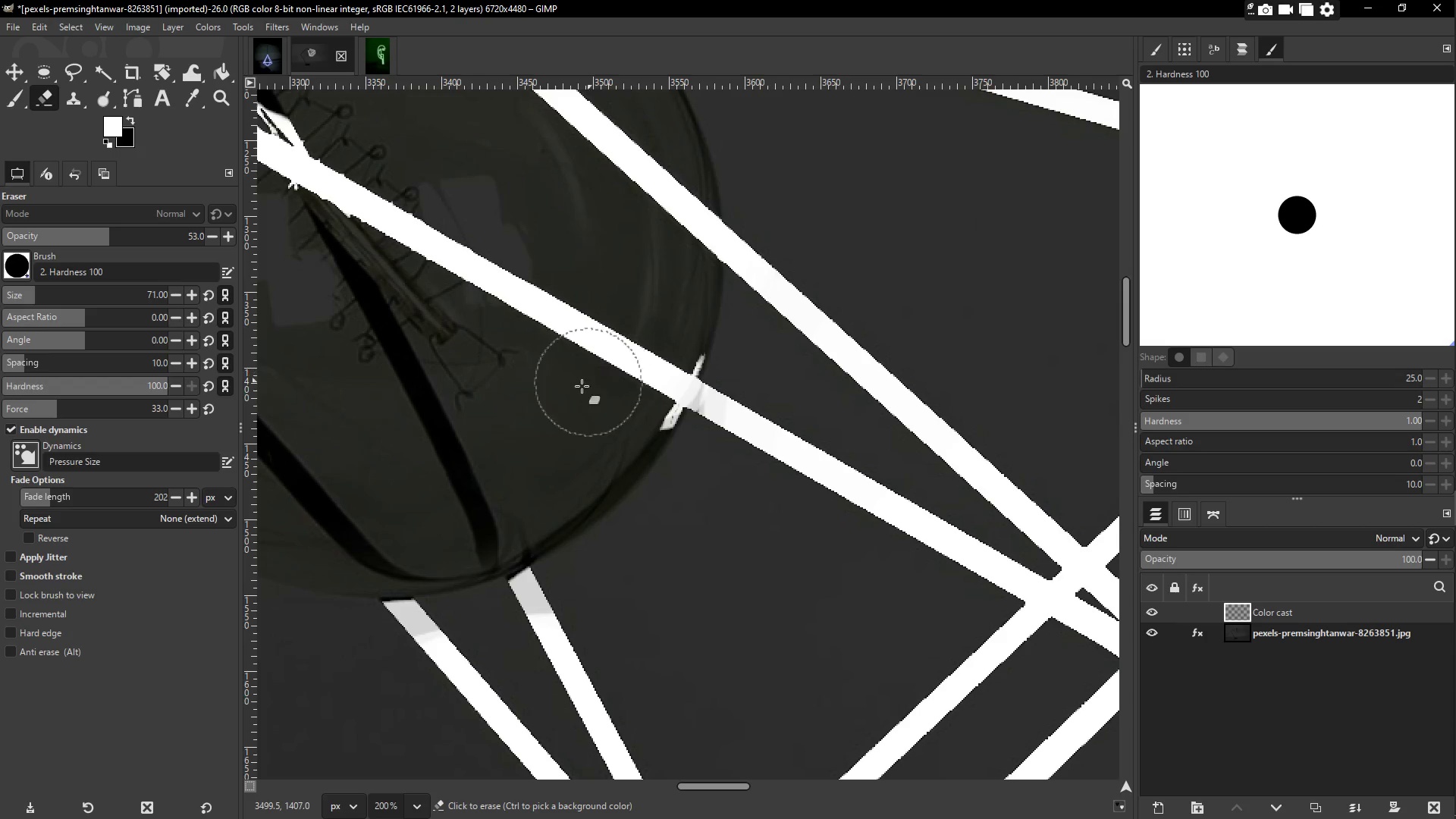 
left_click_drag(start_coordinate=[77, 231], to_coordinate=[240, 252])
 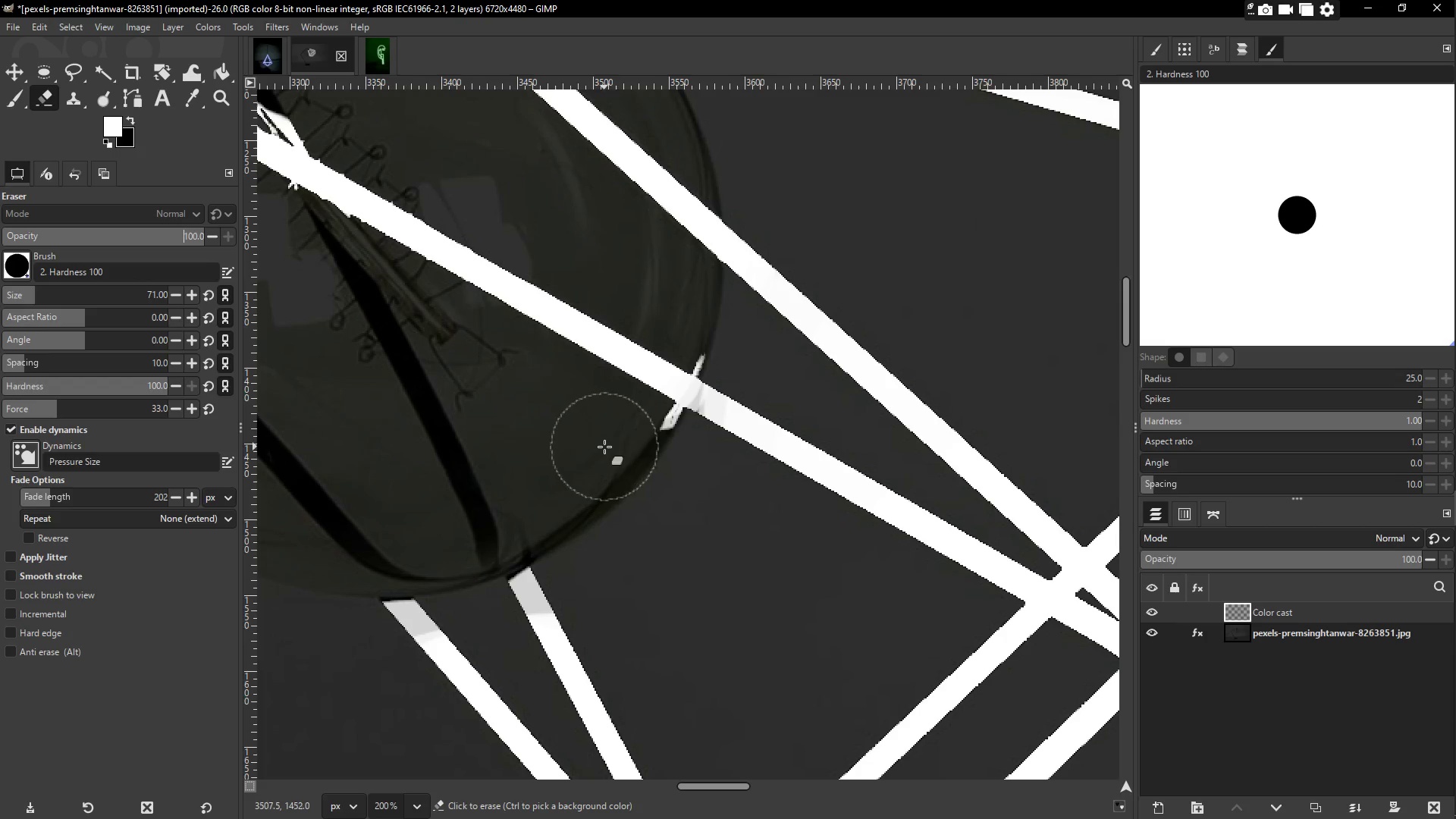 
left_click_drag(start_coordinate=[609, 440], to_coordinate=[670, 463])
 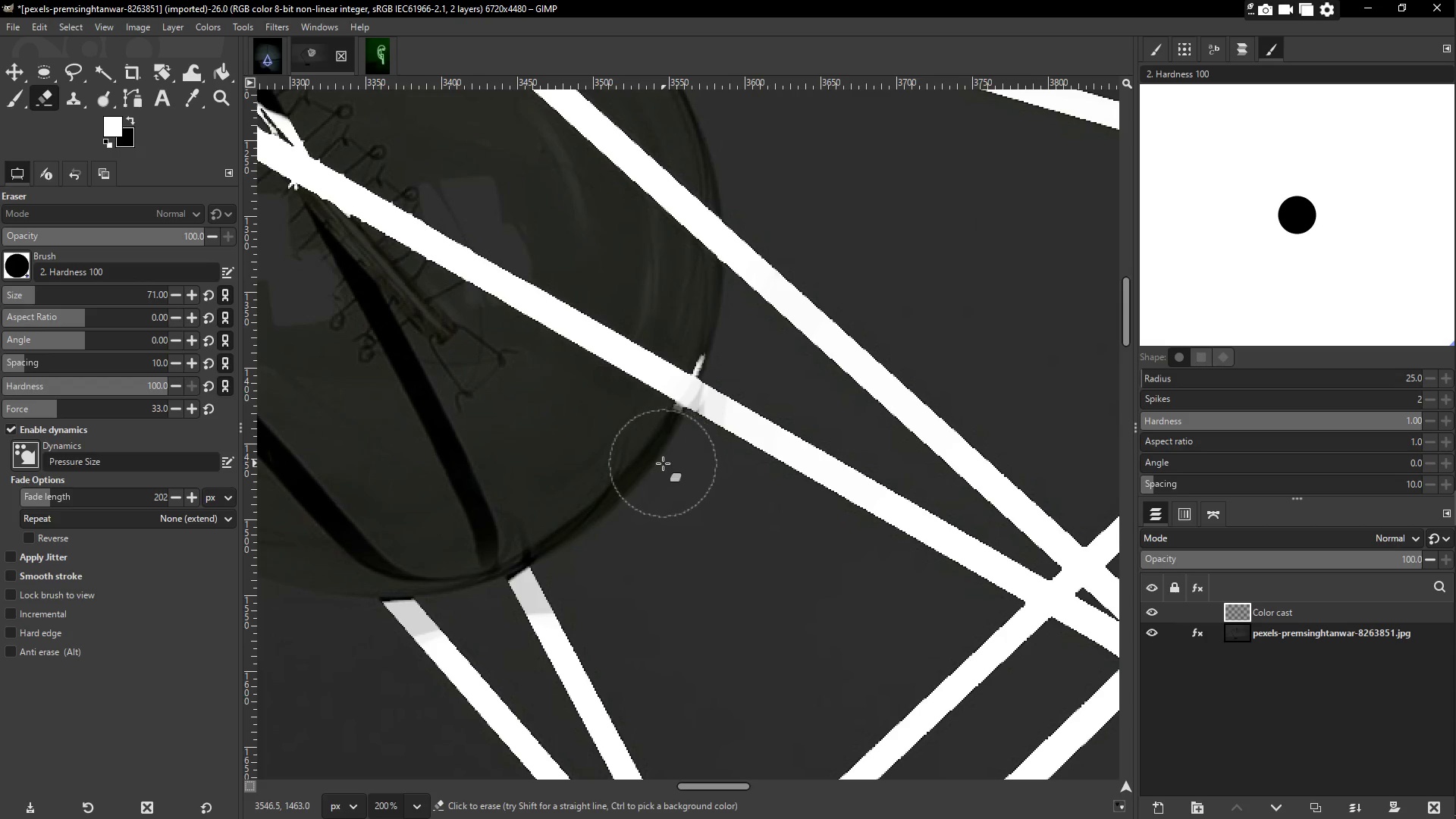 
left_click_drag(start_coordinate=[658, 459], to_coordinate=[656, 453])
 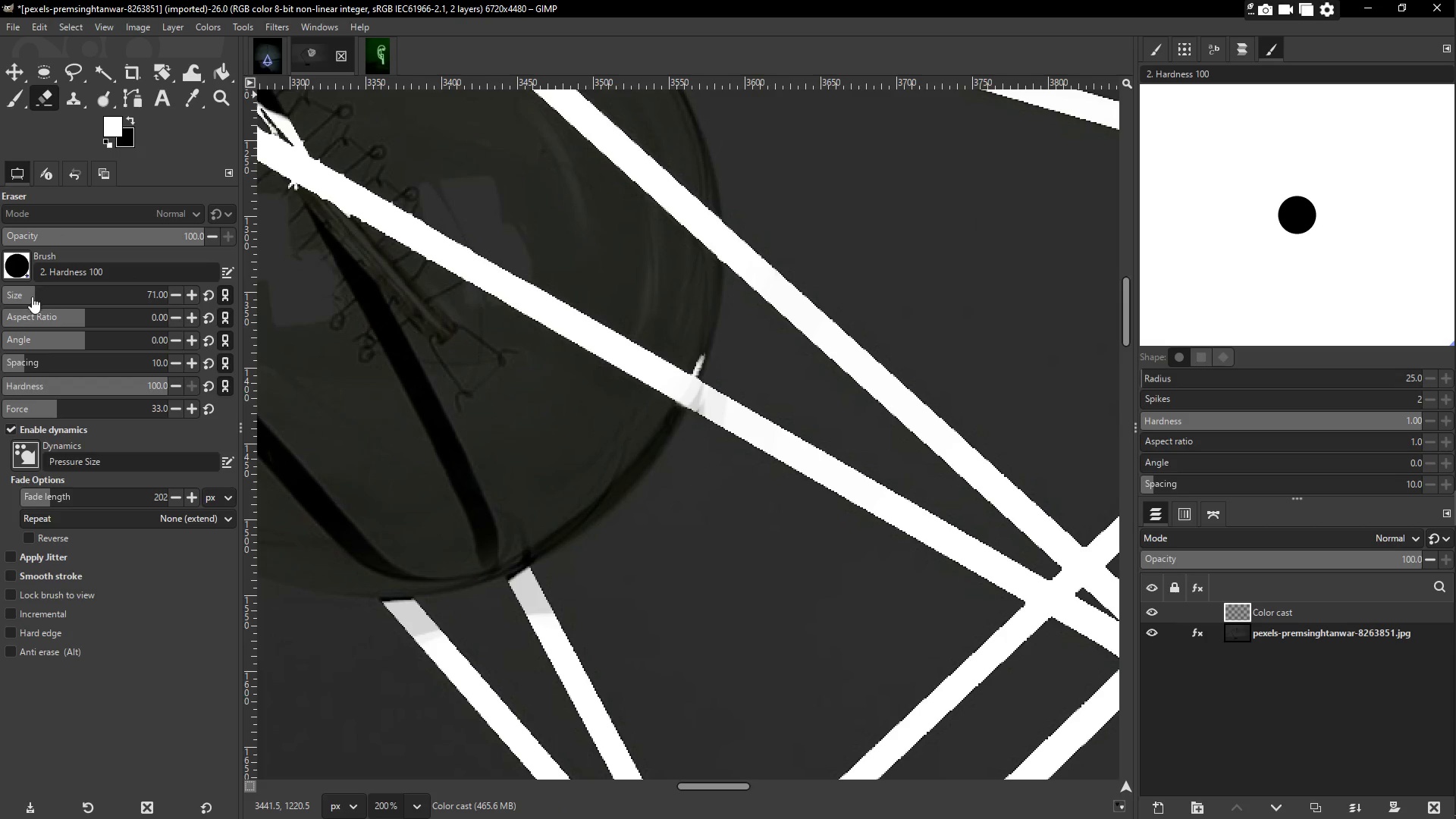 
left_click_drag(start_coordinate=[690, 344], to_coordinate=[711, 356])
 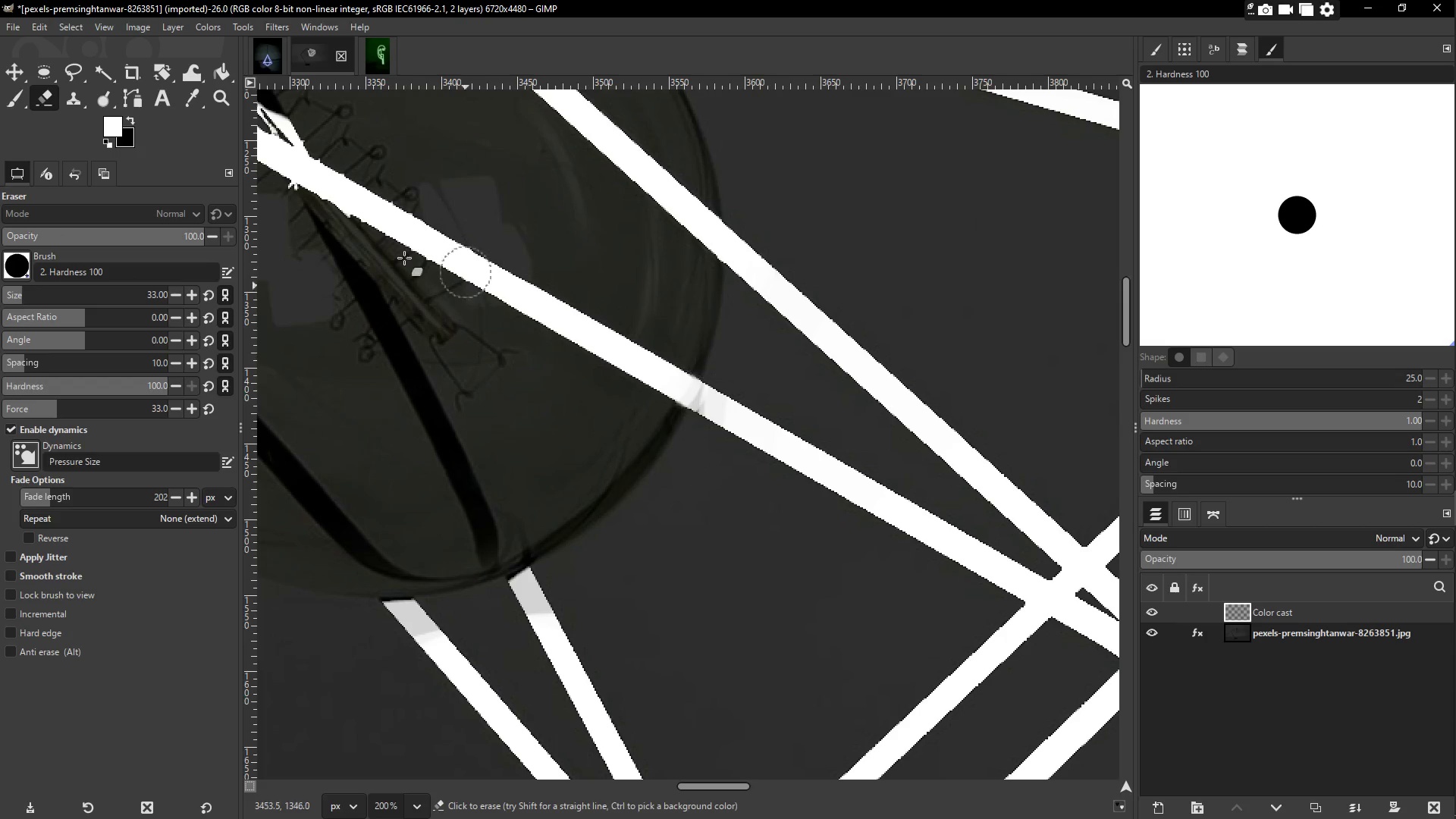 
hold_key(key=Space, duration=0.56)
 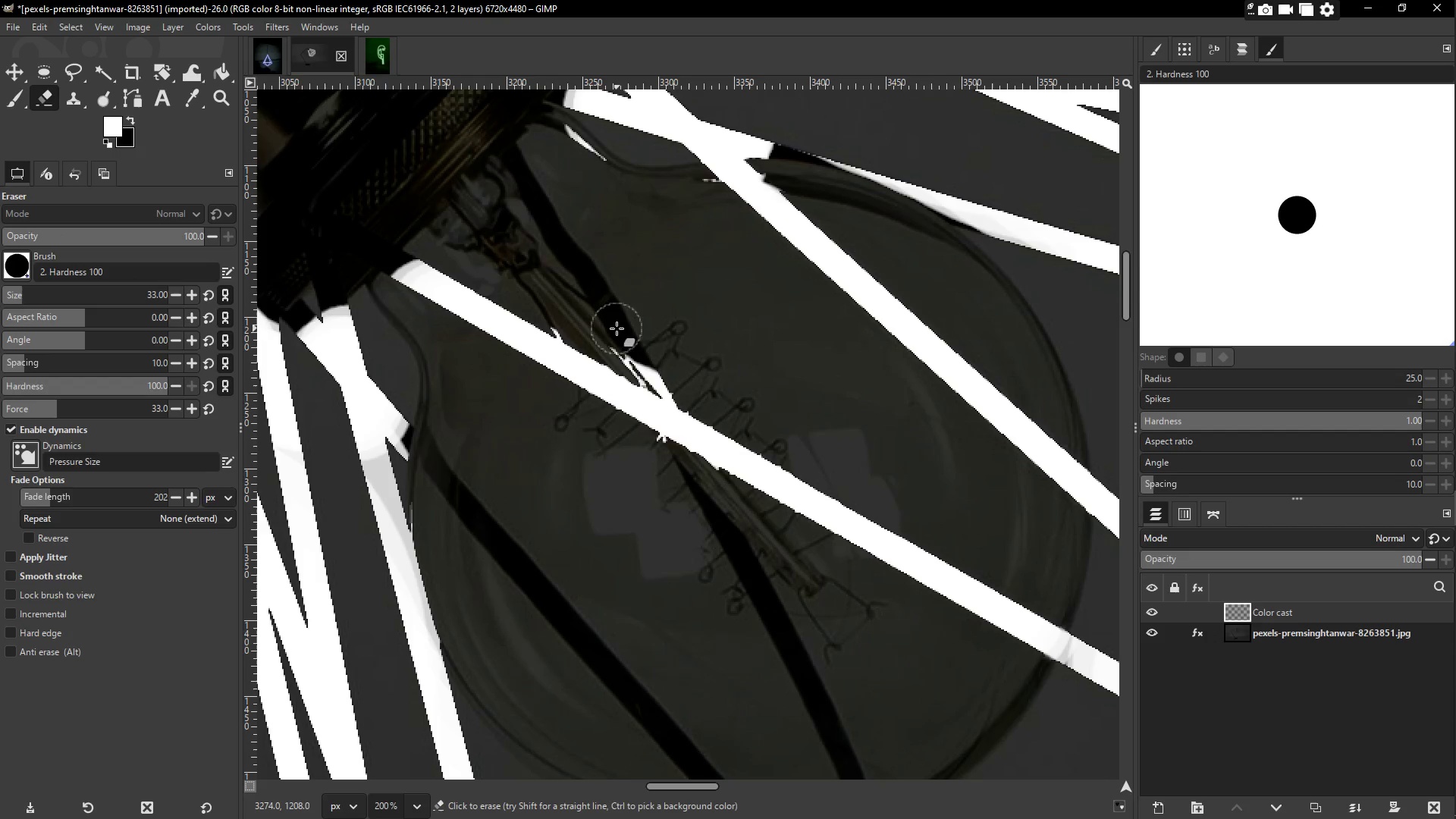 
left_click_drag(start_coordinate=[613, 334], to_coordinate=[648, 363])
 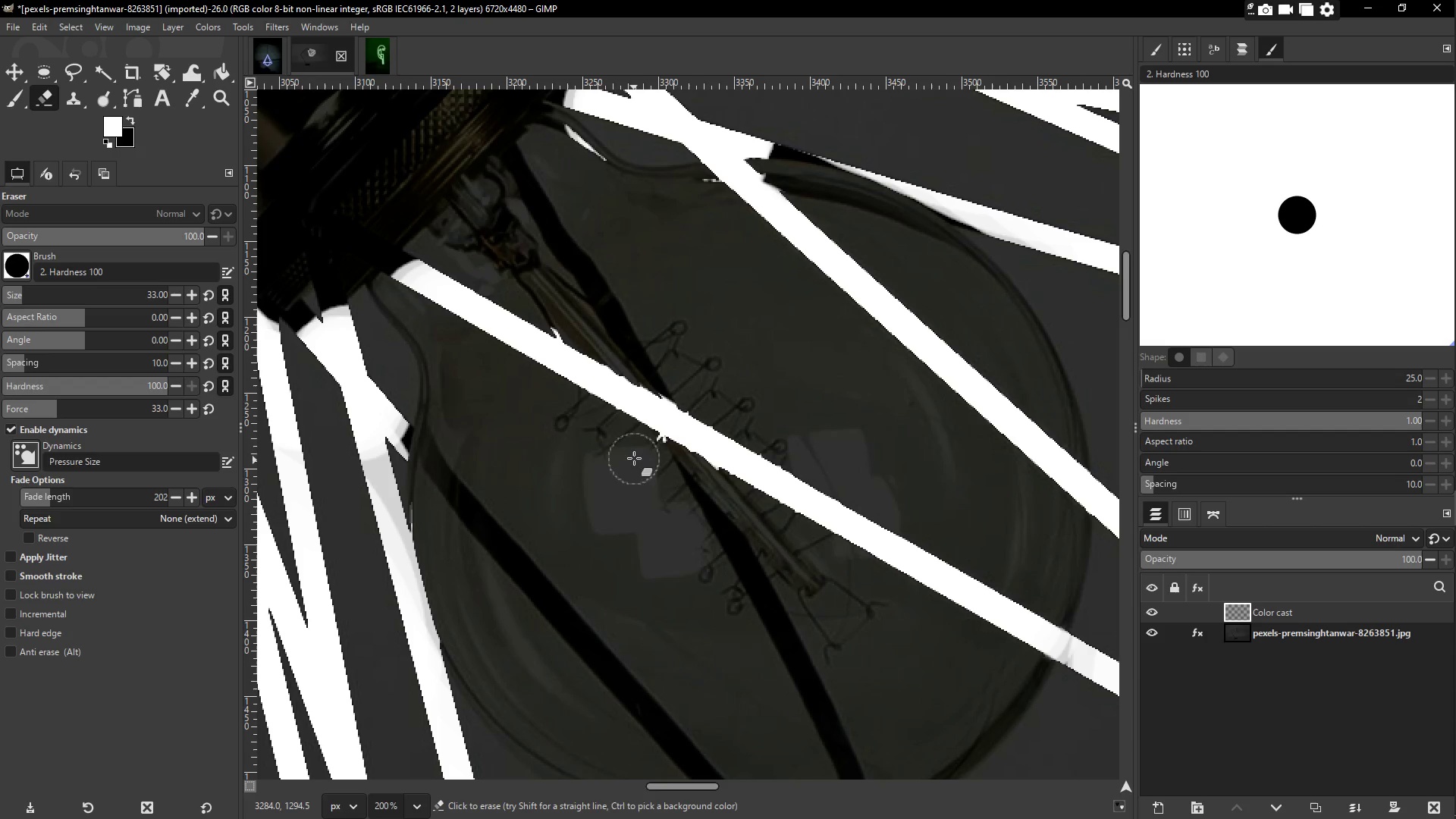 
left_click_drag(start_coordinate=[641, 454], to_coordinate=[654, 460])
 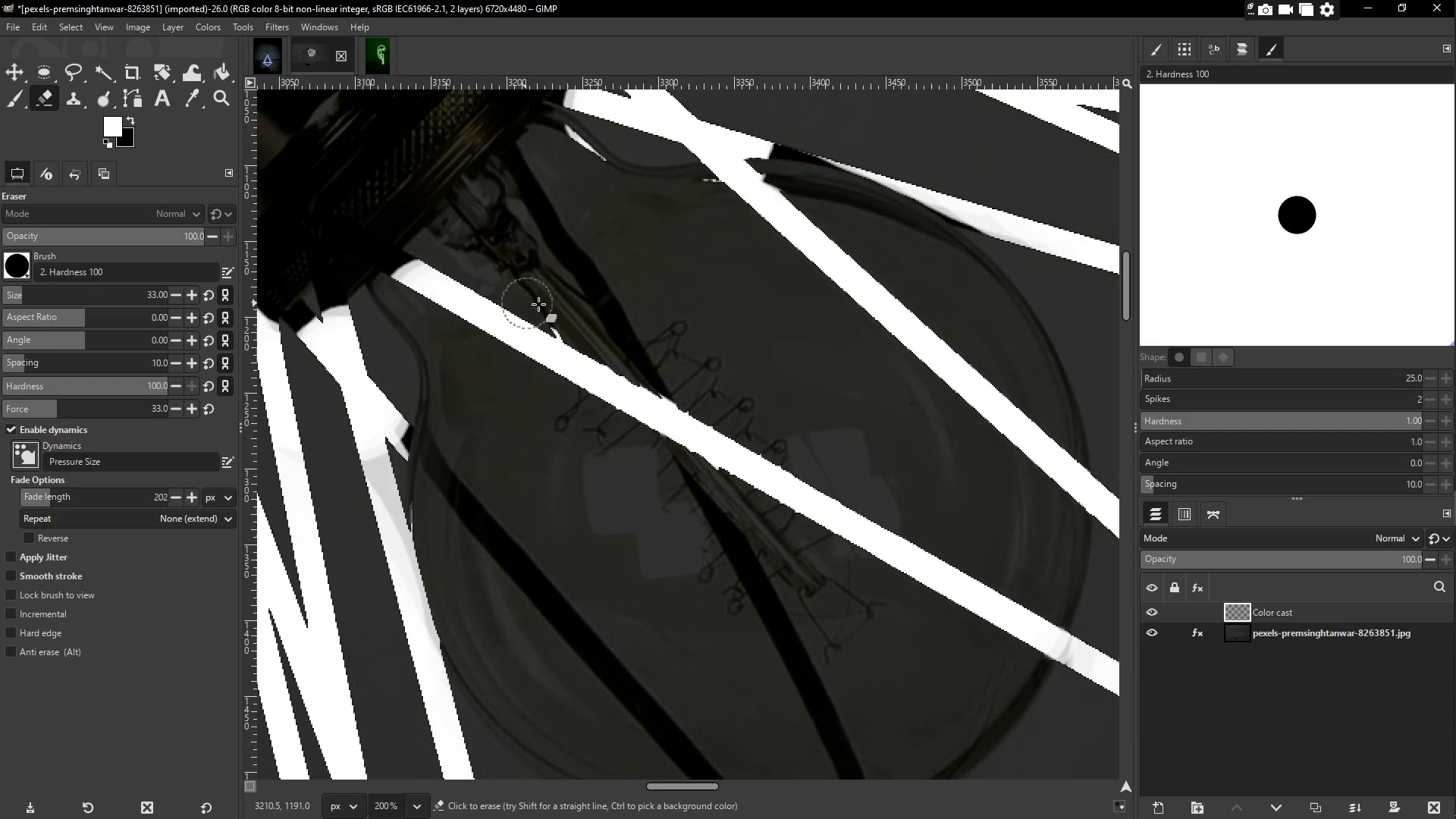 
left_click_drag(start_coordinate=[564, 308], to_coordinate=[571, 318])
 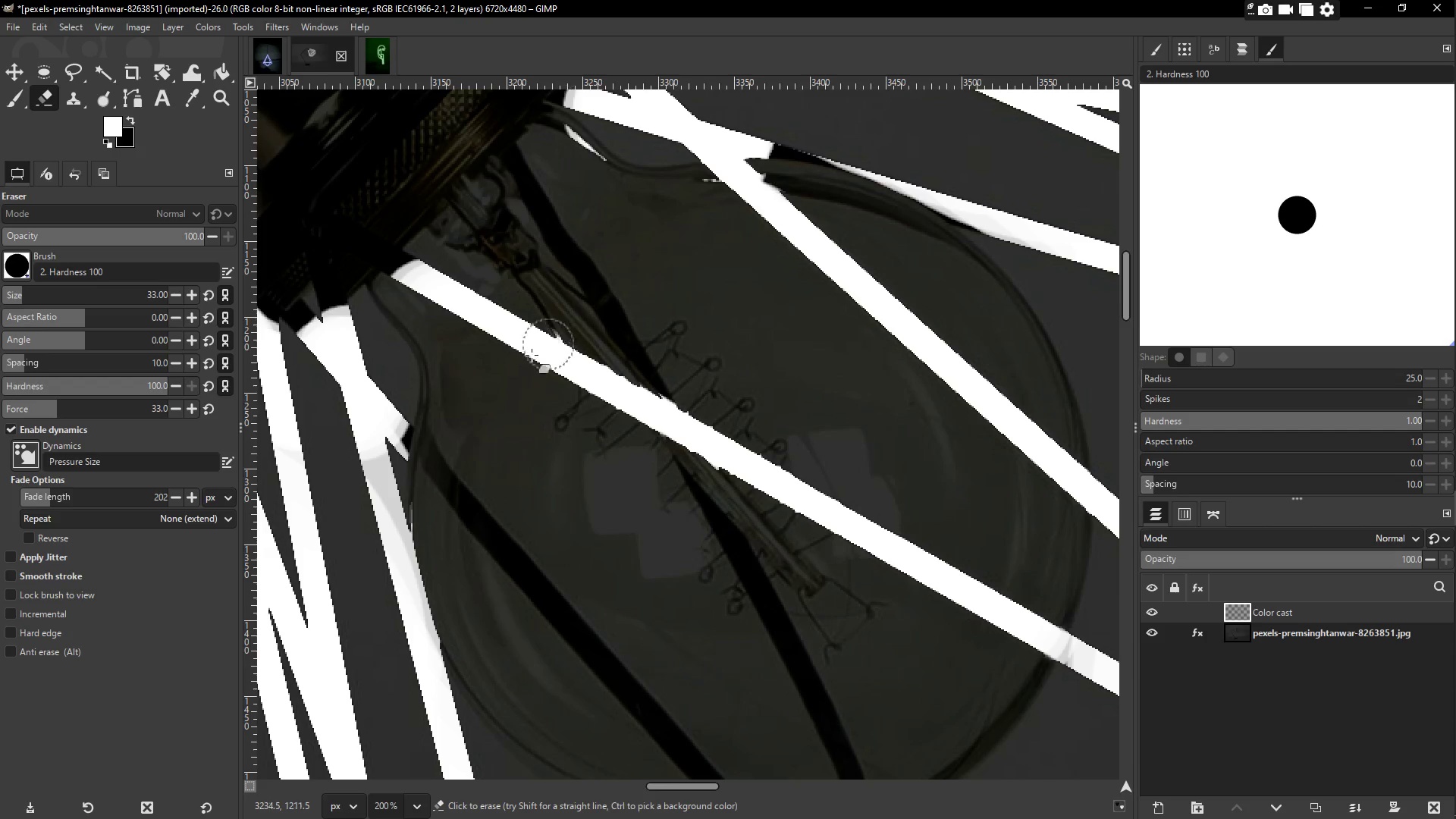 
hold_key(key=Space, duration=0.59)
 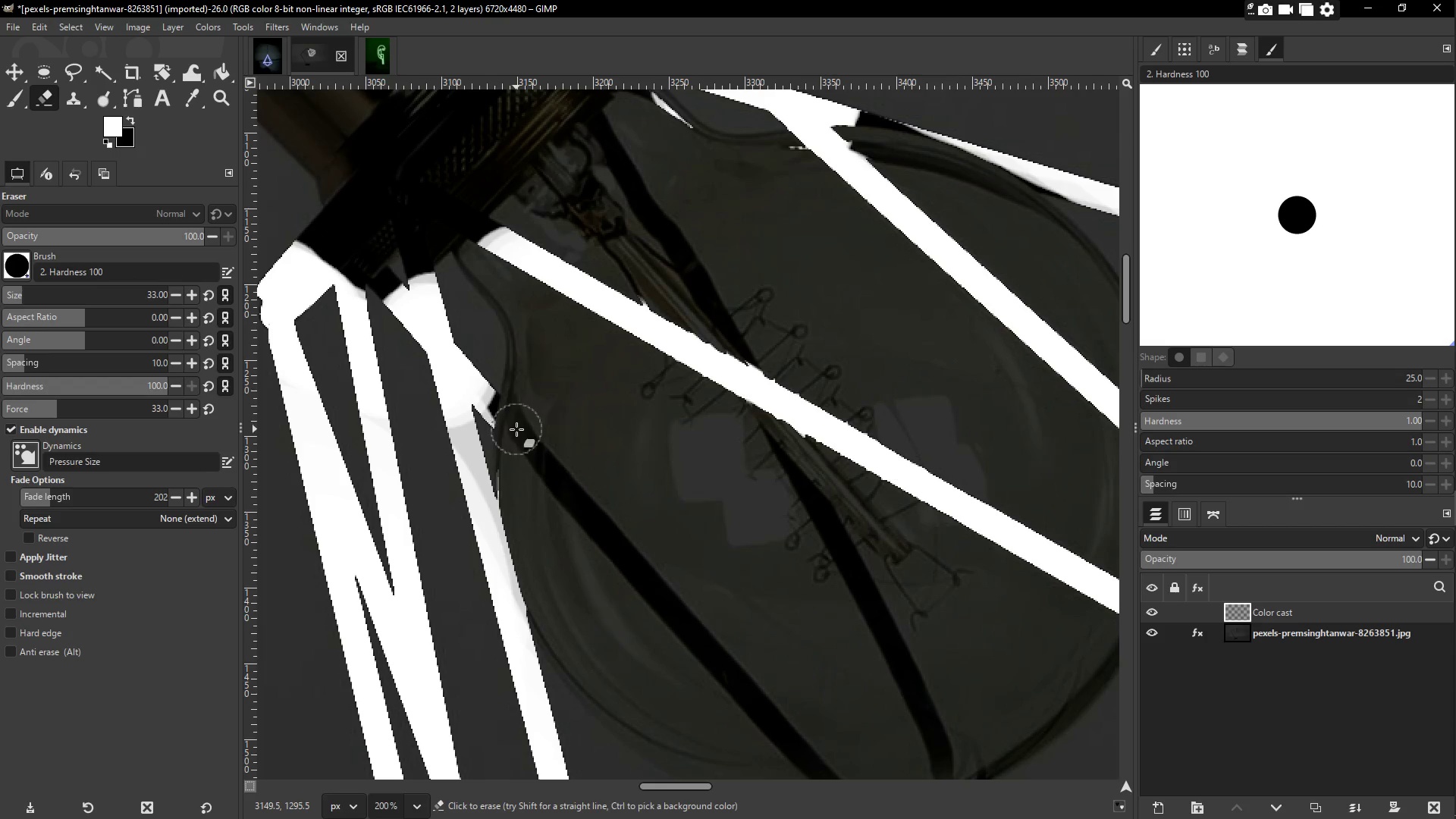 
left_click_drag(start_coordinate=[437, 453], to_coordinate=[602, 330])
 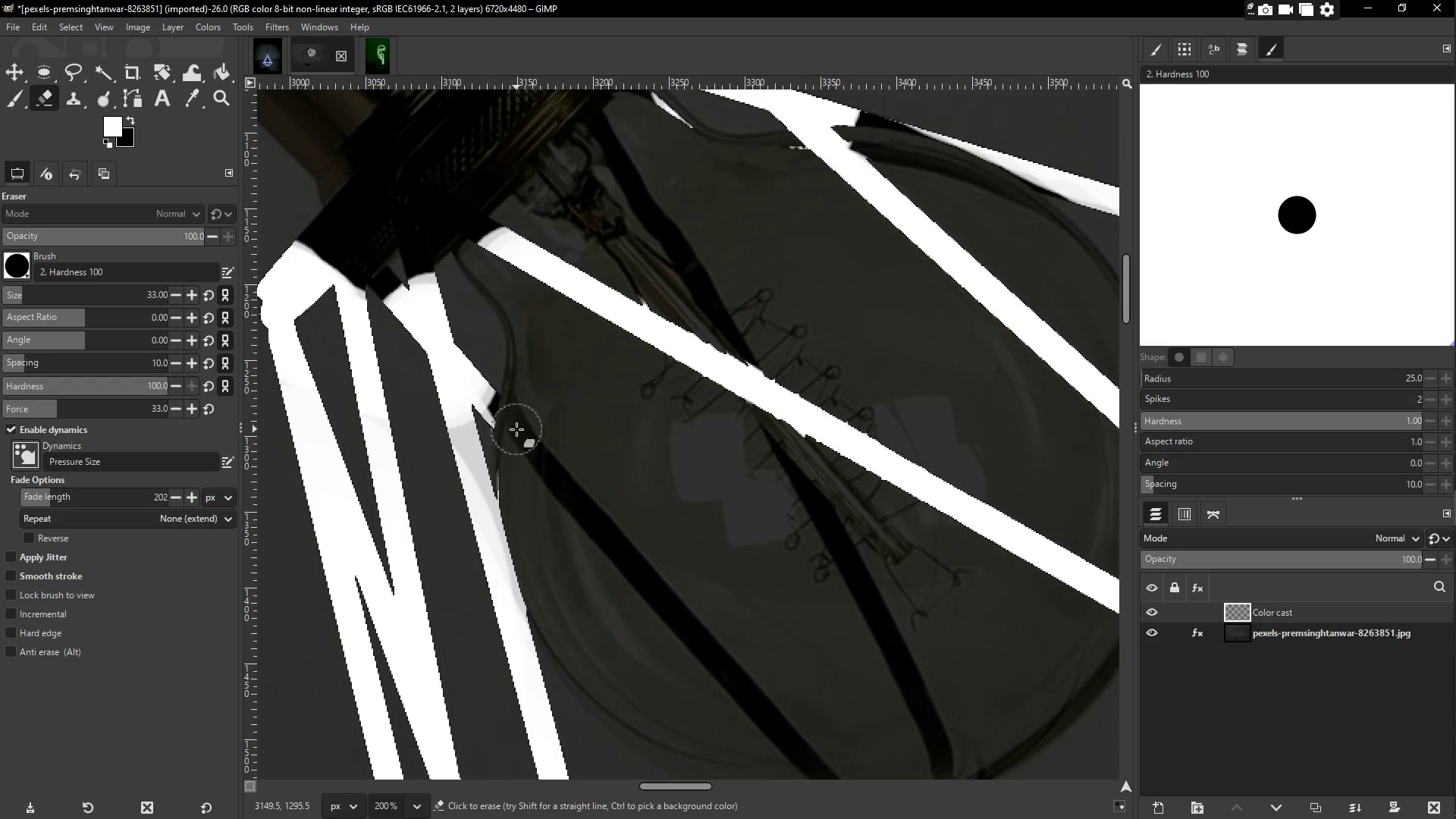 
left_click_drag(start_coordinate=[515, 429], to_coordinate=[512, 439])
 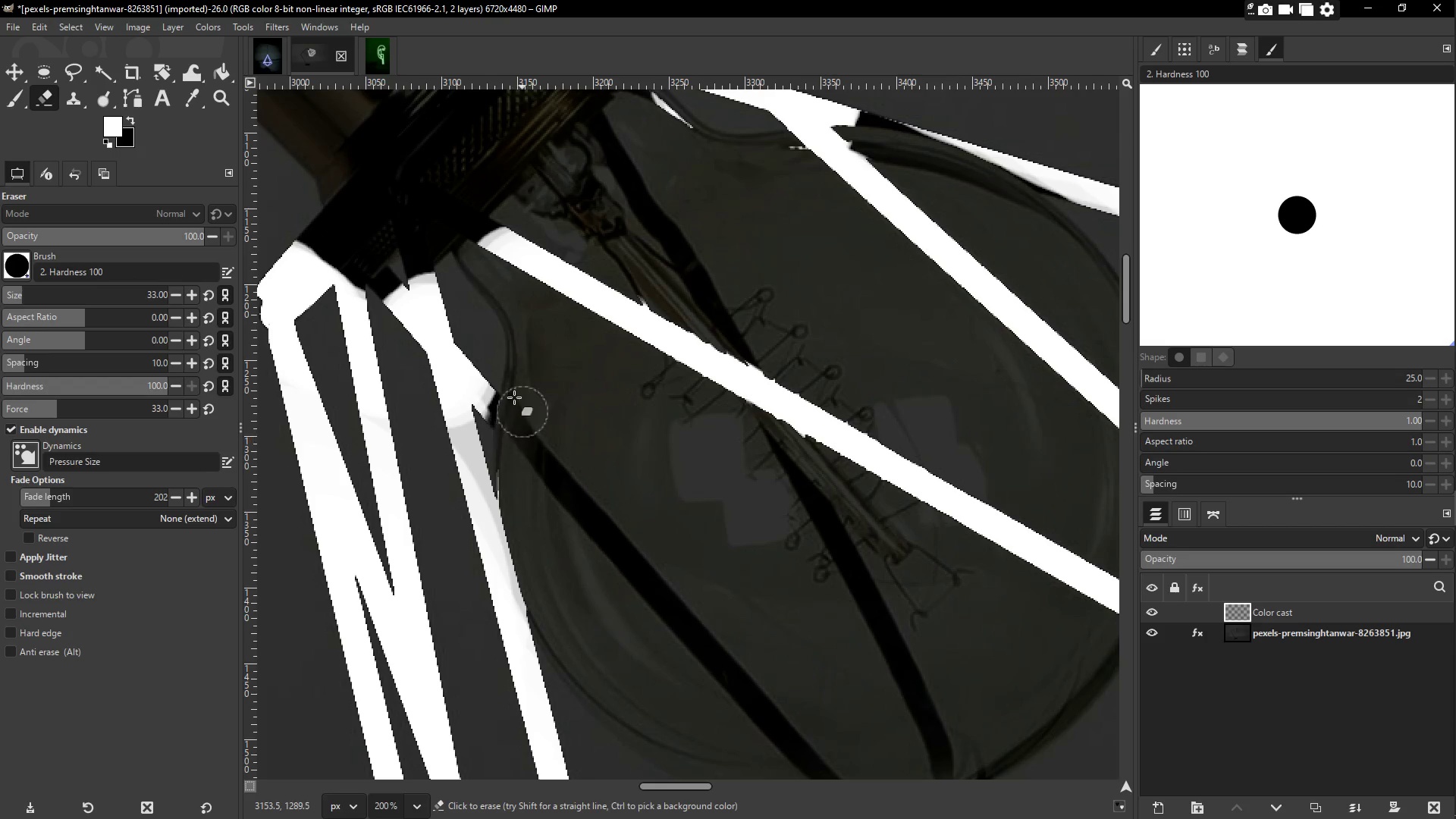 
hold_key(key=Space, duration=0.84)
 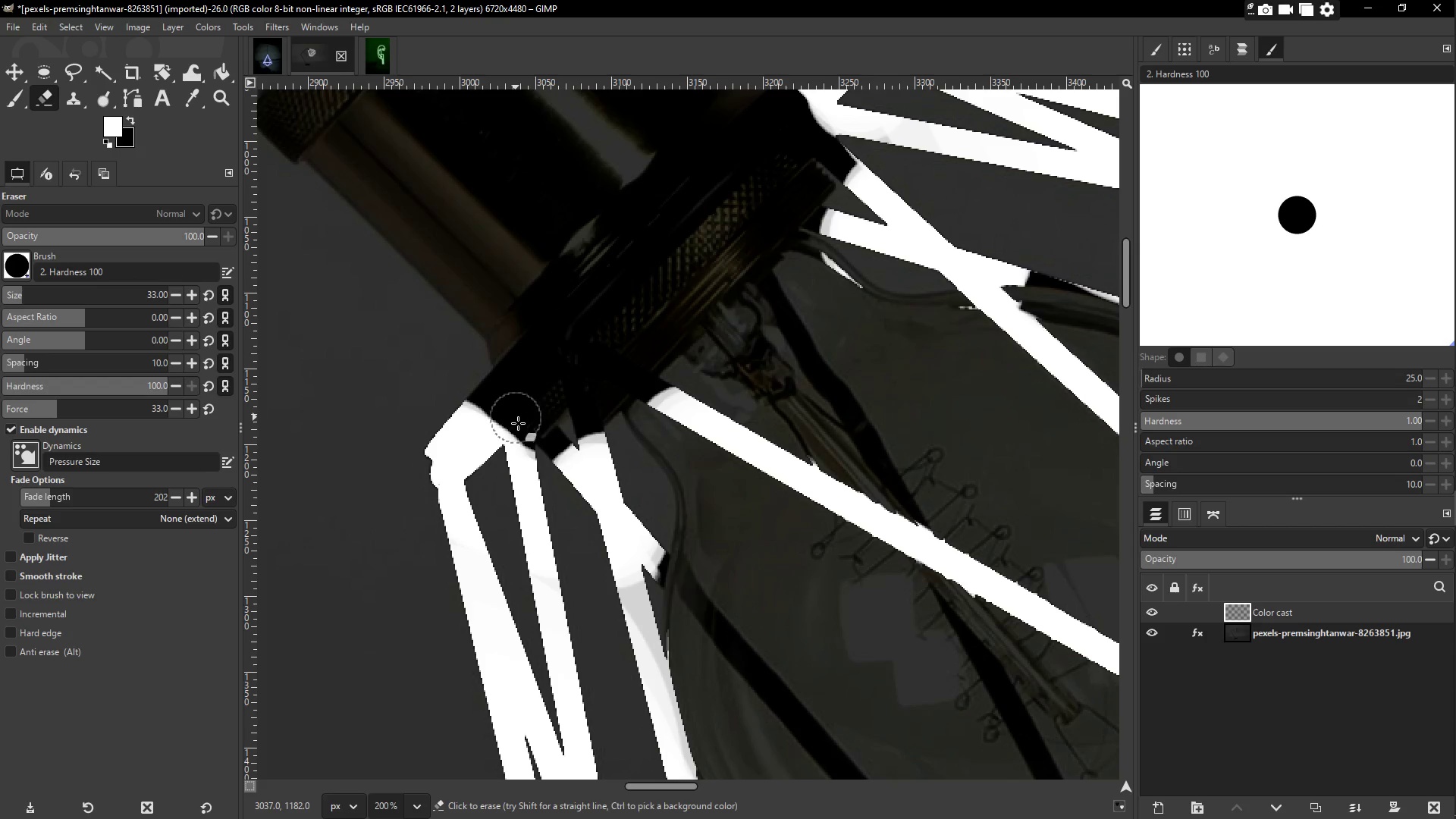 
left_click_drag(start_coordinate=[528, 428], to_coordinate=[505, 430])
 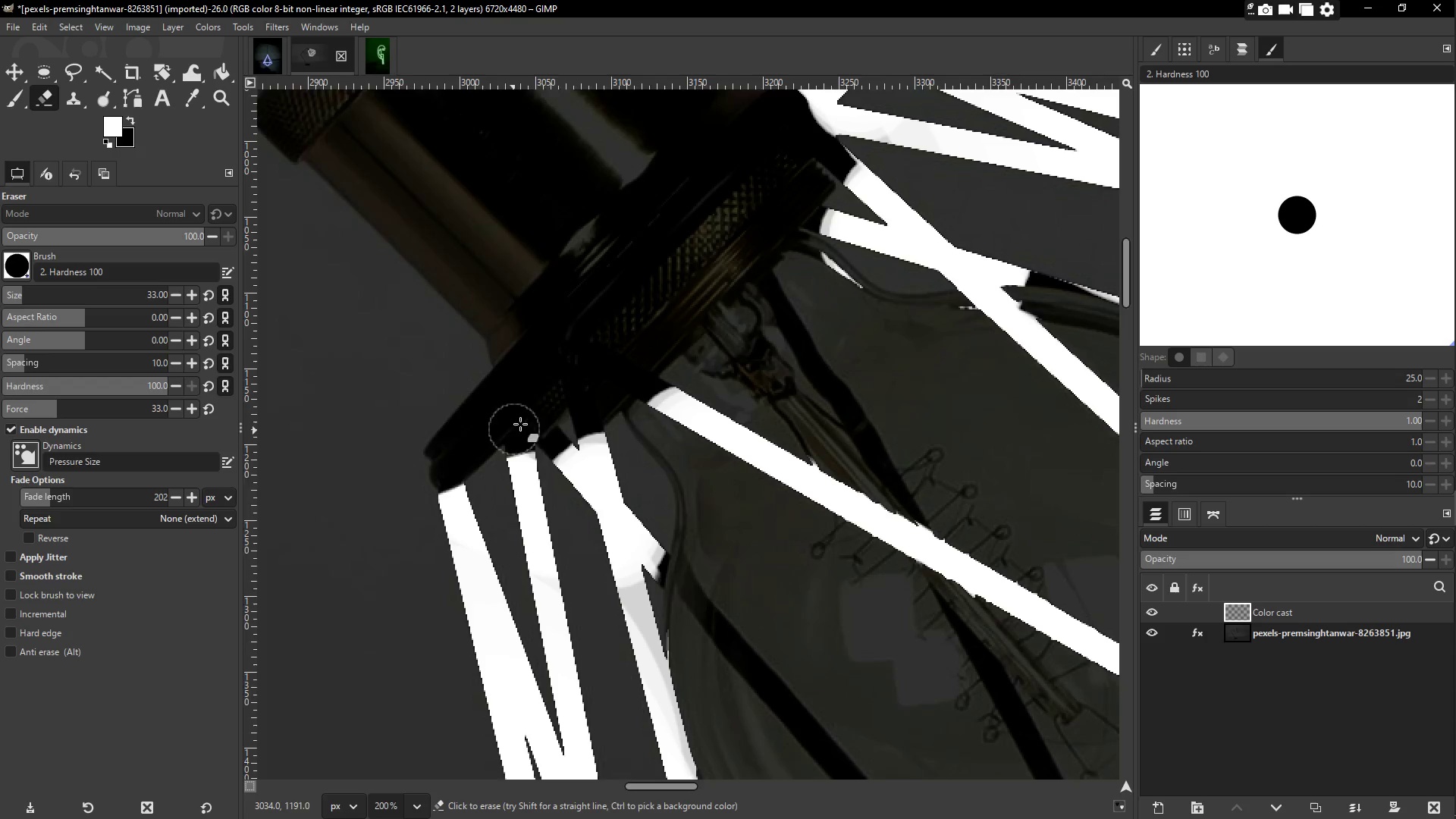 
hold_key(key=Space, duration=0.45)
 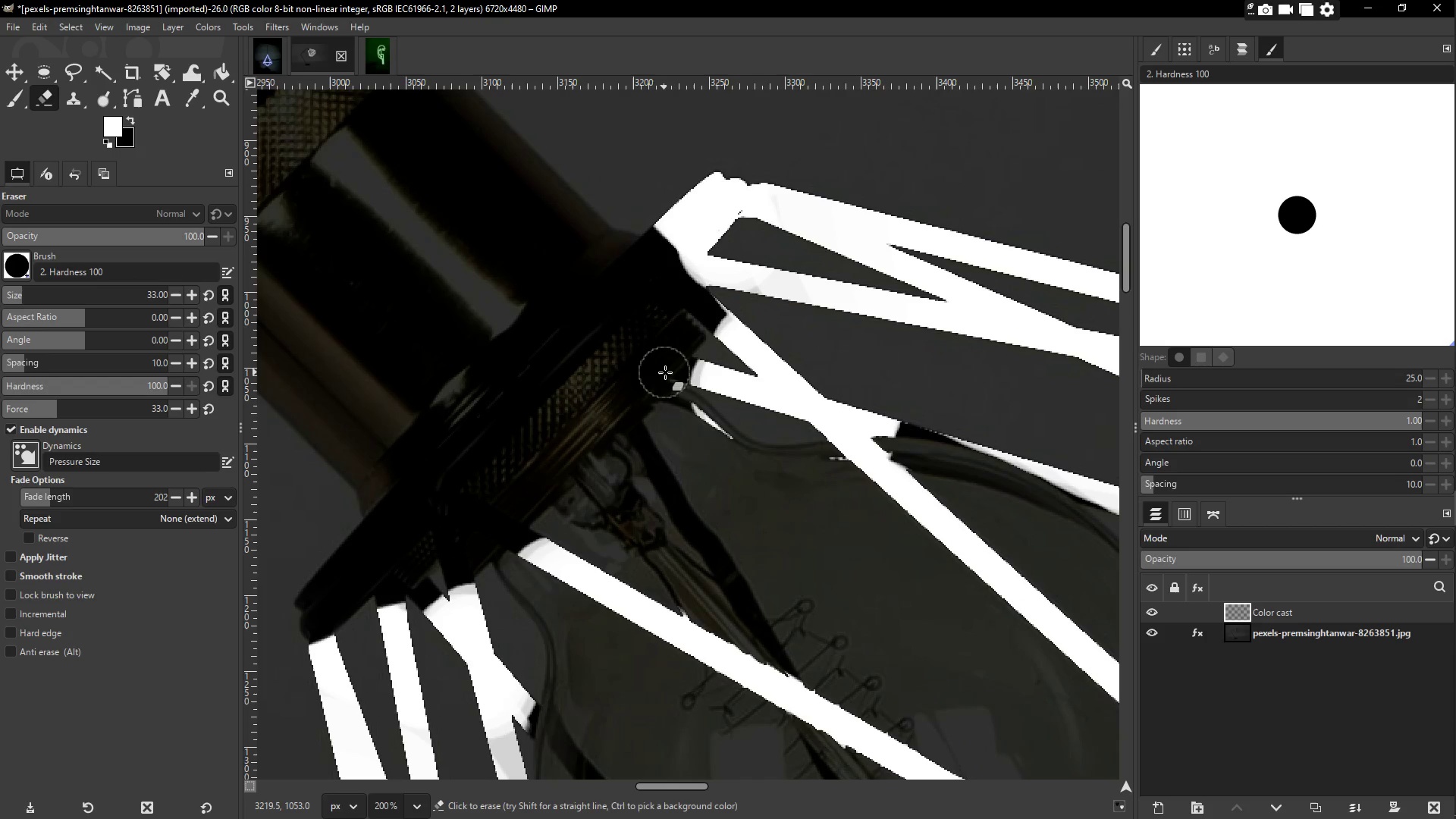 
left_click_drag(start_coordinate=[676, 387], to_coordinate=[674, 270])
 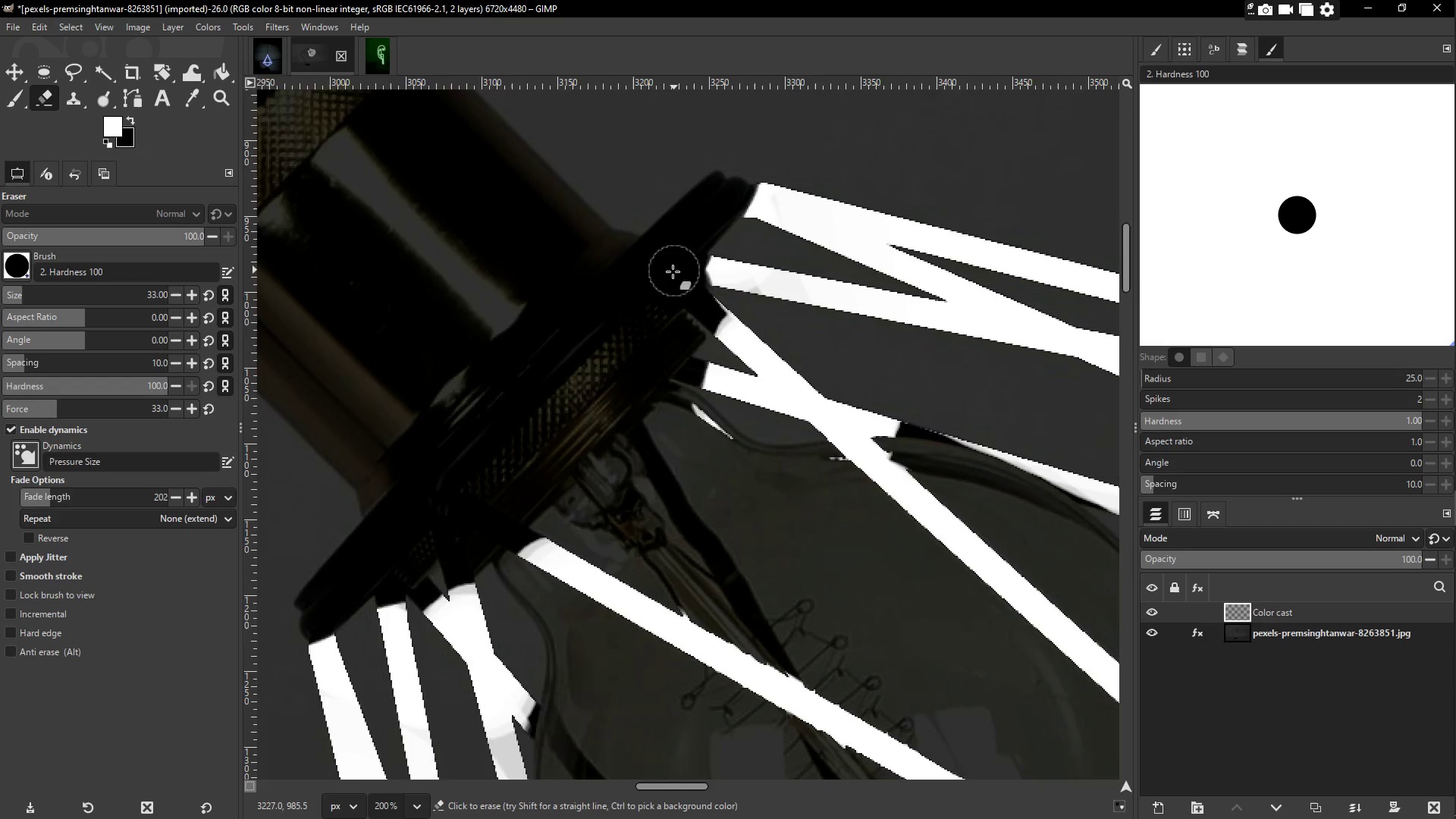 
hold_key(key=Space, duration=0.52)
 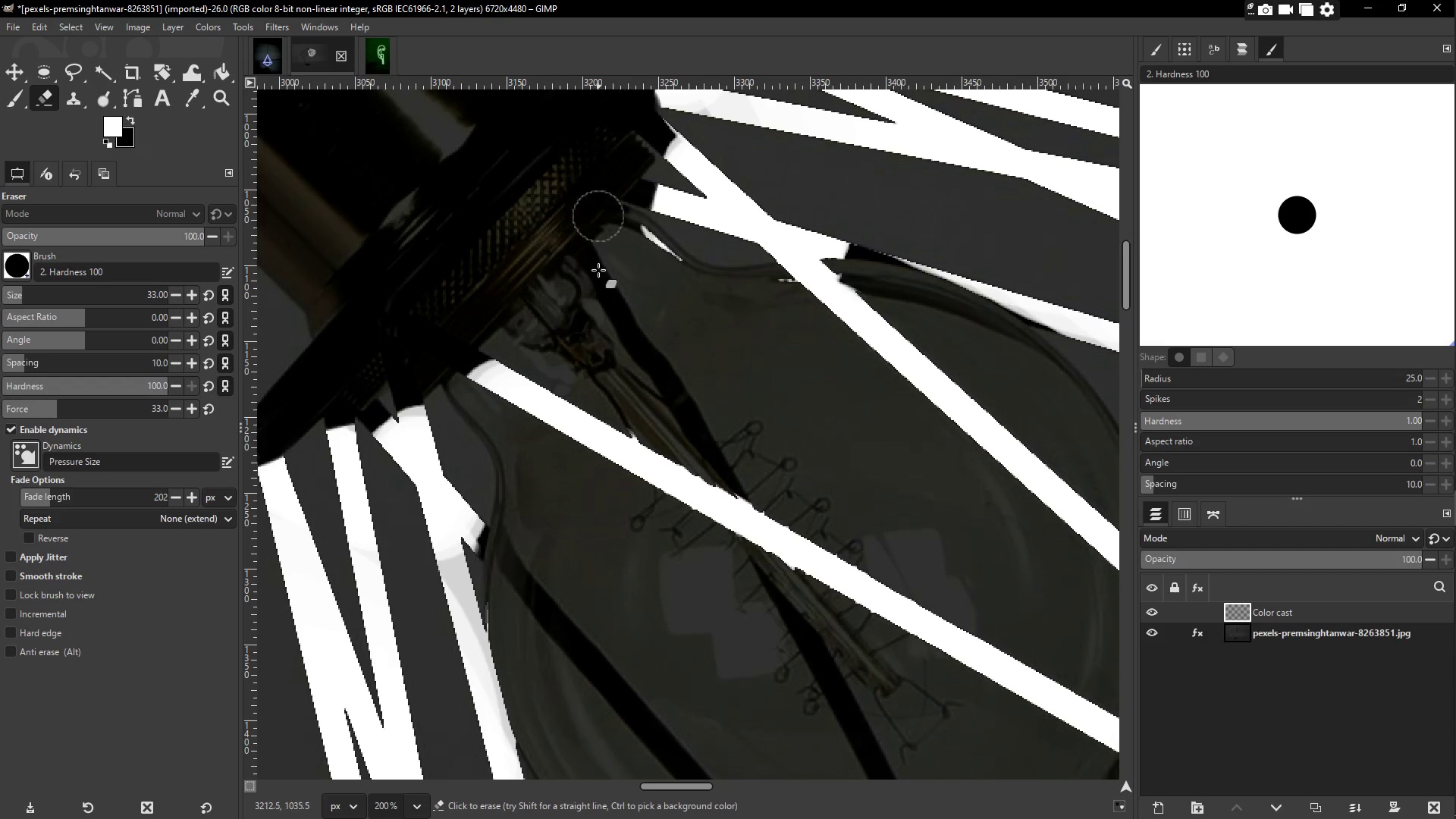 
hold_key(key=Space, duration=0.56)
 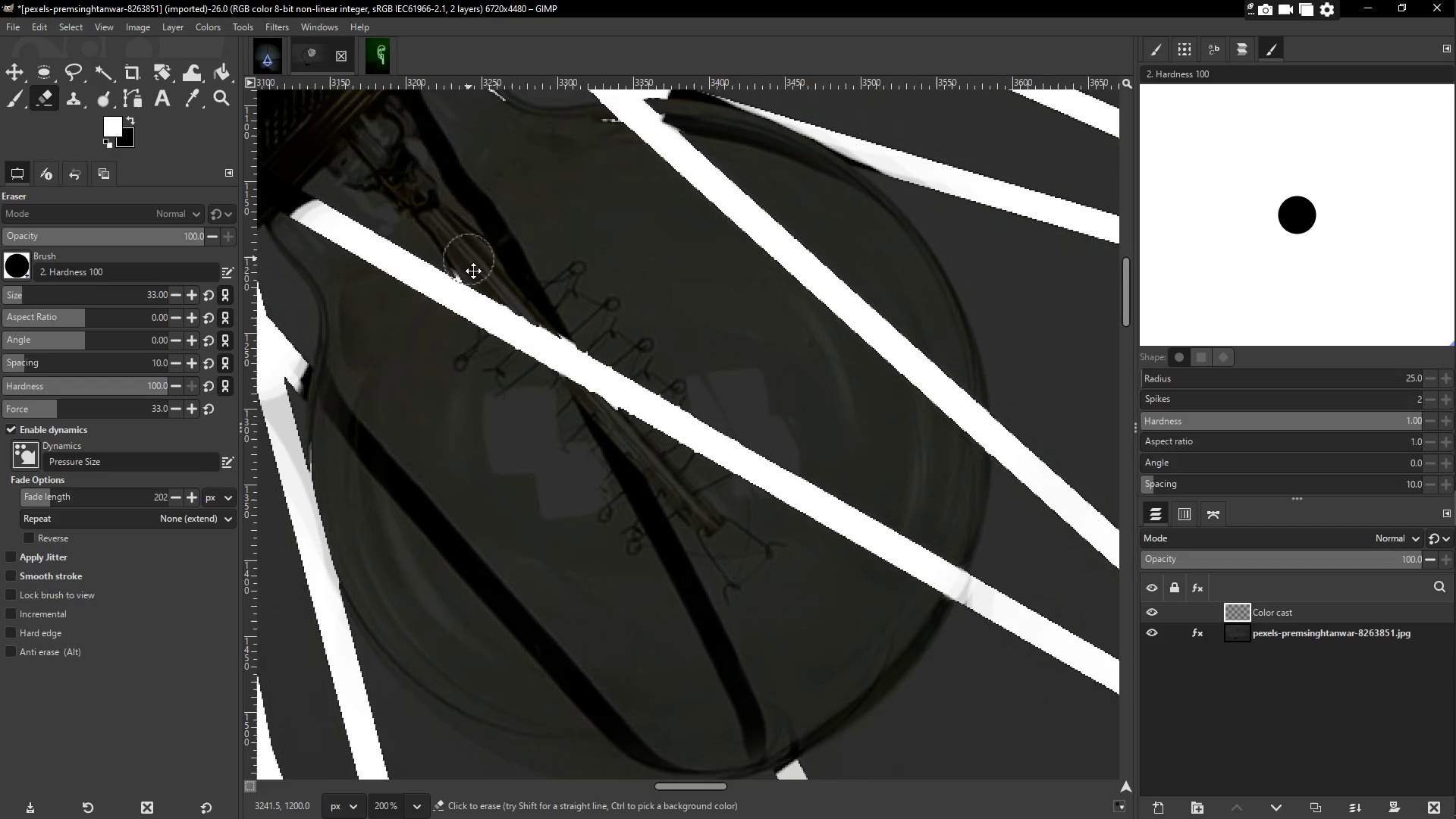 
hold_key(key=Space, duration=0.52)
 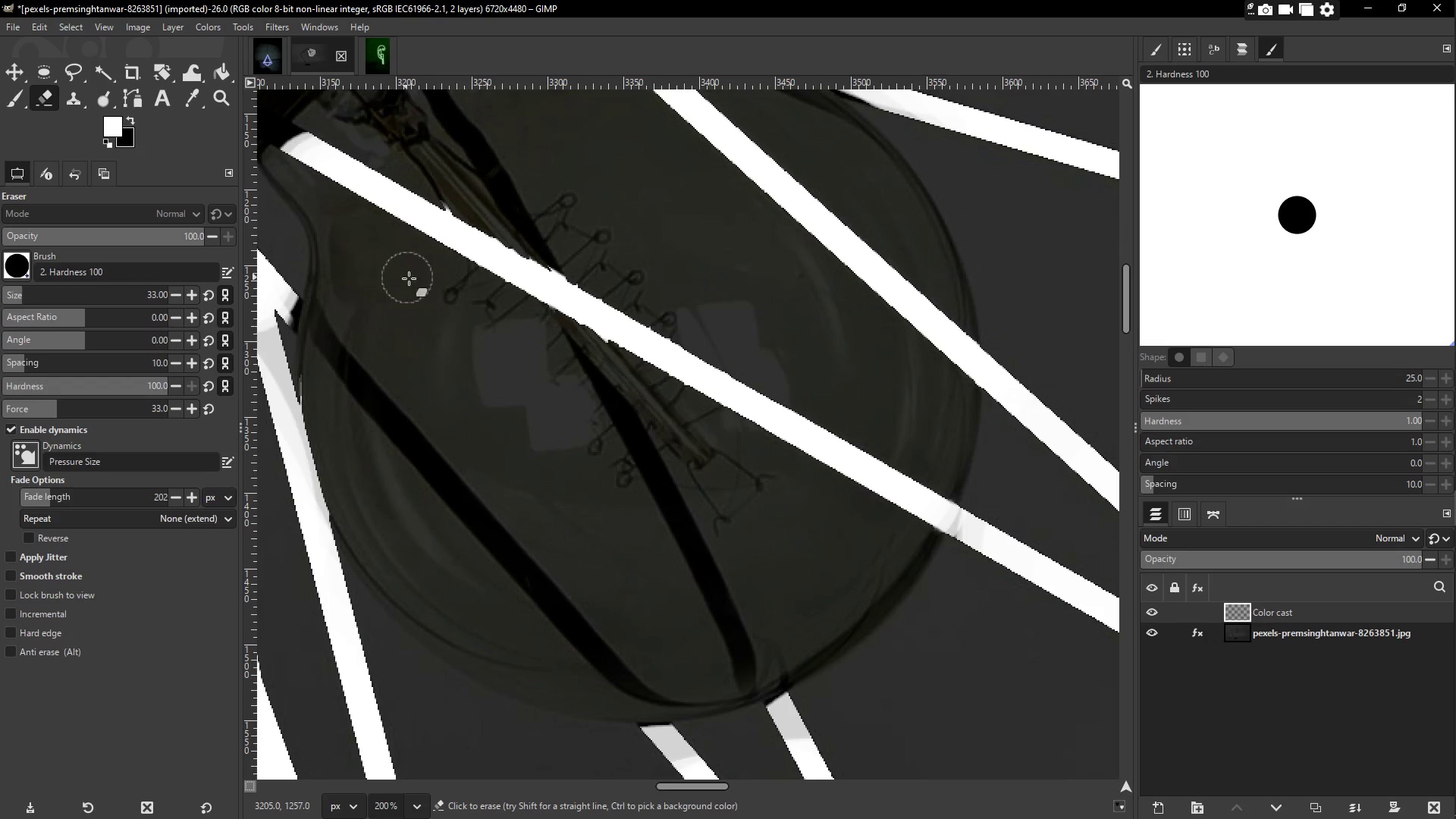 
left_click_drag(start_coordinate=[459, 303], to_coordinate=[739, 447])
 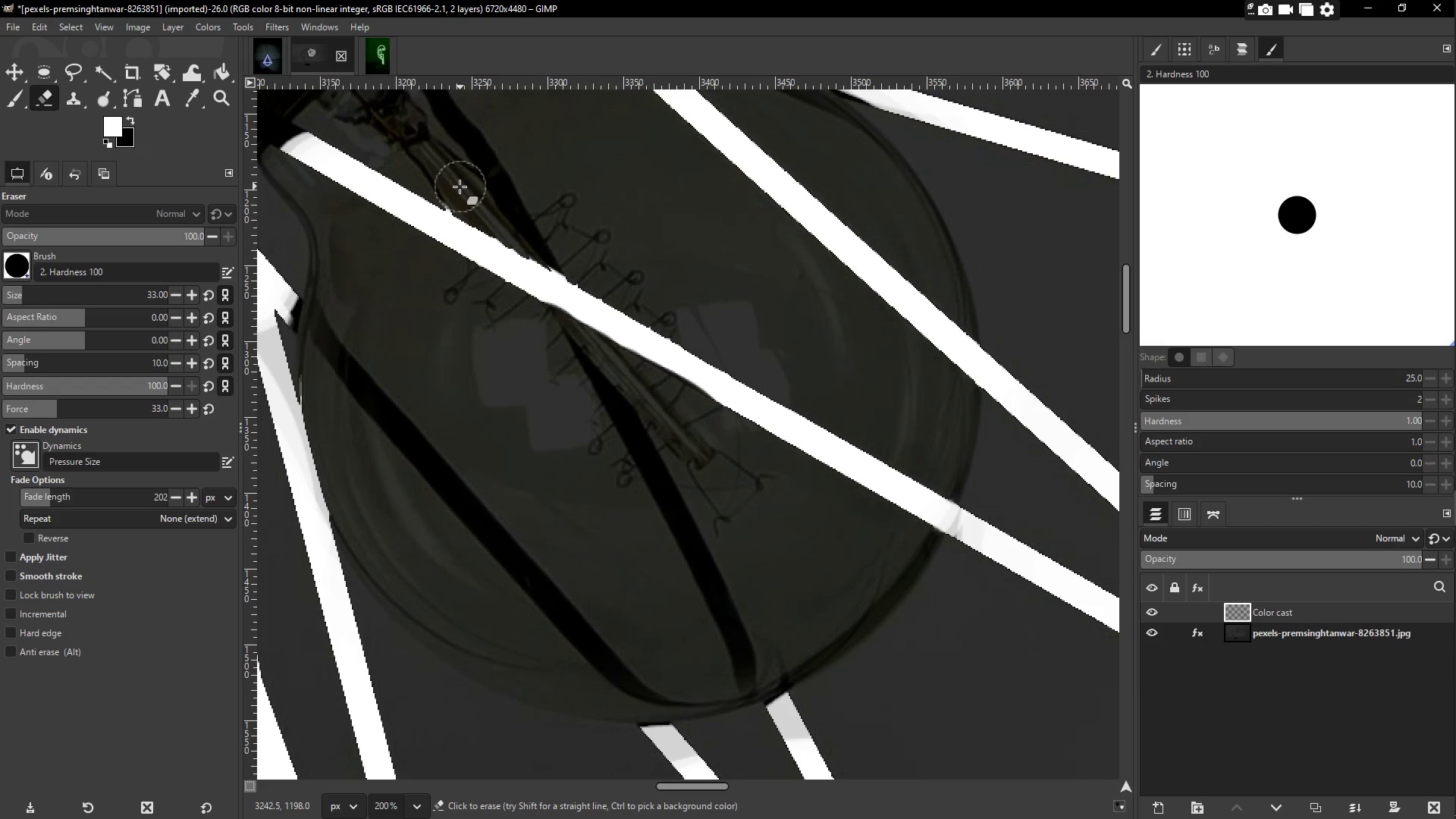 
left_click_drag(start_coordinate=[459, 190], to_coordinate=[764, 366])
 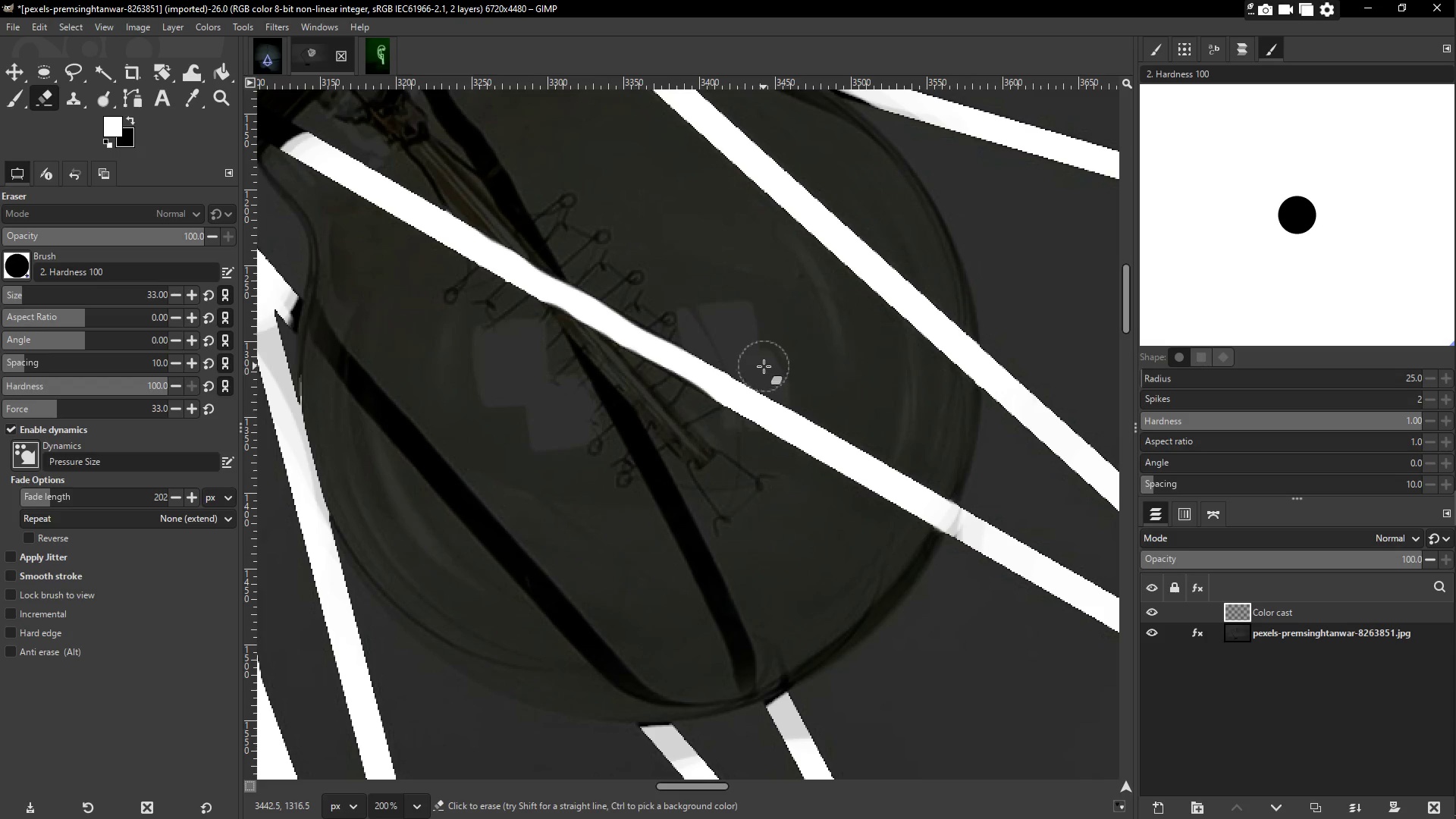 
hold_key(key=Space, duration=0.52)
 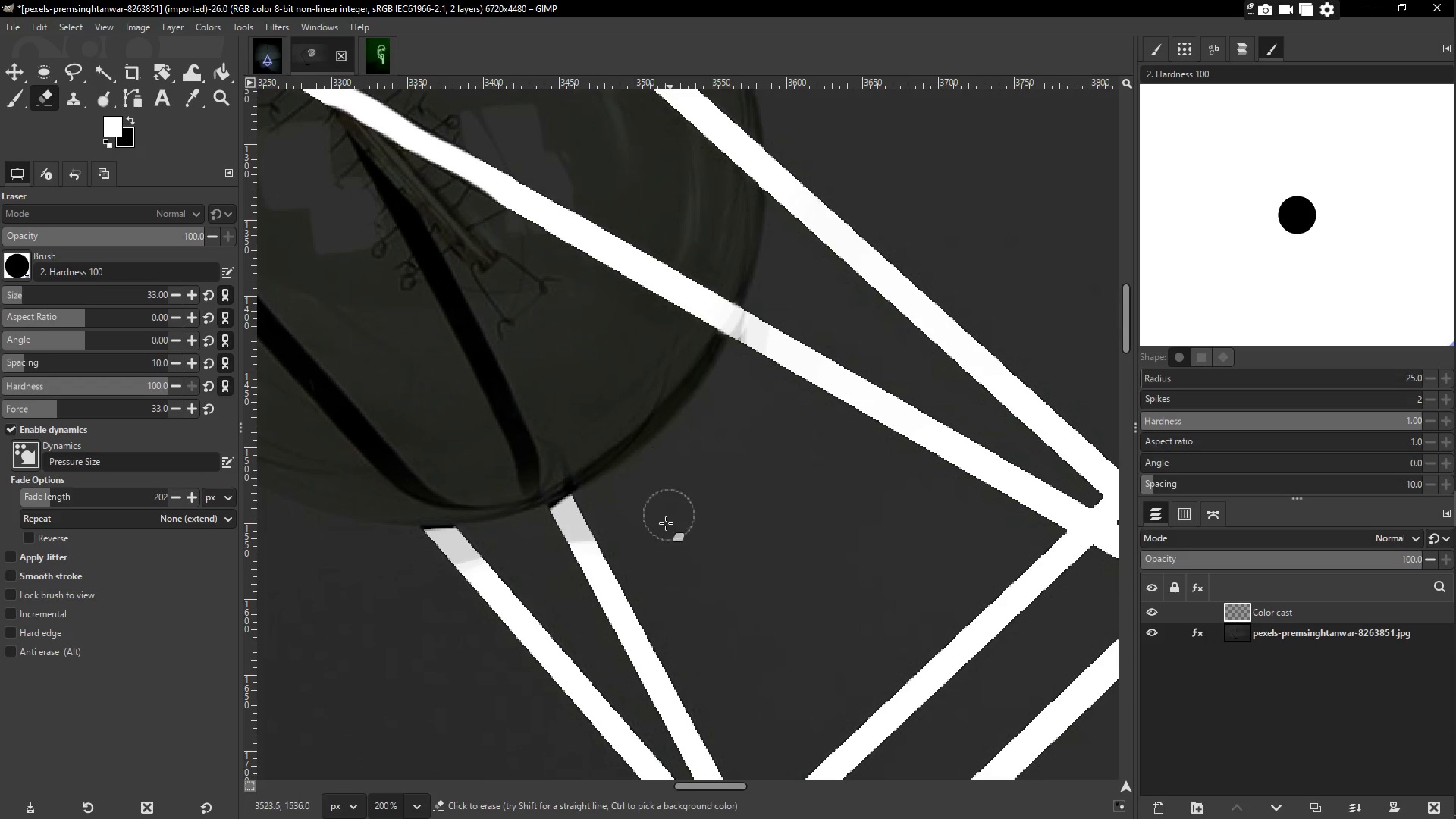 
hold_key(key=Space, duration=1.05)
 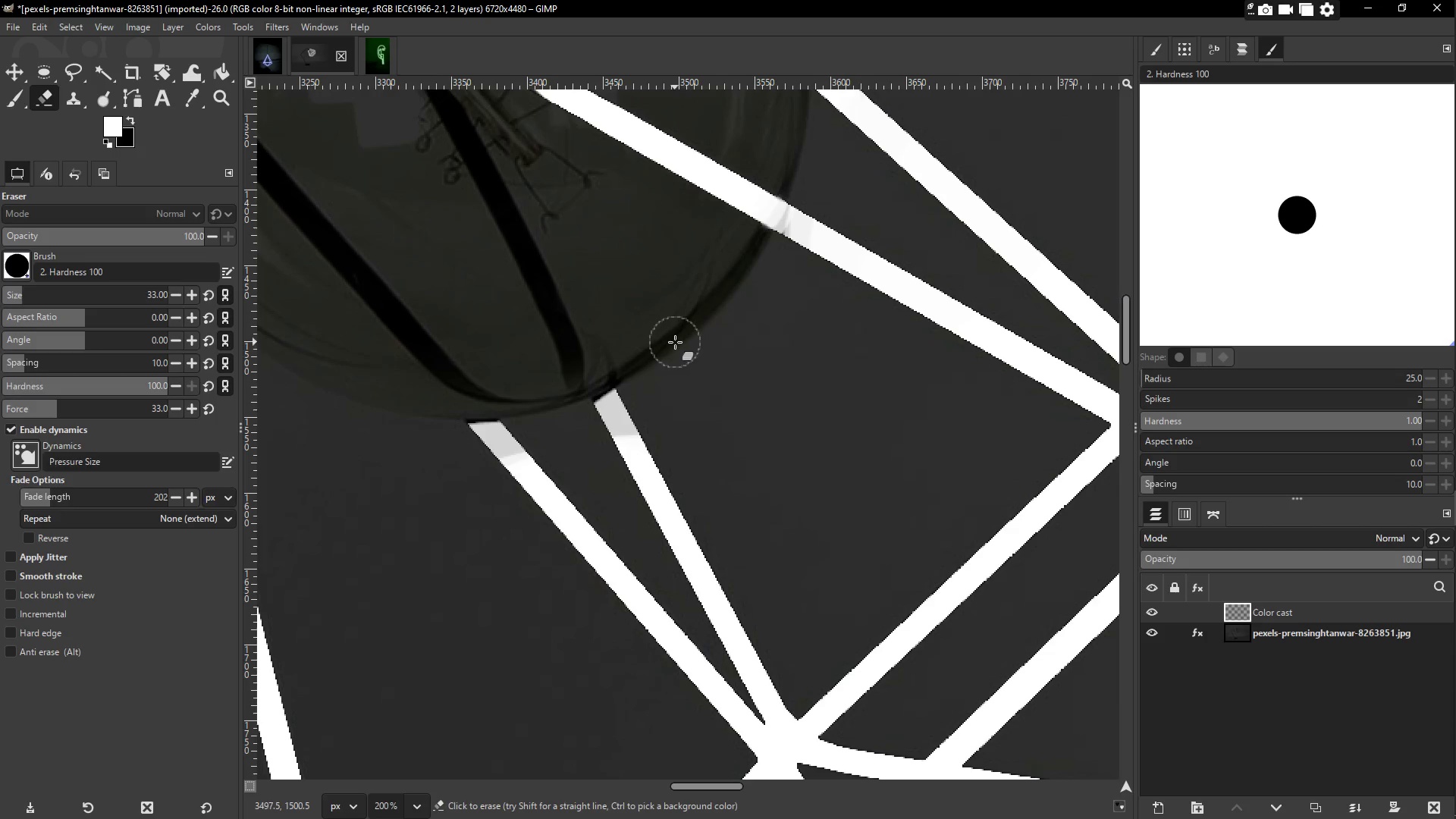 
key(Z)
 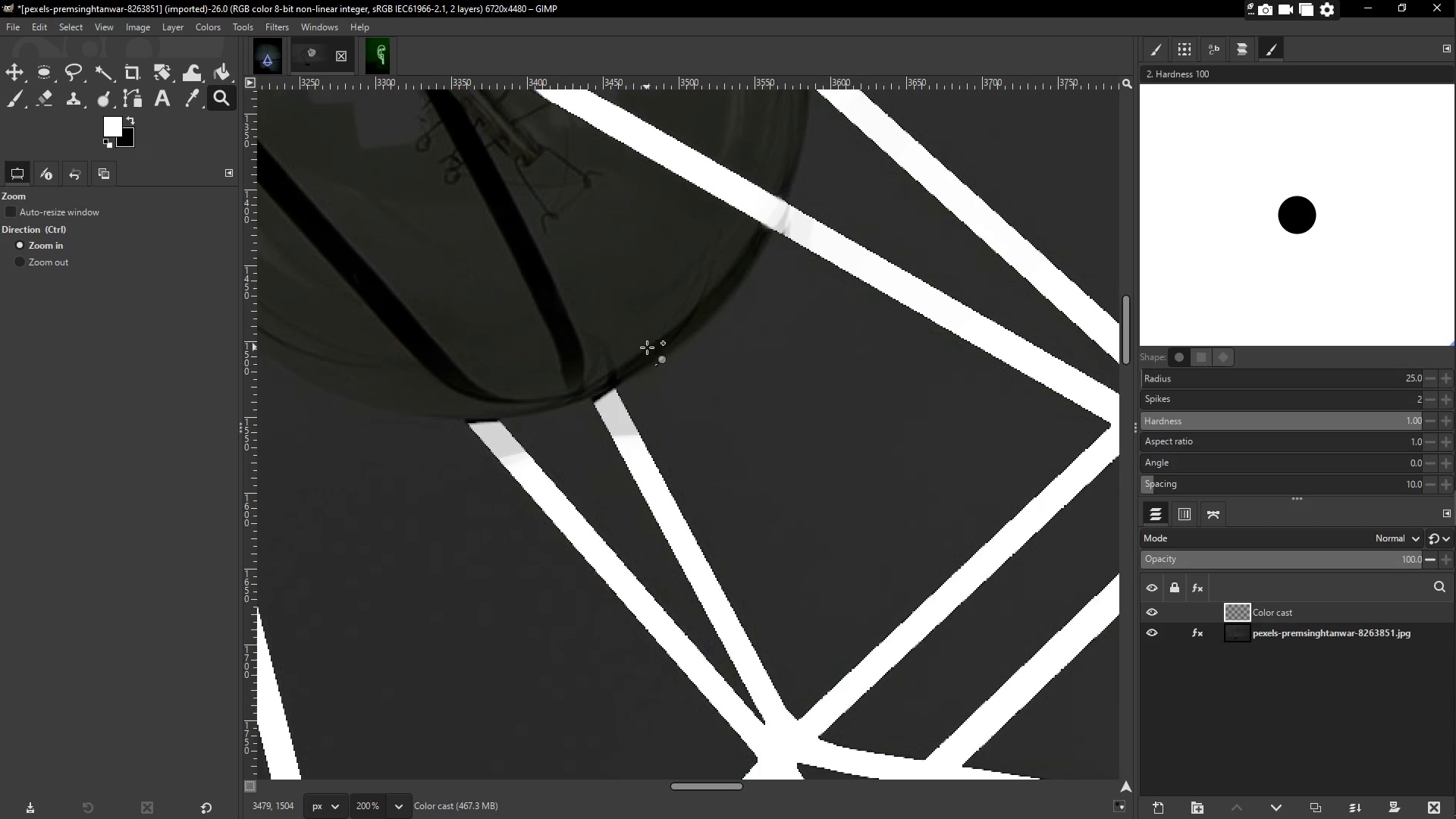 
hold_key(key=AltLeft, duration=0.33)
 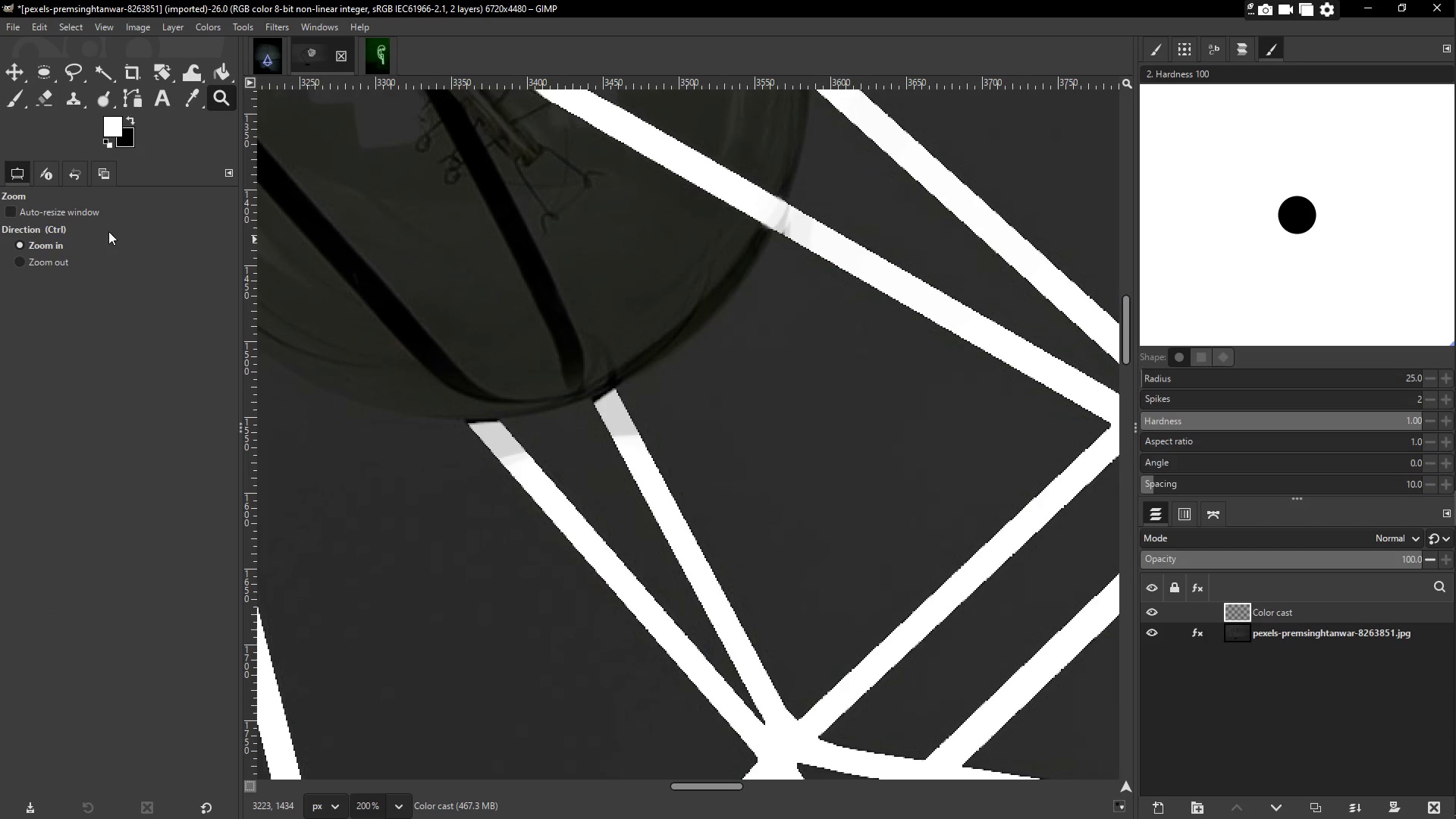 
left_click([83, 269])
 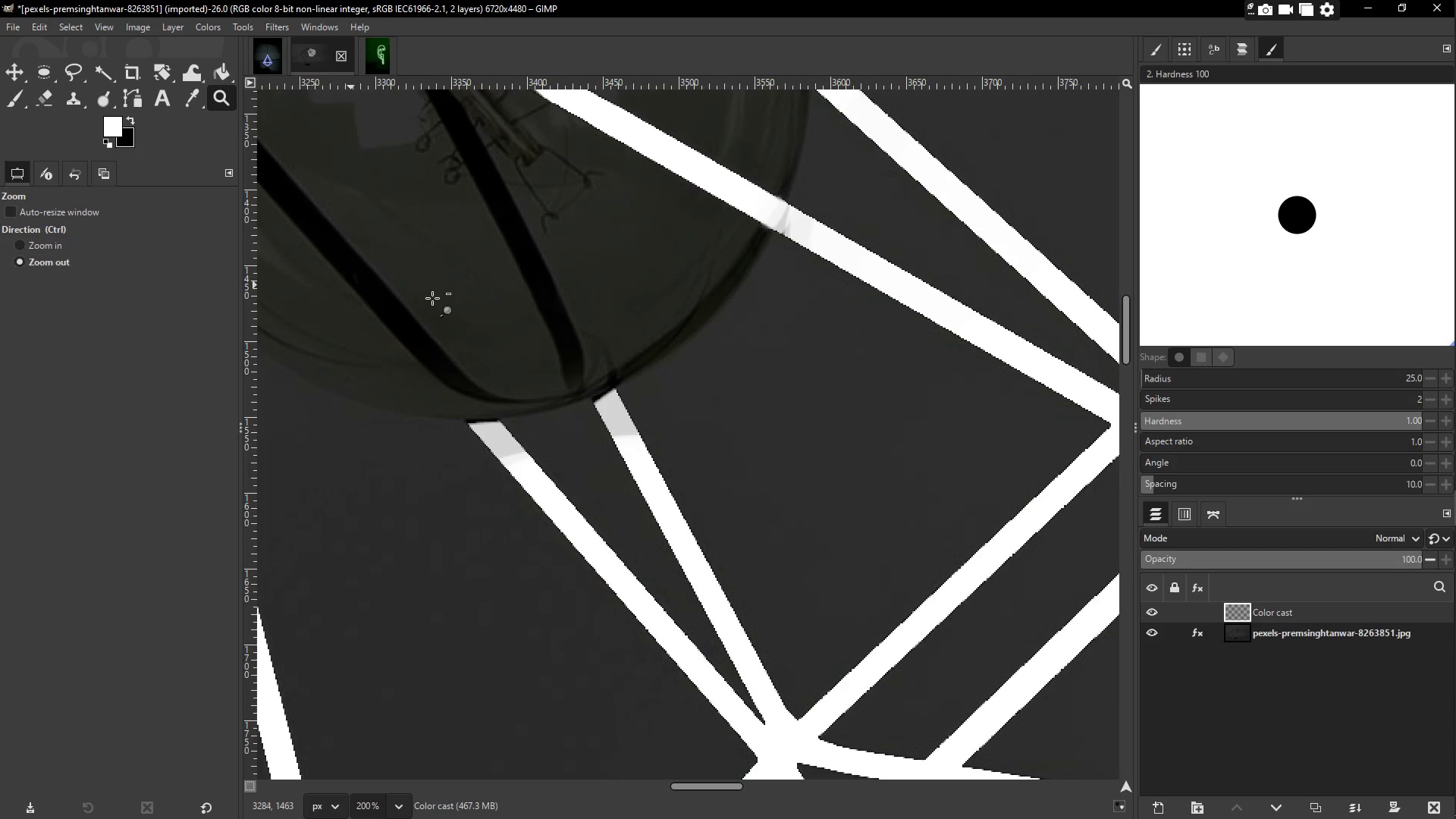 
double_click([432, 298])
 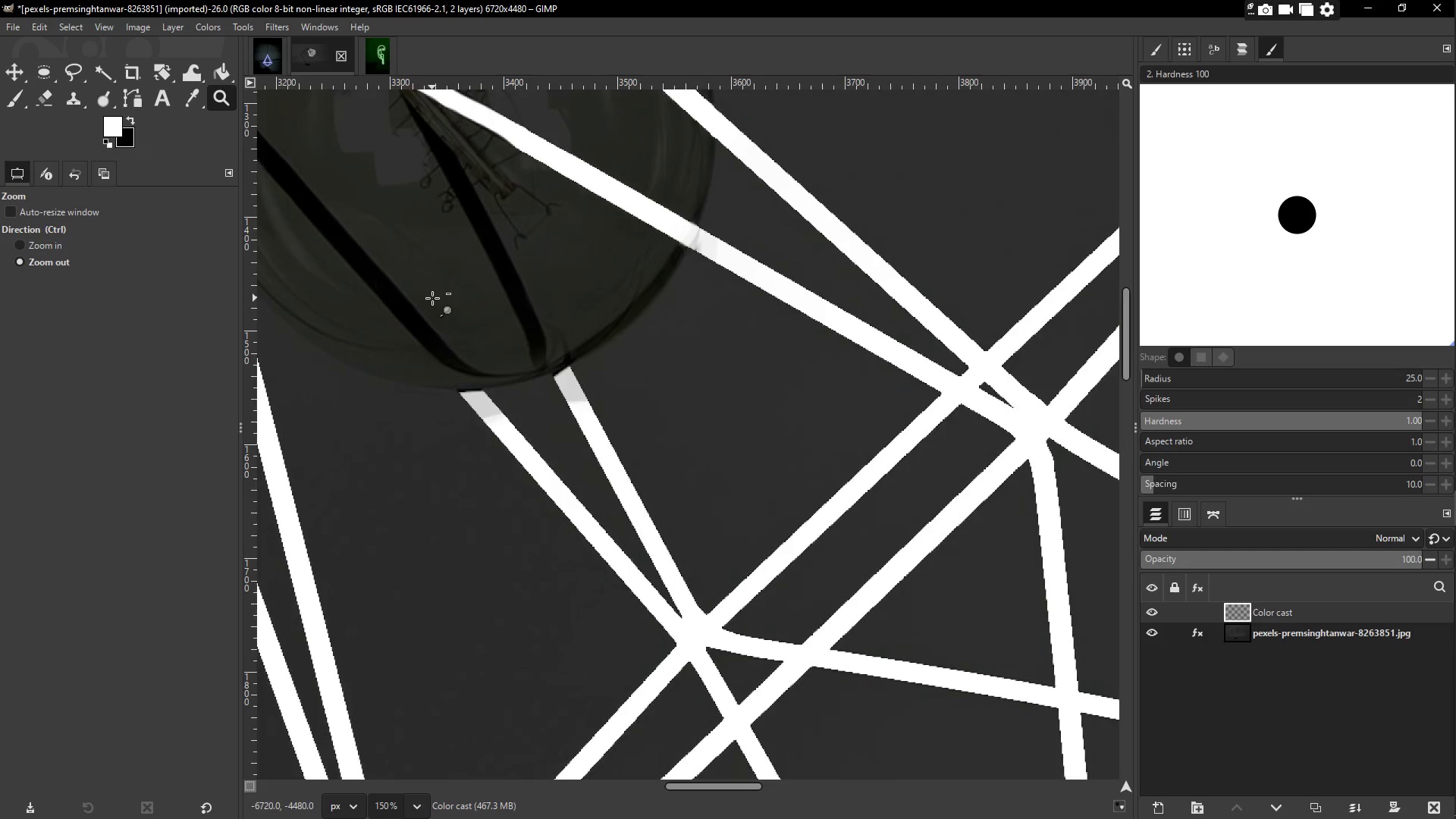 
triple_click([433, 298])
 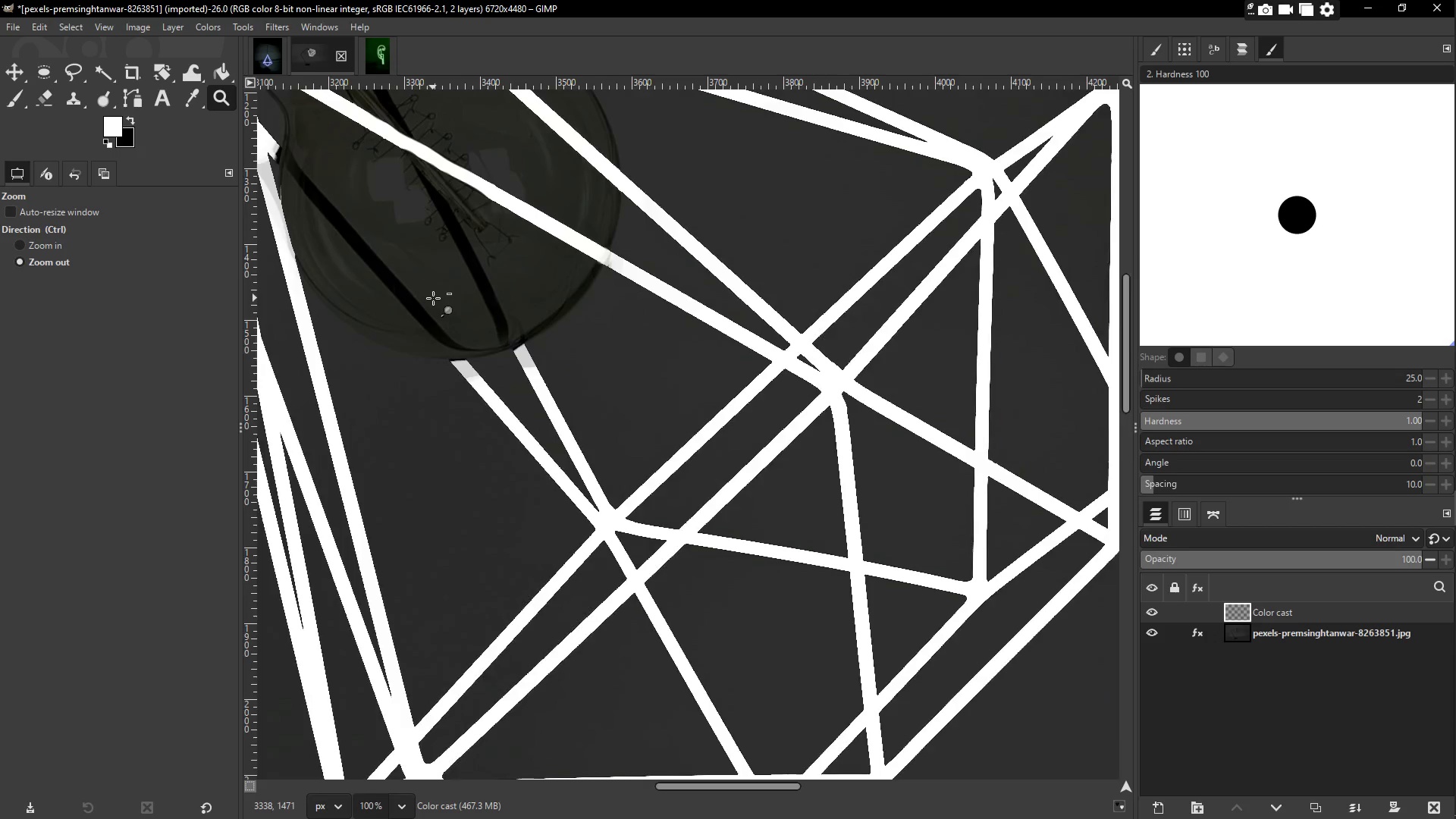 
triple_click([433, 298])
 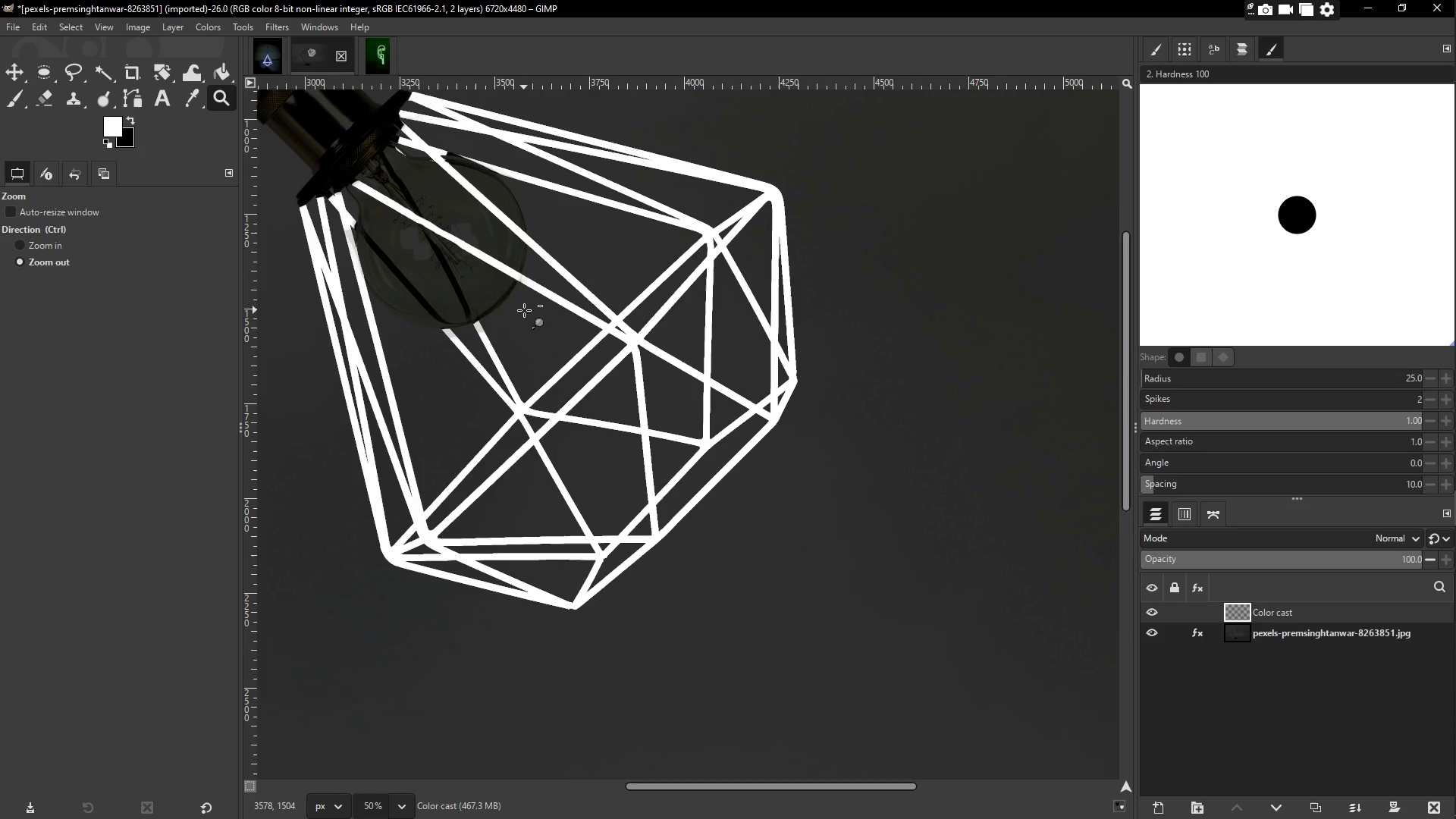 
hold_key(key=Space, duration=0.72)
 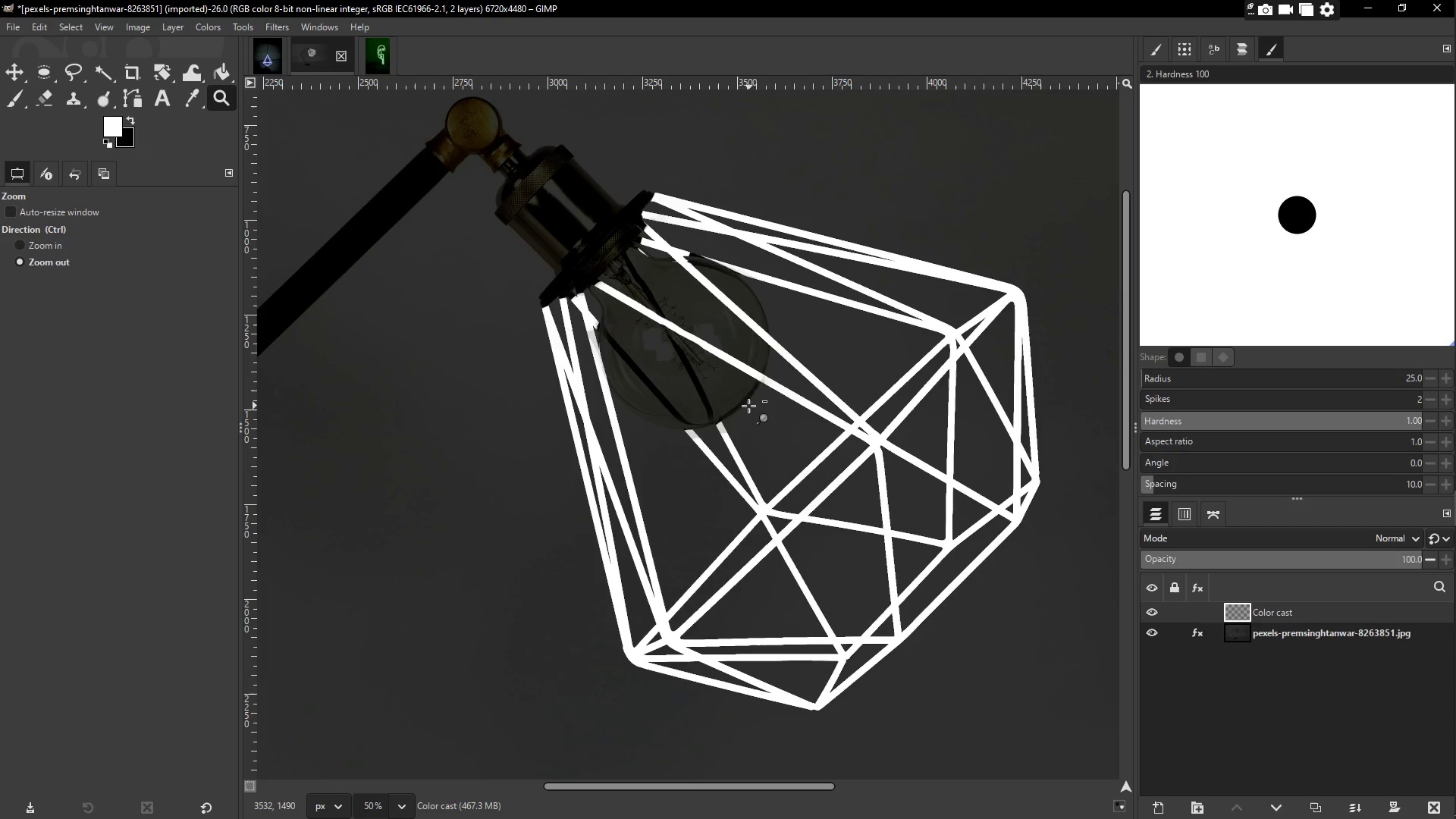 
wait(16.64)
 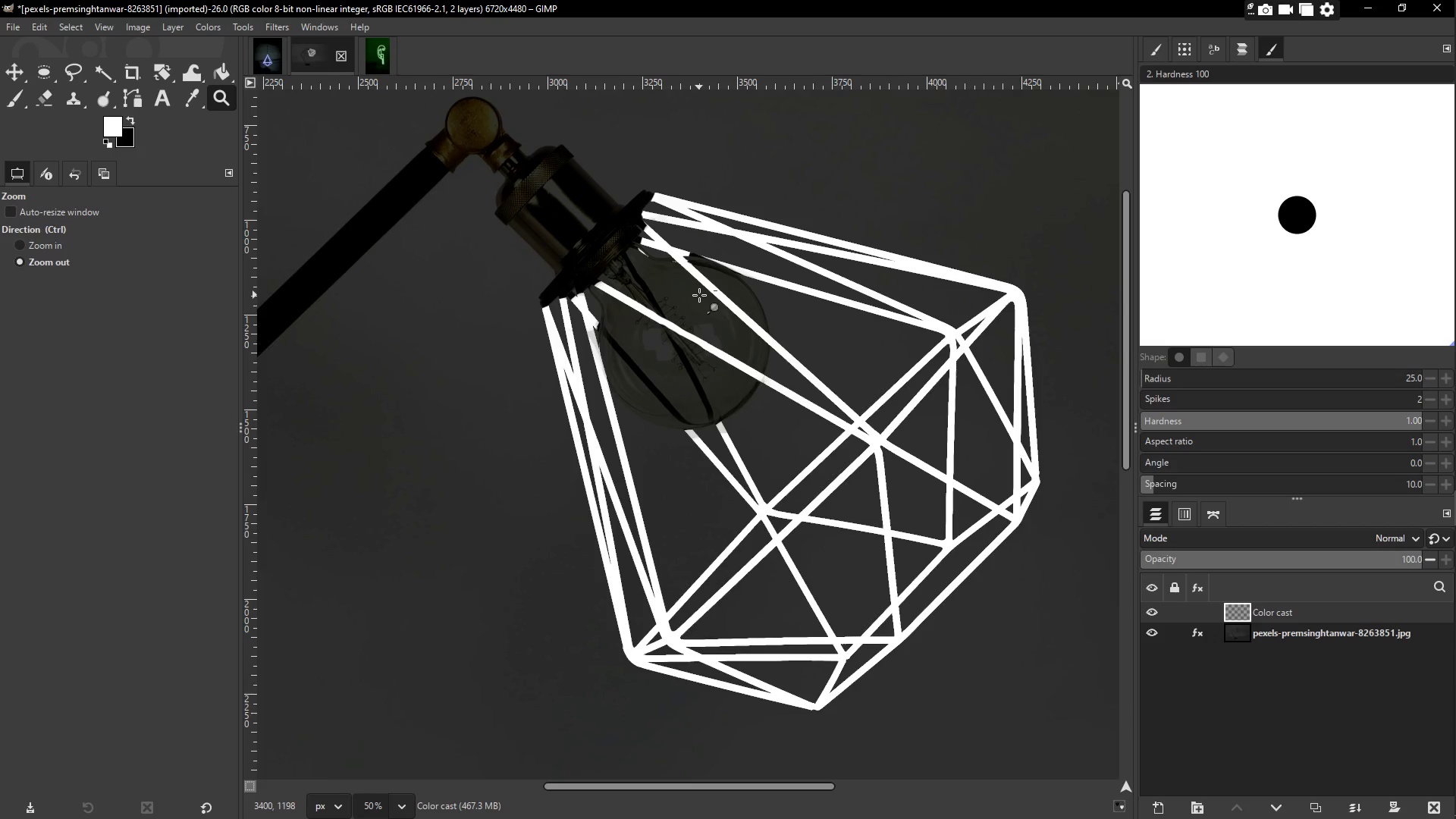 
left_click([300, 58])
 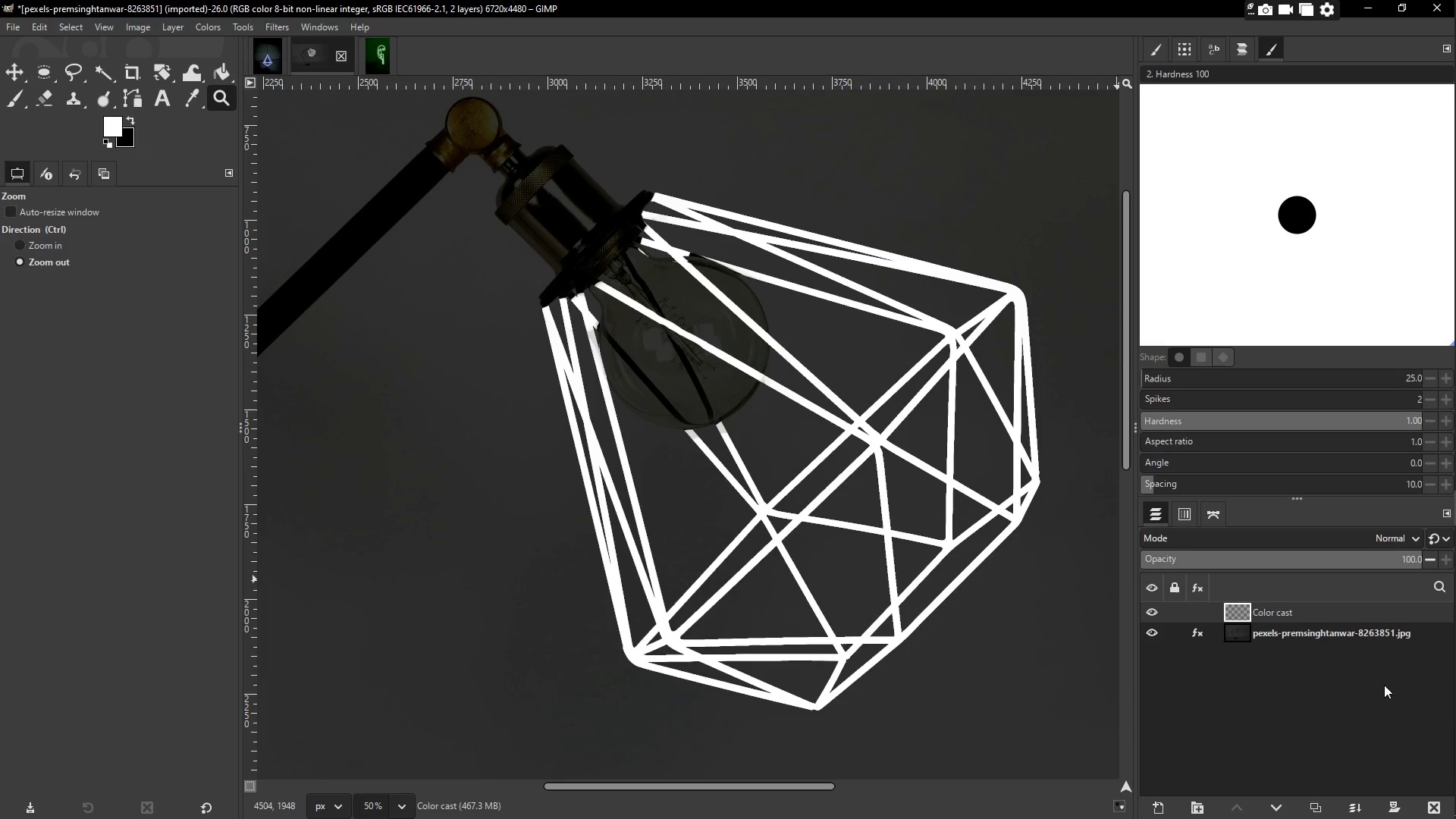 
left_click([1345, 637])
 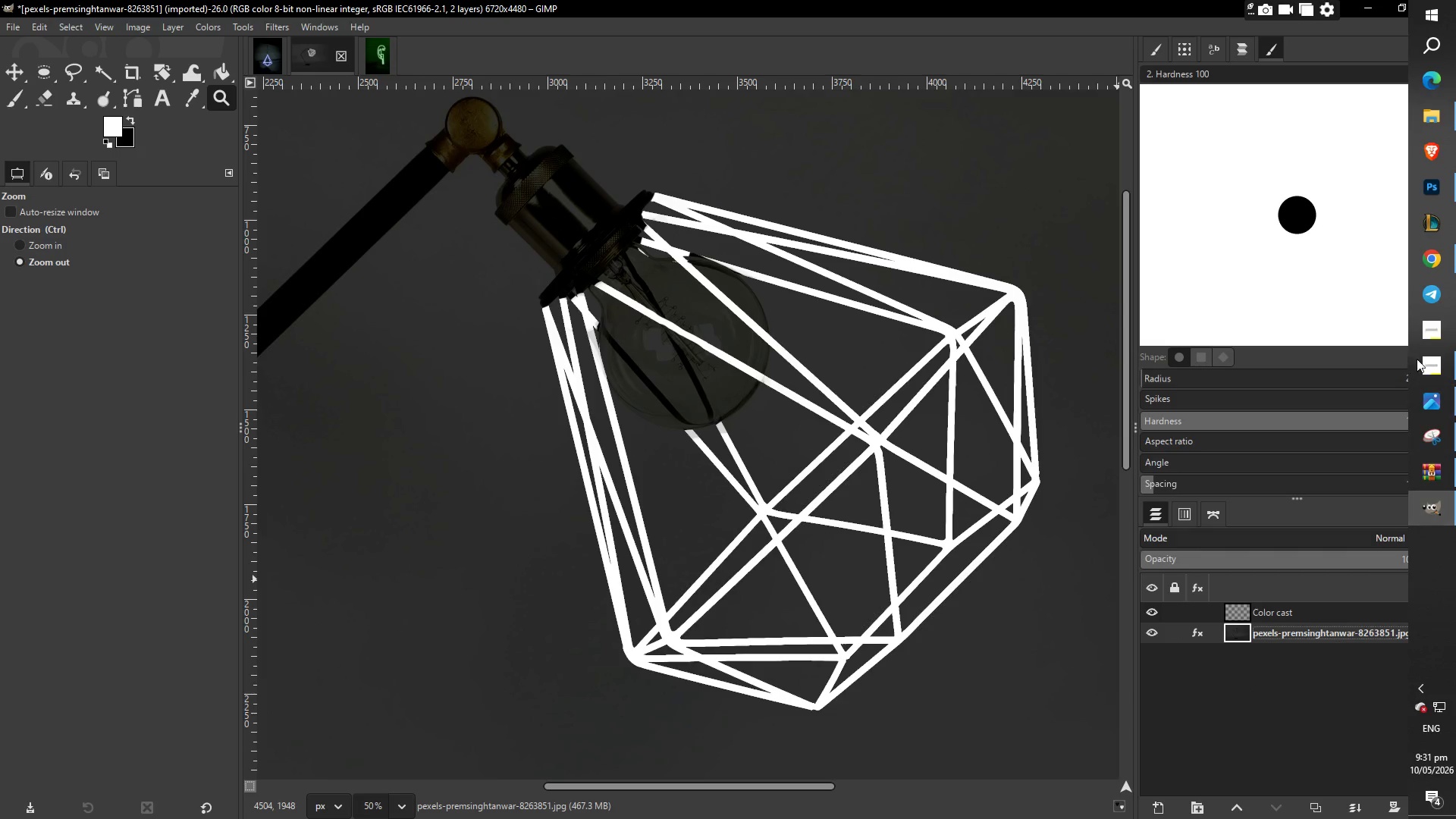 
wait(7.86)
 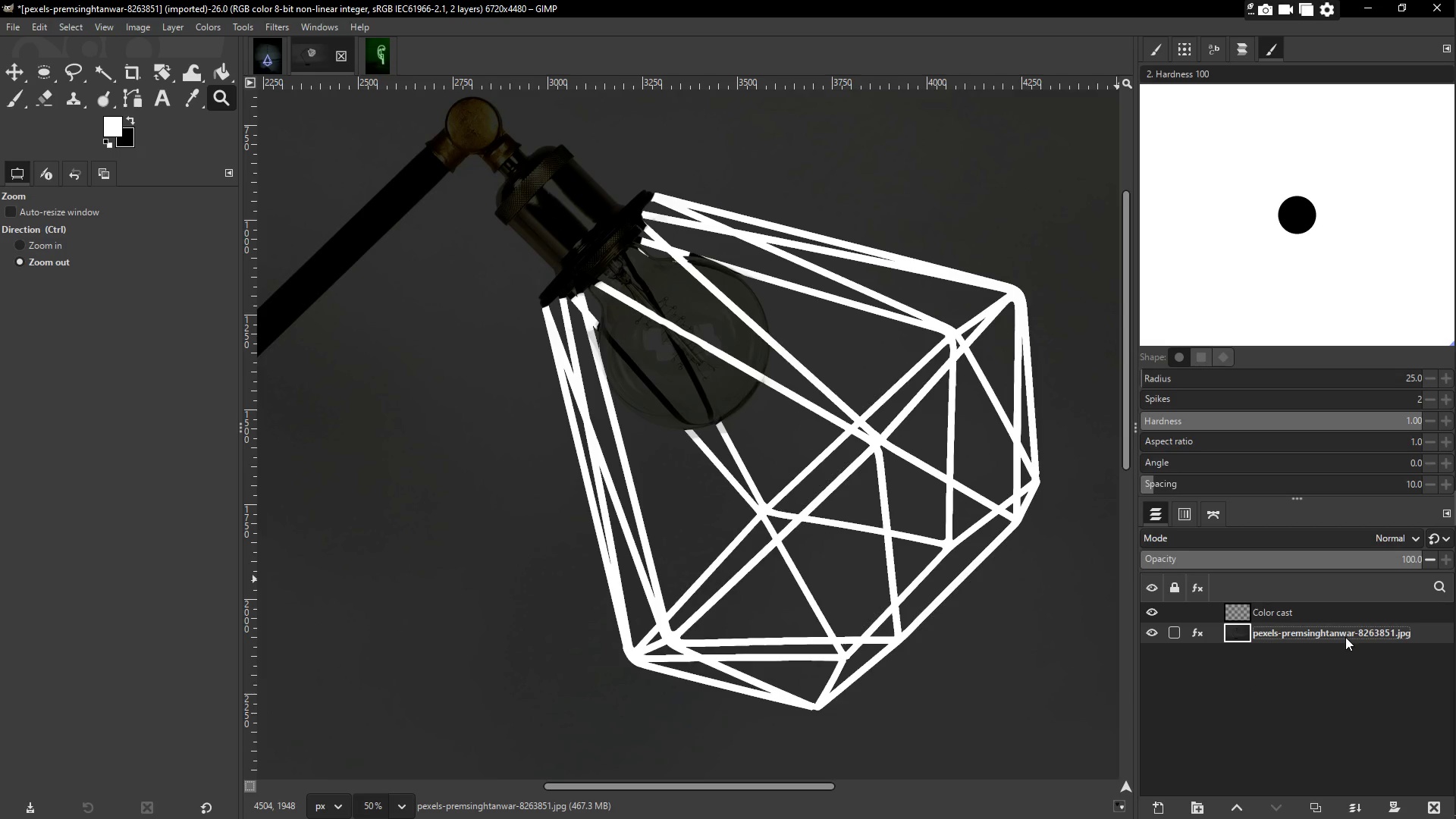 
left_click([1440, 371])
 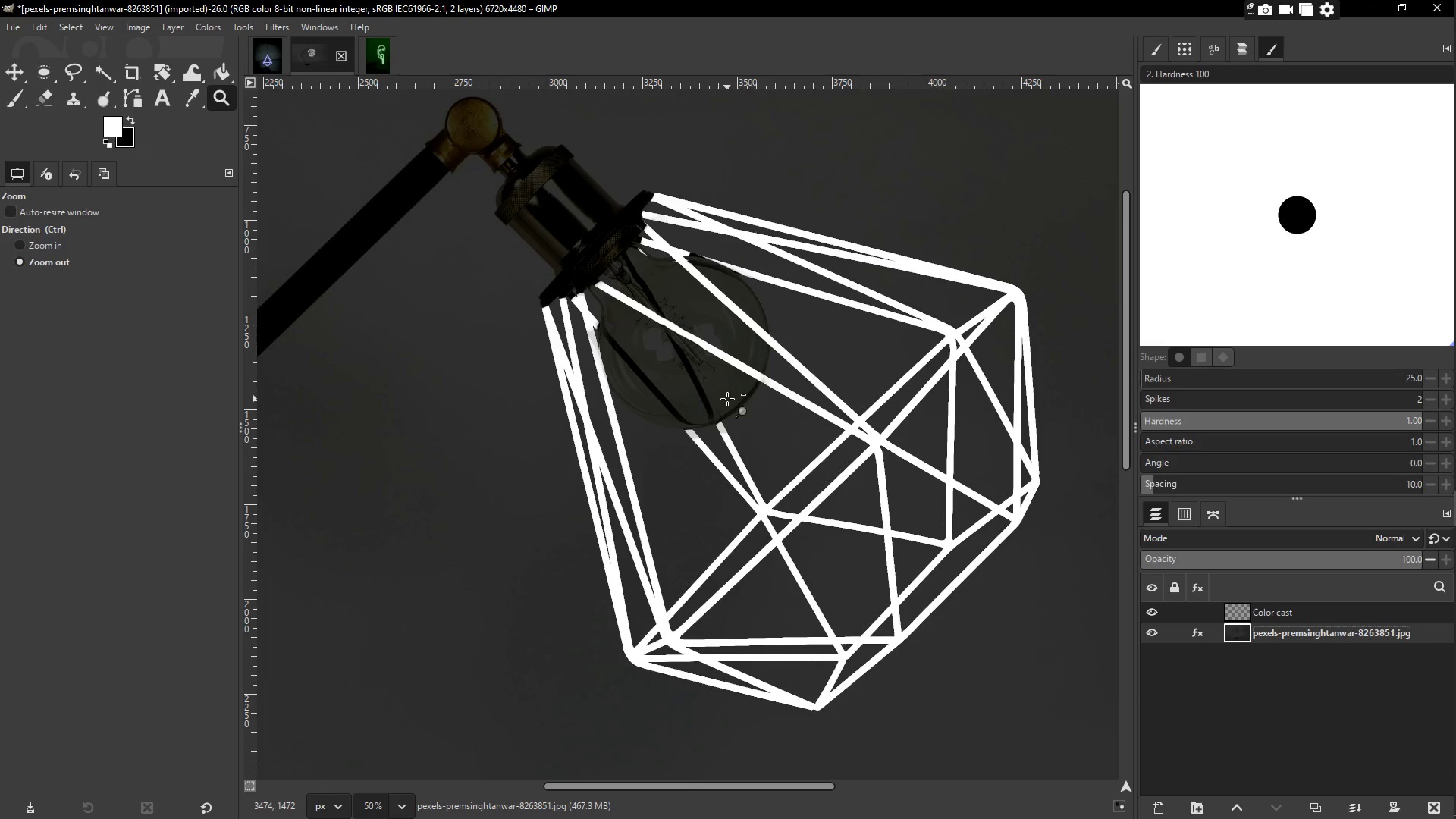 
wait(8.58)
 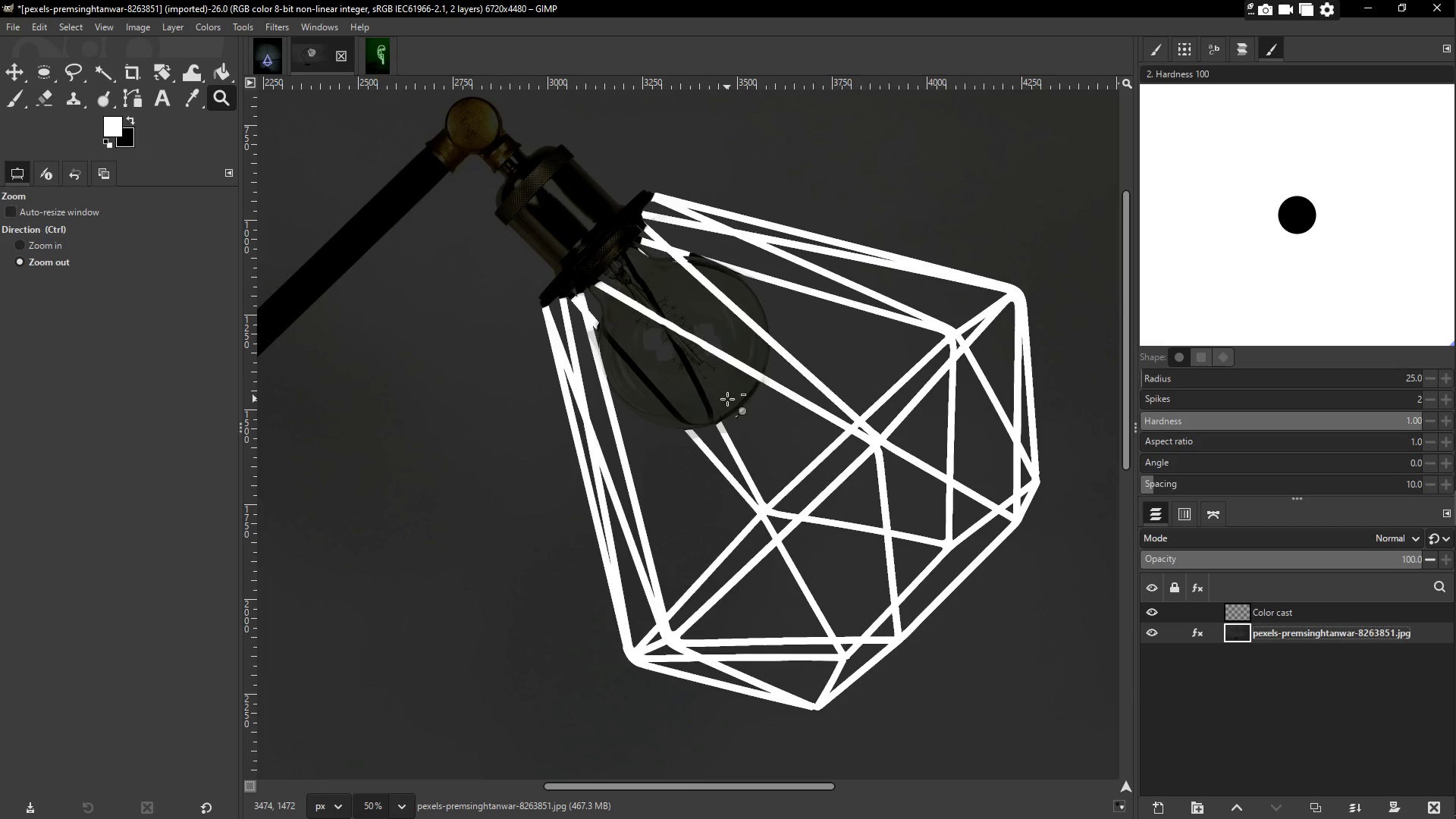 
double_click([1275, 614])
 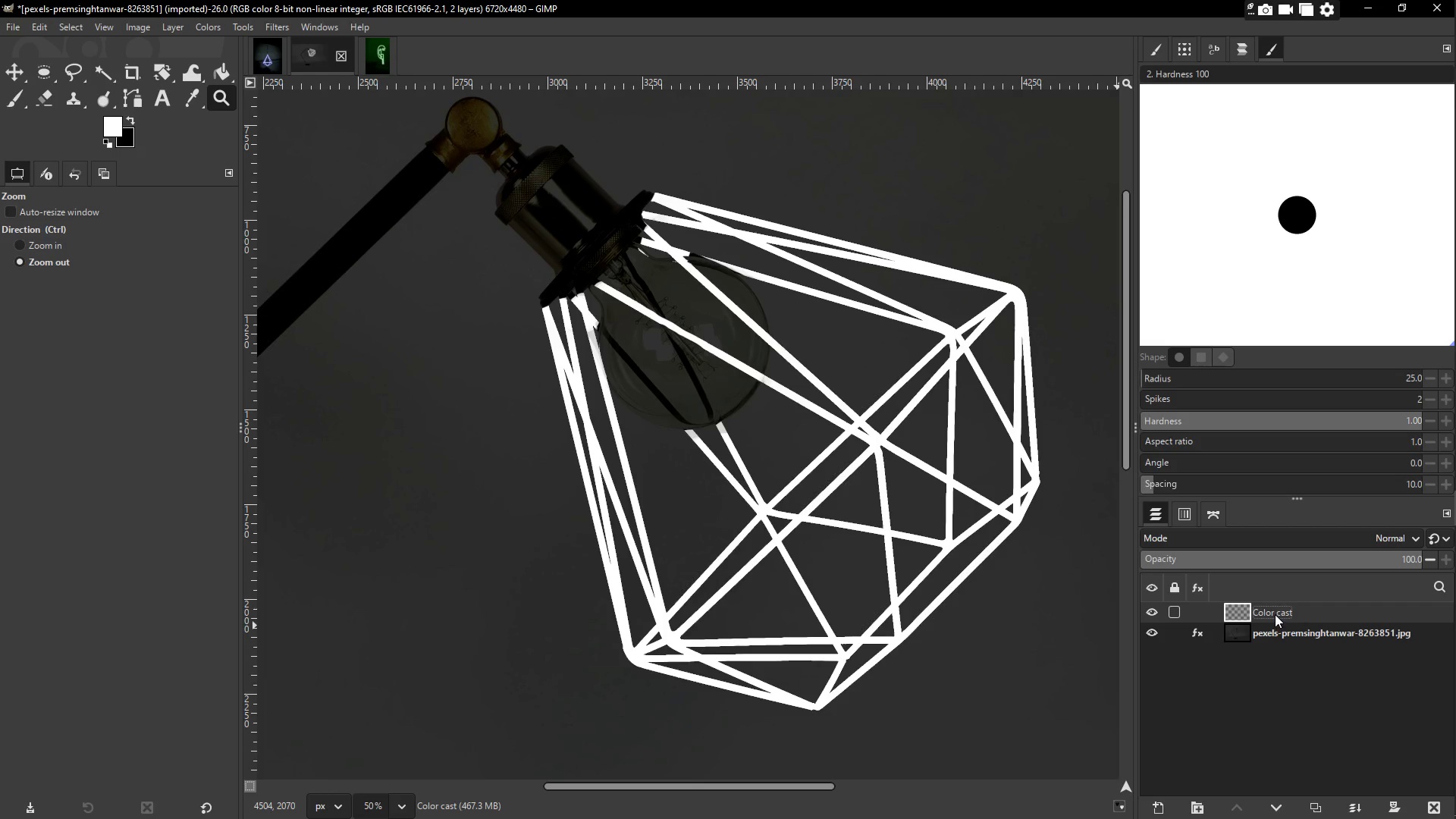 
triple_click([1275, 614])
 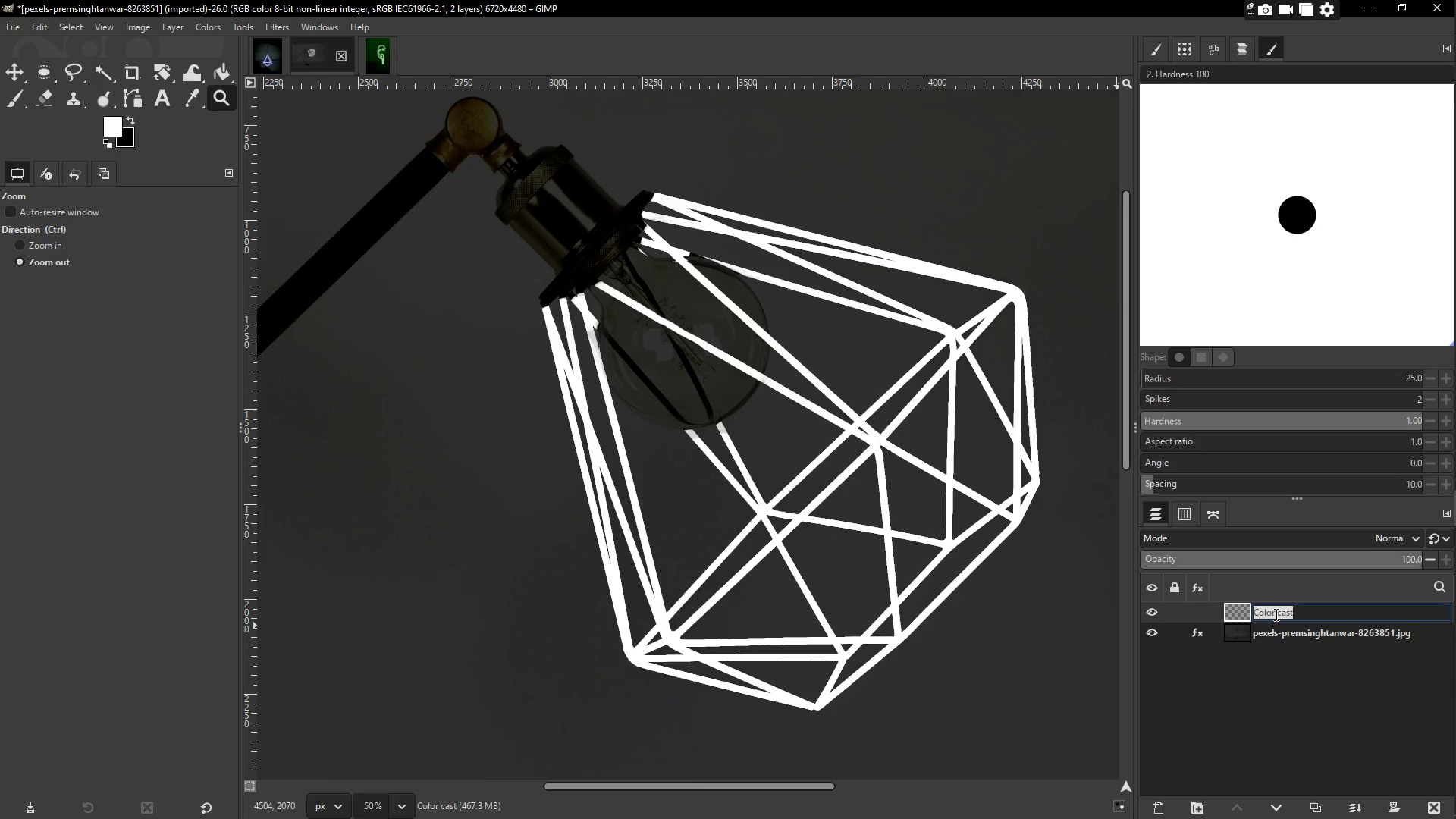 
type(Core)
 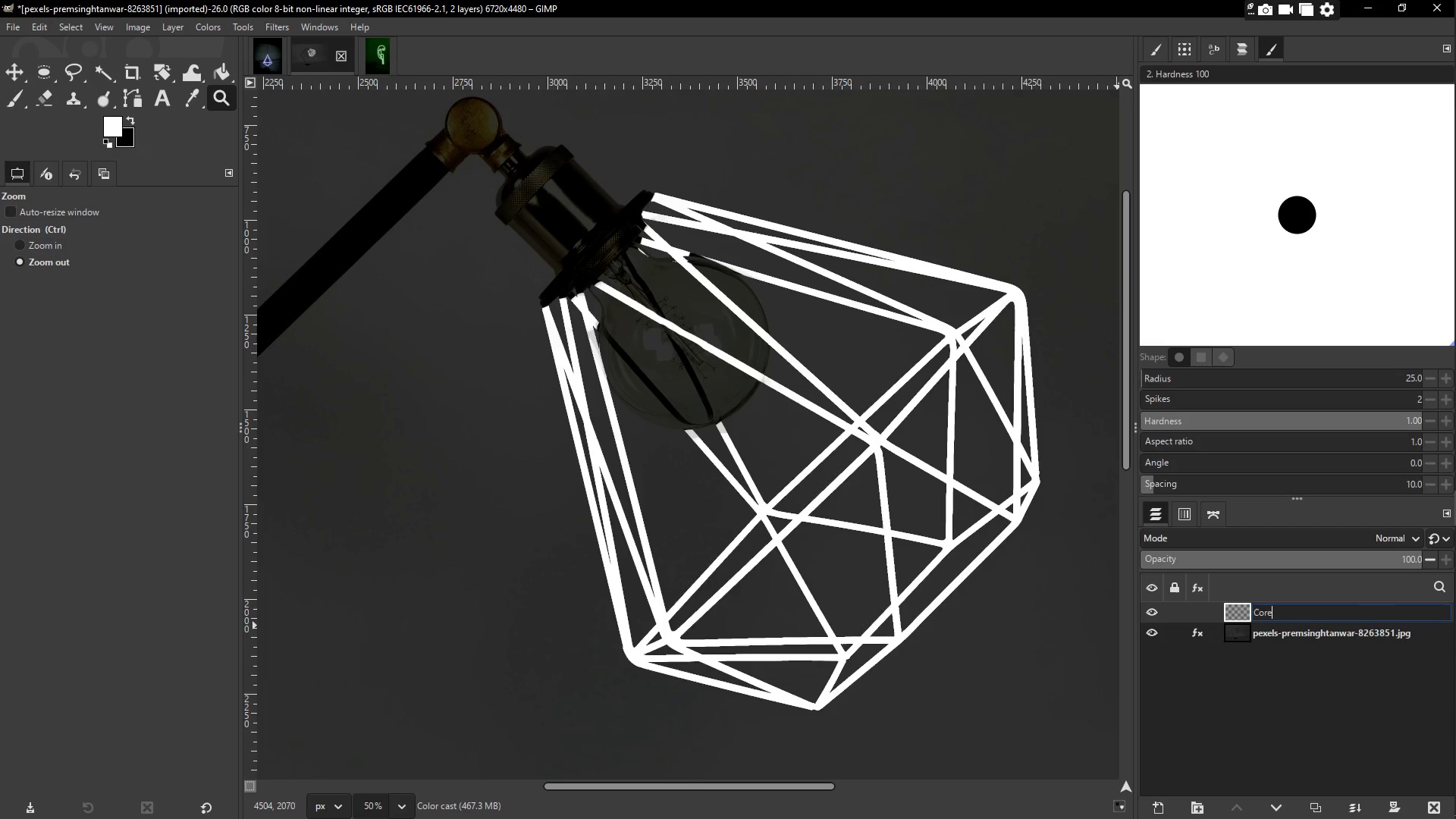 
key(Enter)
 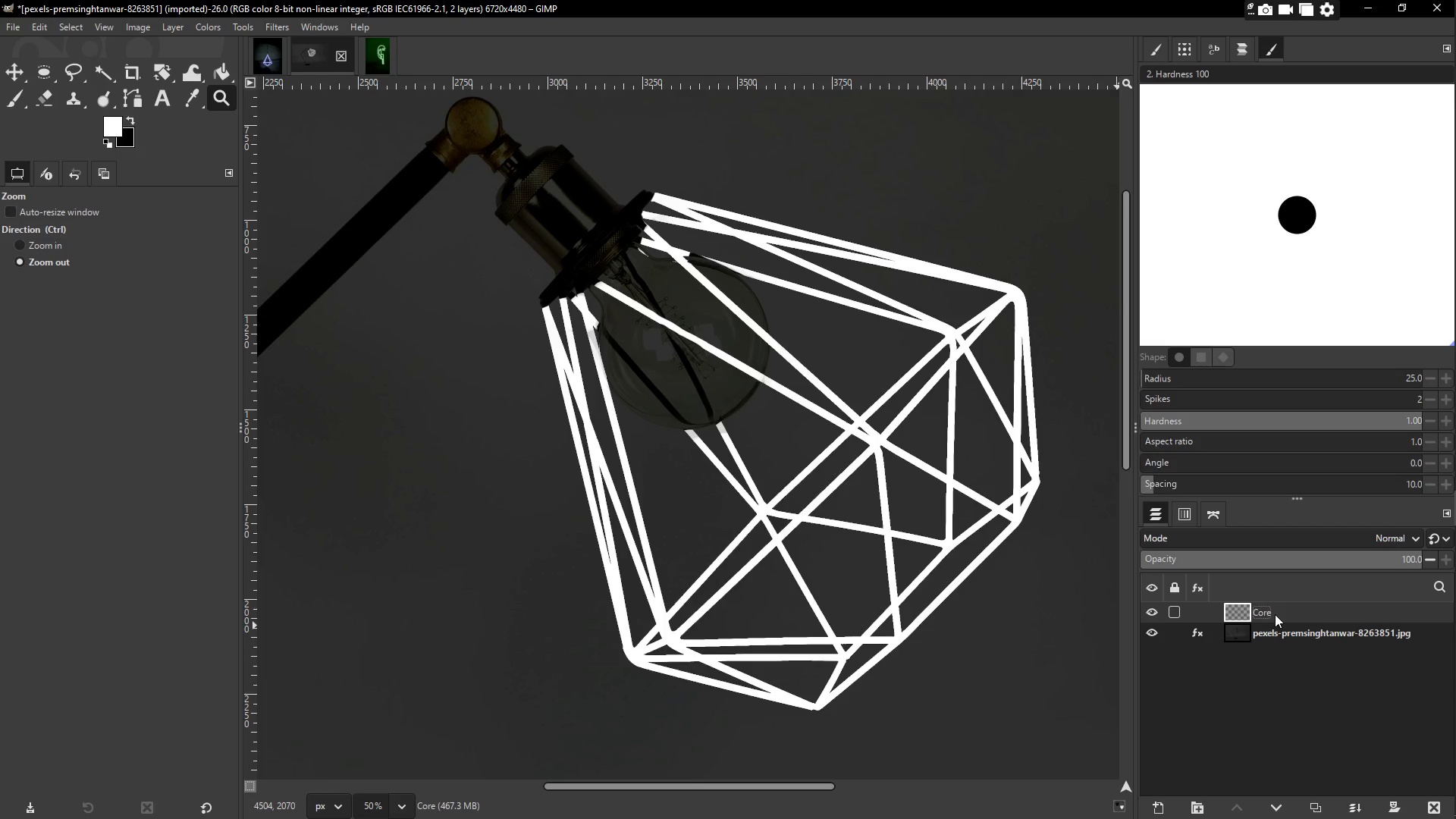 
left_click([1275, 614])
 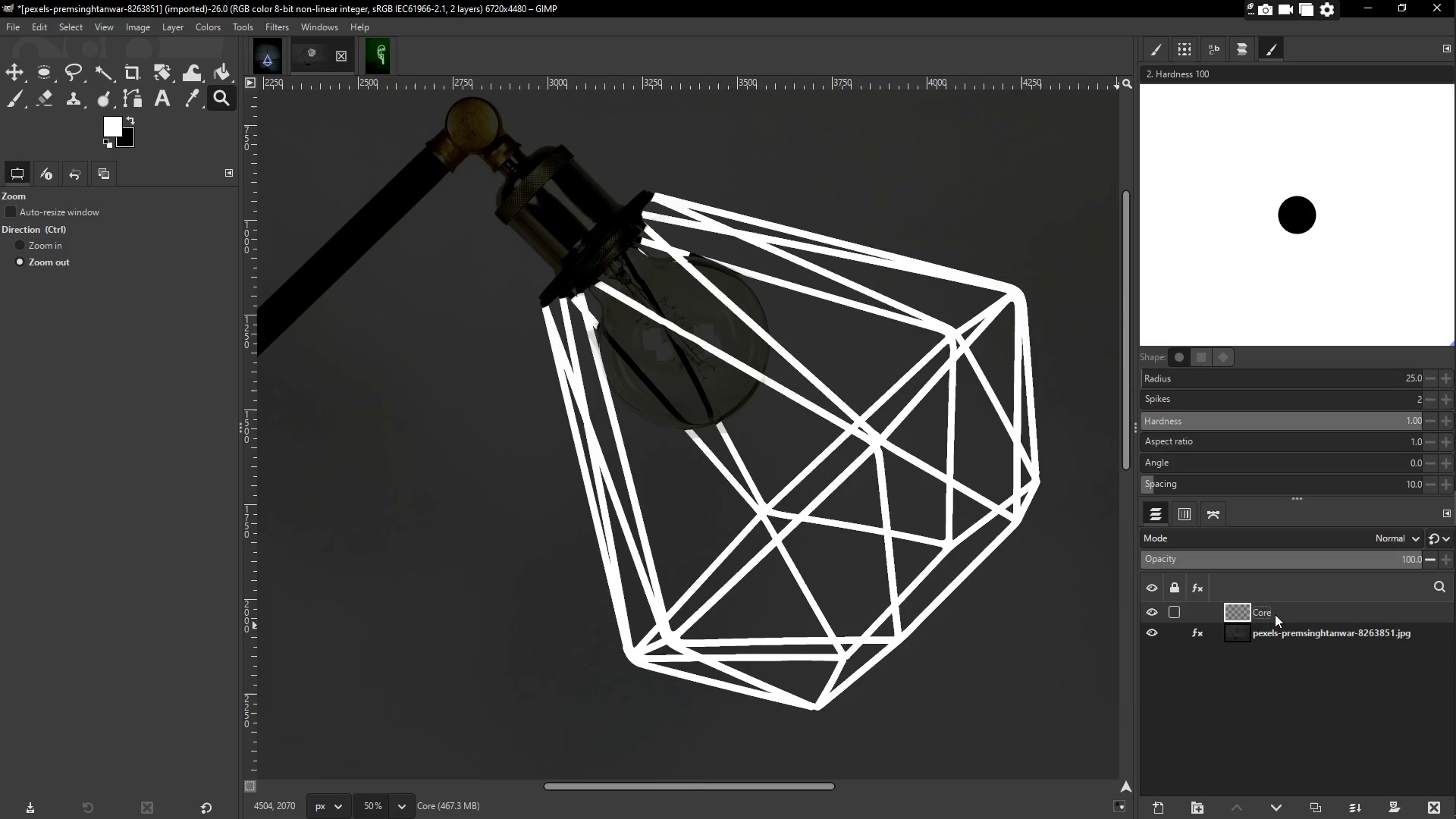 
key(Control+ControlLeft)
 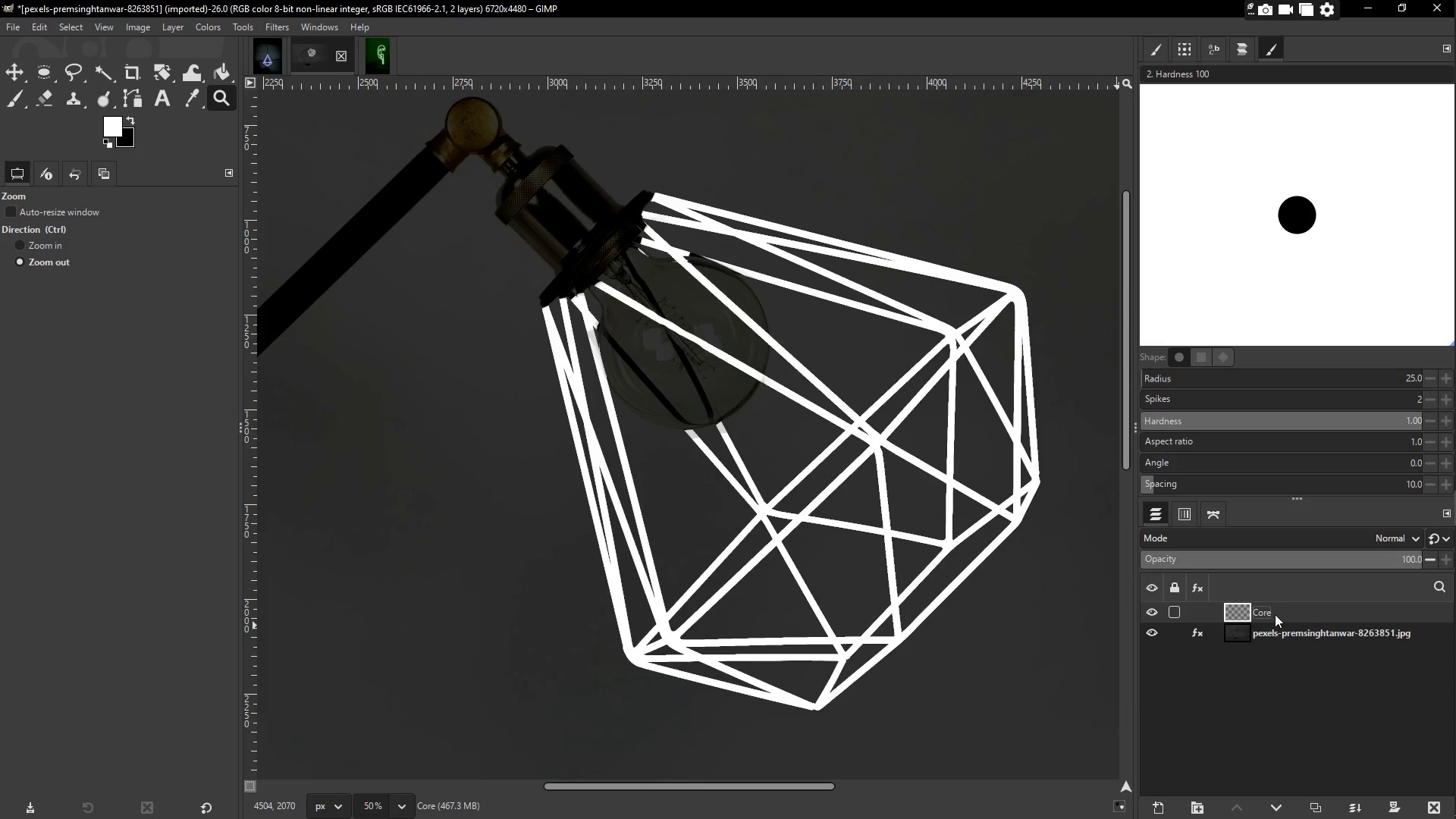 
key(Control+C)
 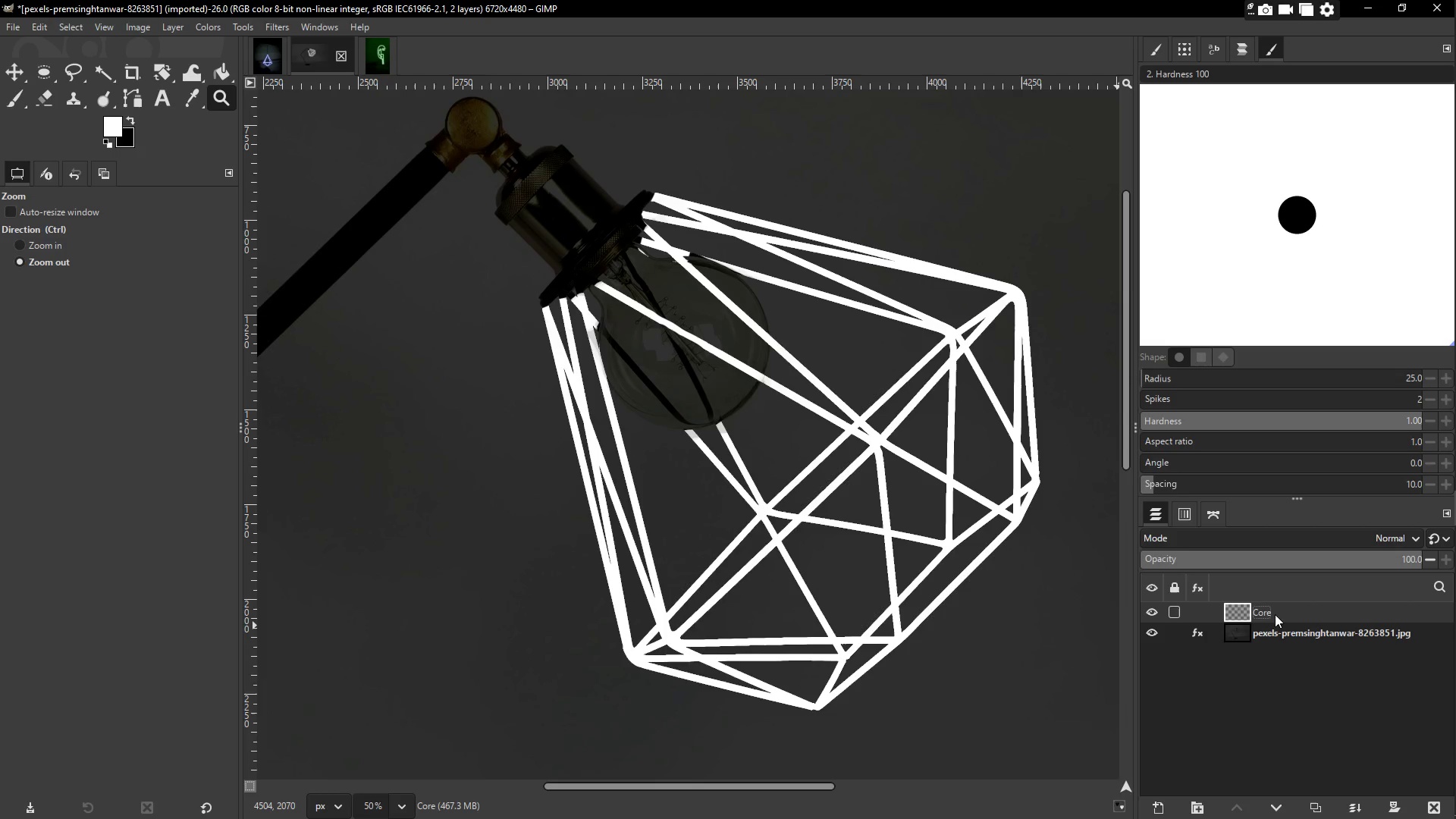 
key(Control+V)
 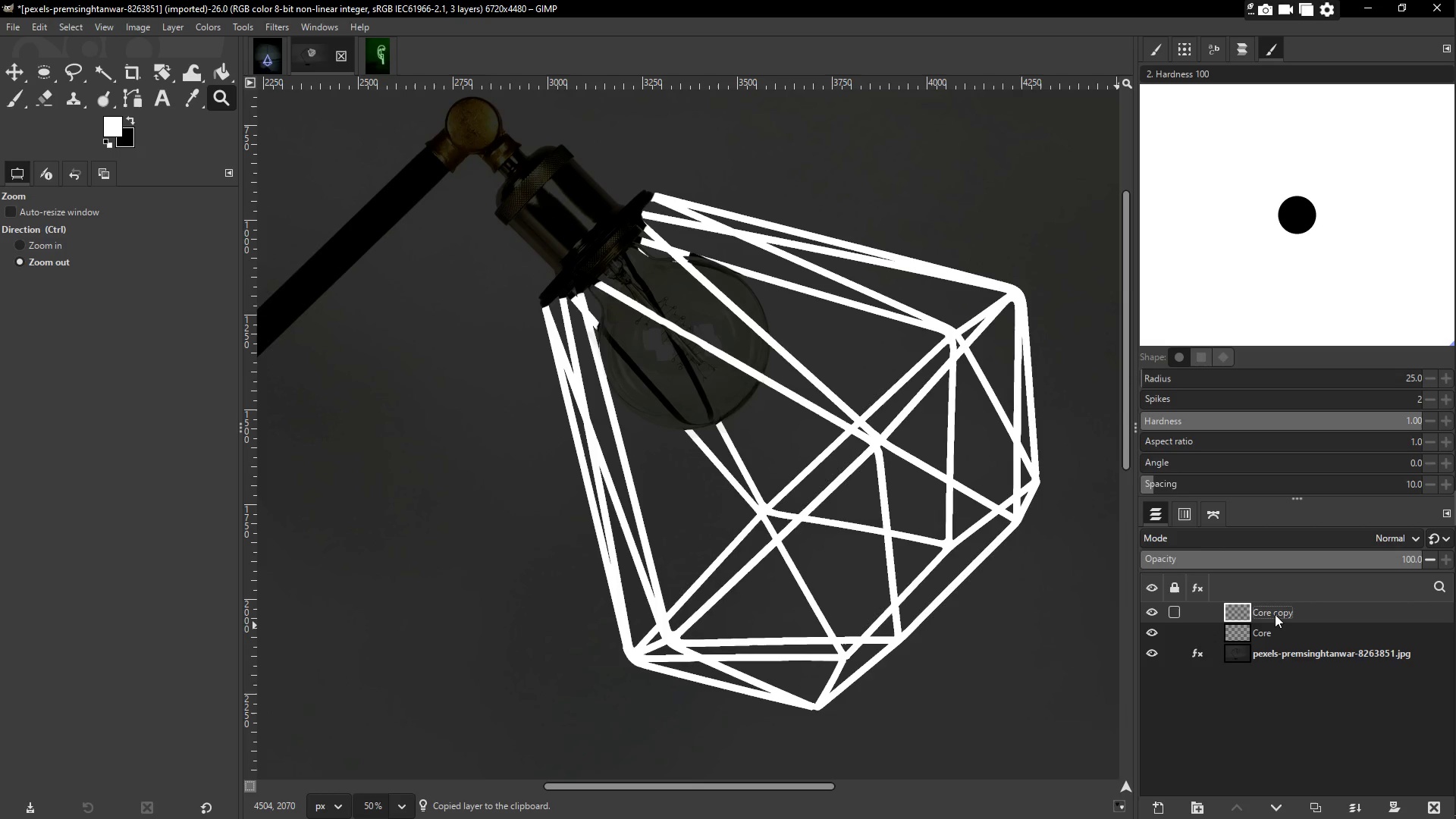 
left_click([1275, 614])
 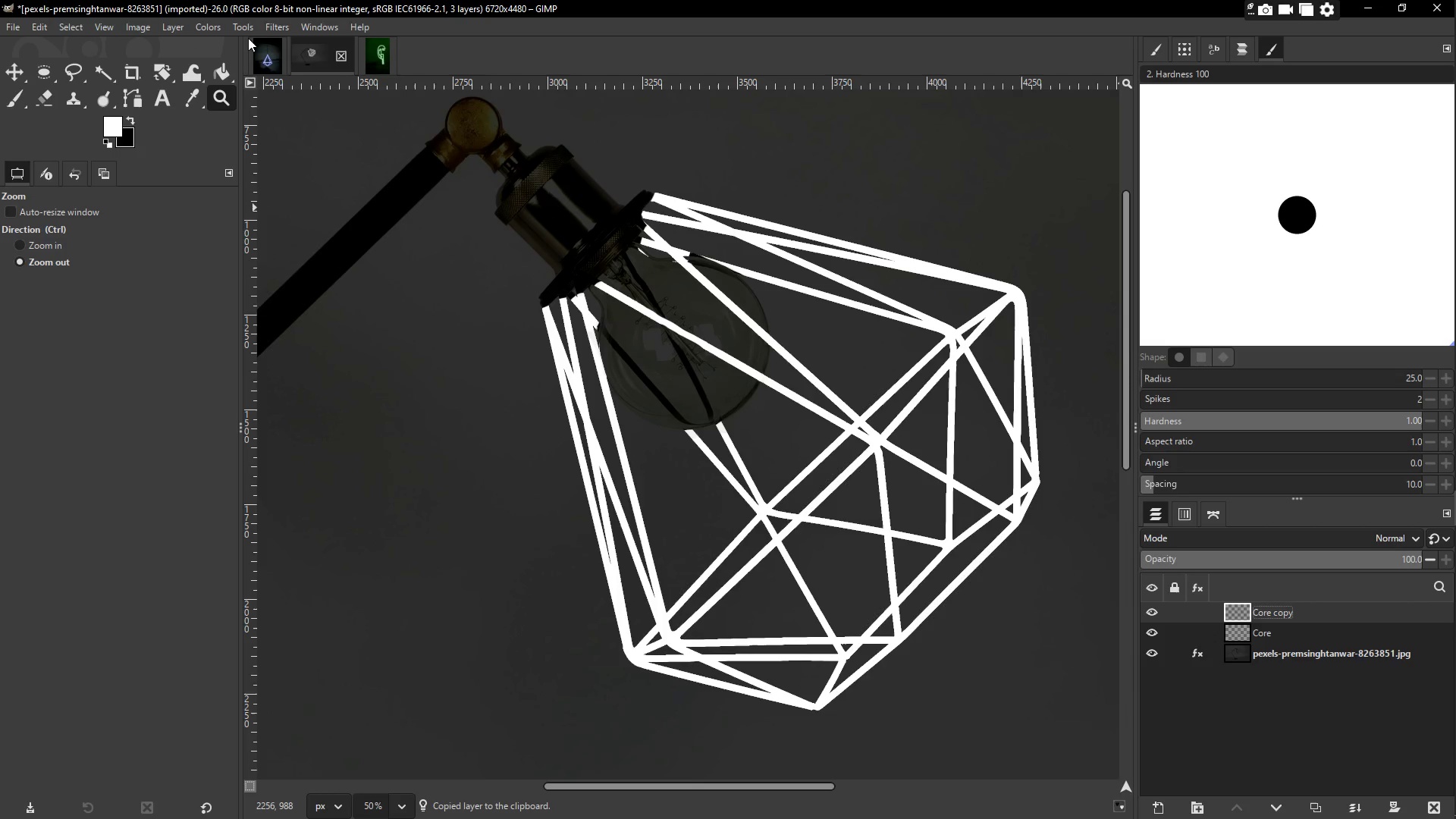 
left_click([272, 20])
 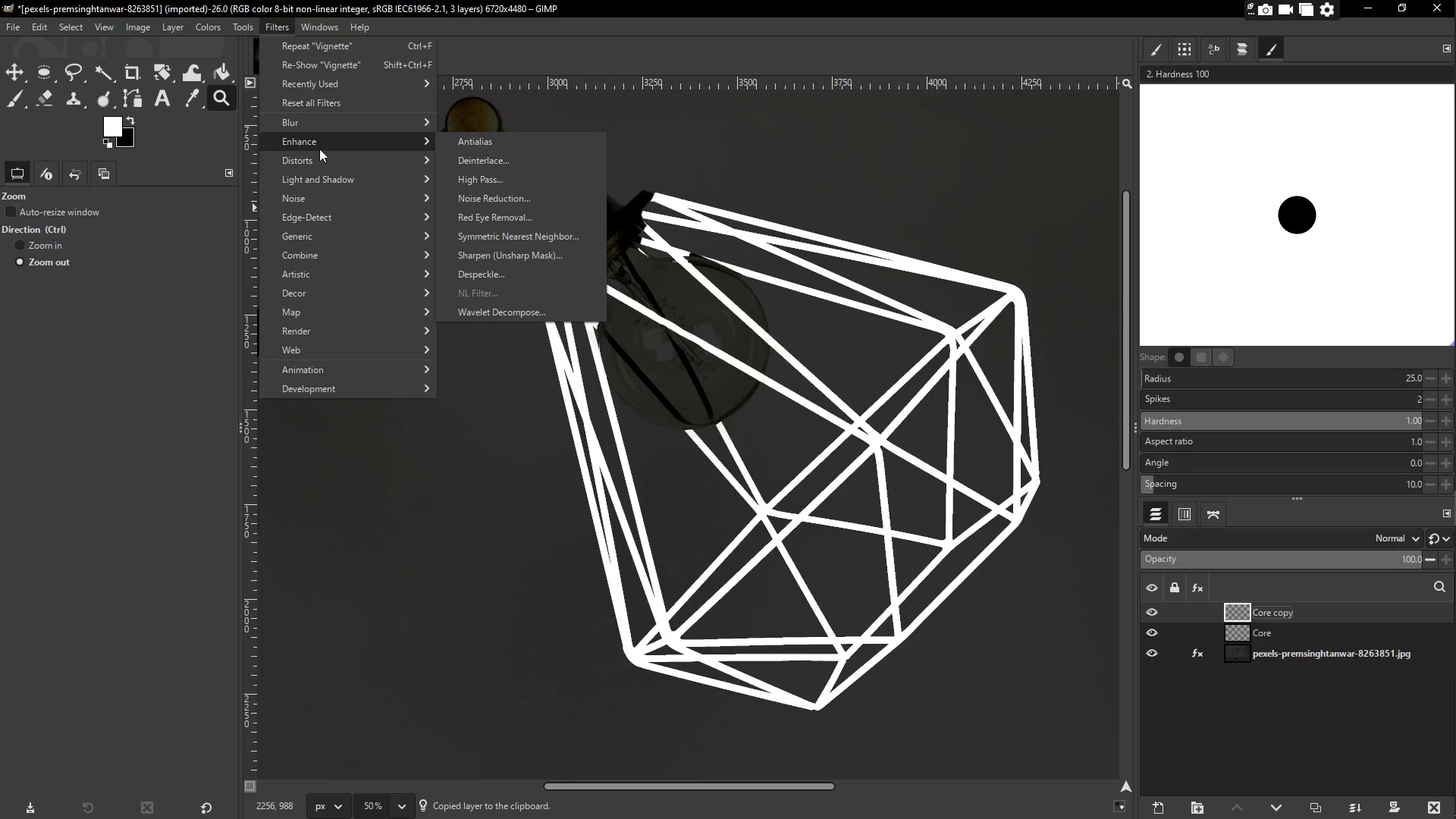 
wait(6.09)
 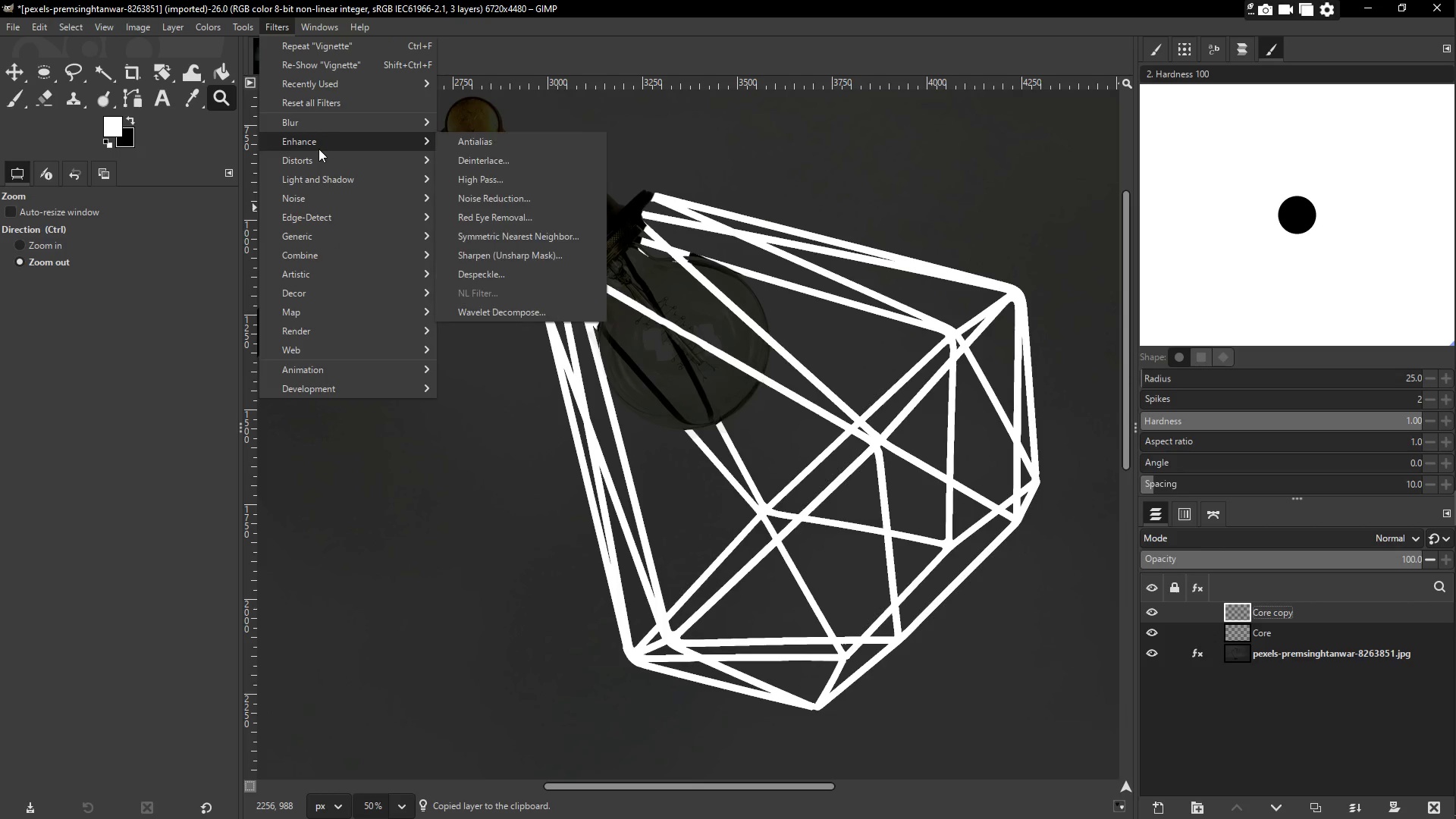 
double_click([113, 130])
 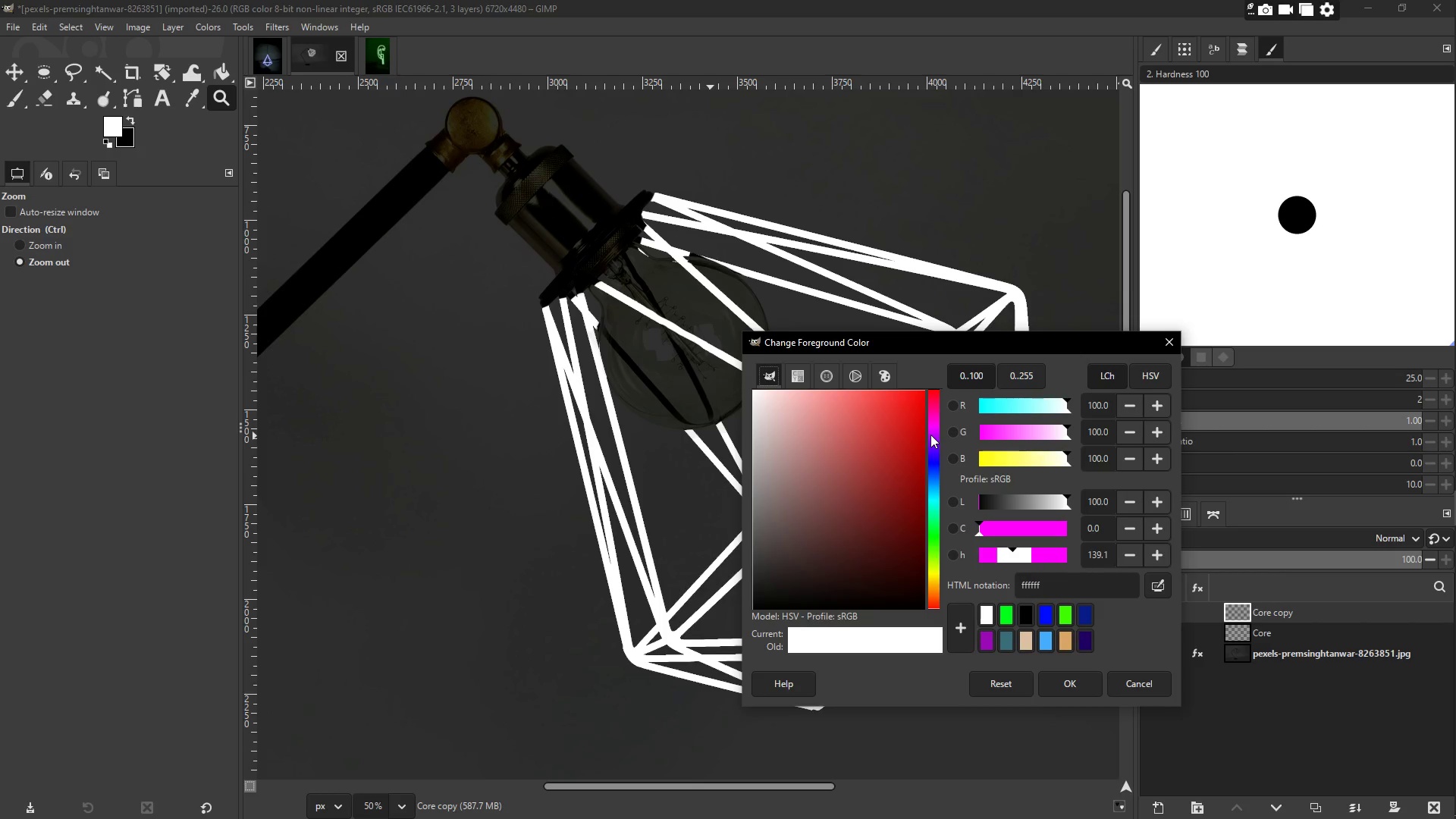 
wait(9.88)
 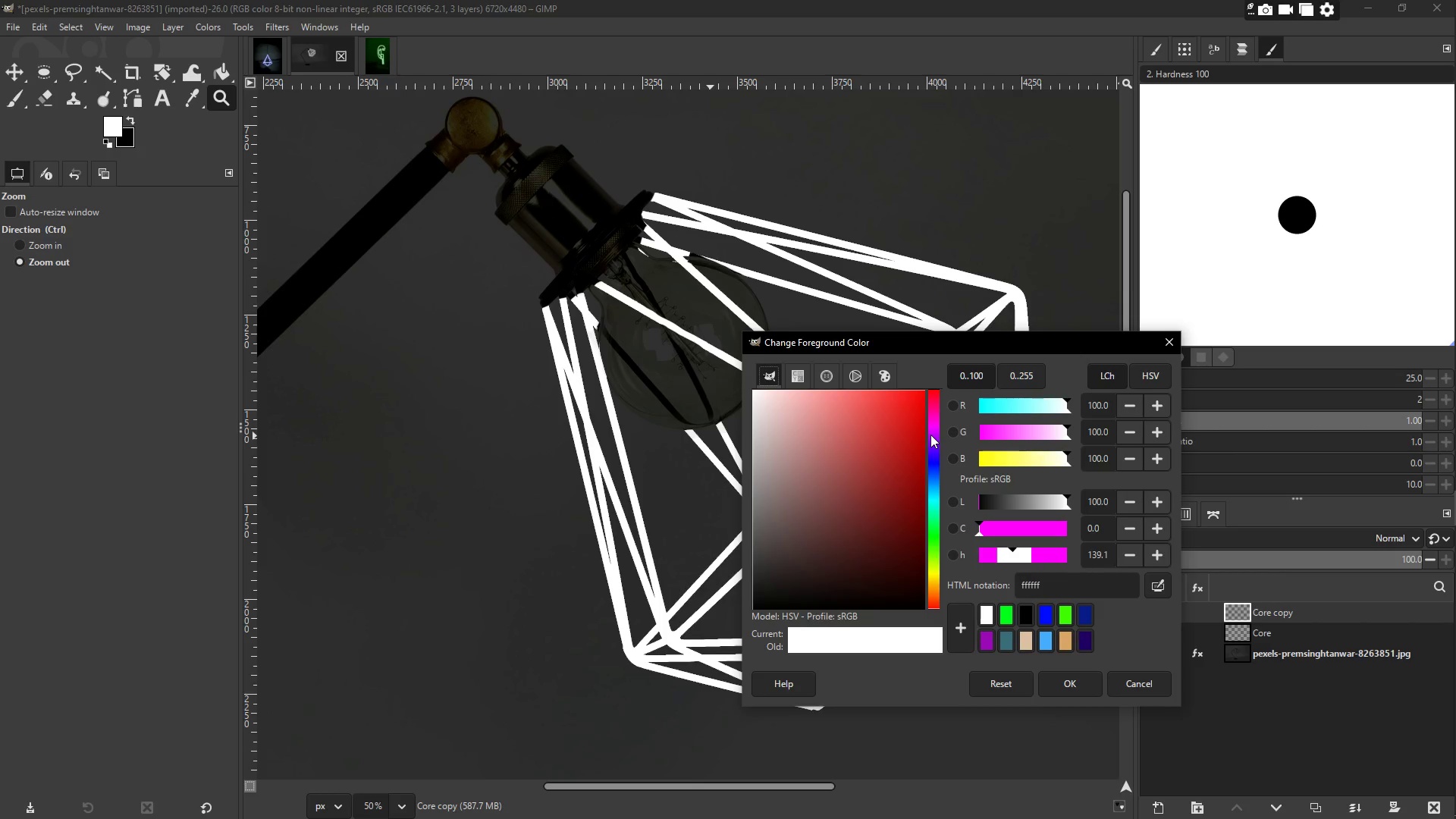 
left_click_drag(start_coordinate=[928, 418], to_coordinate=[930, 410])
 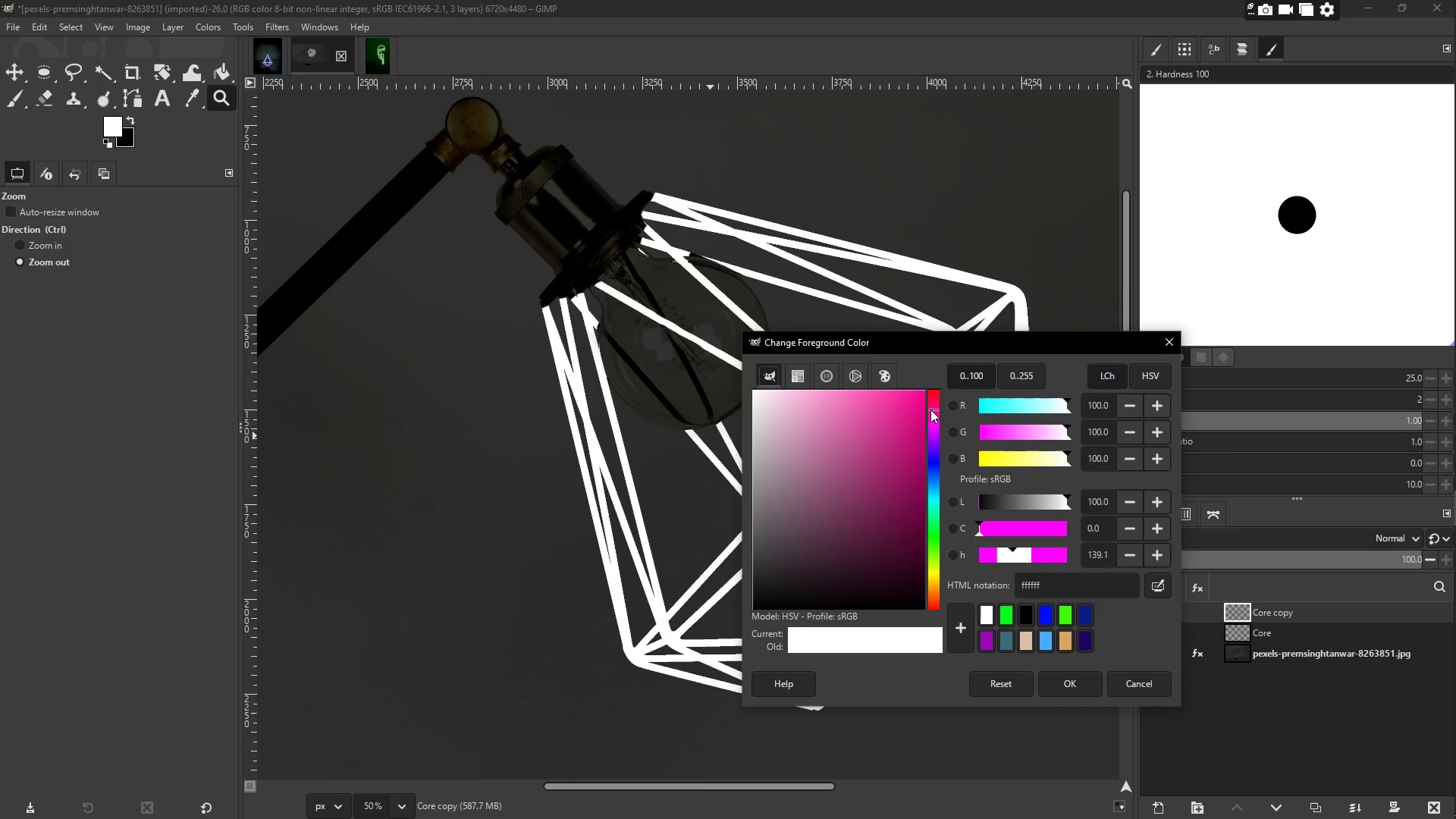 
double_click([930, 409])
 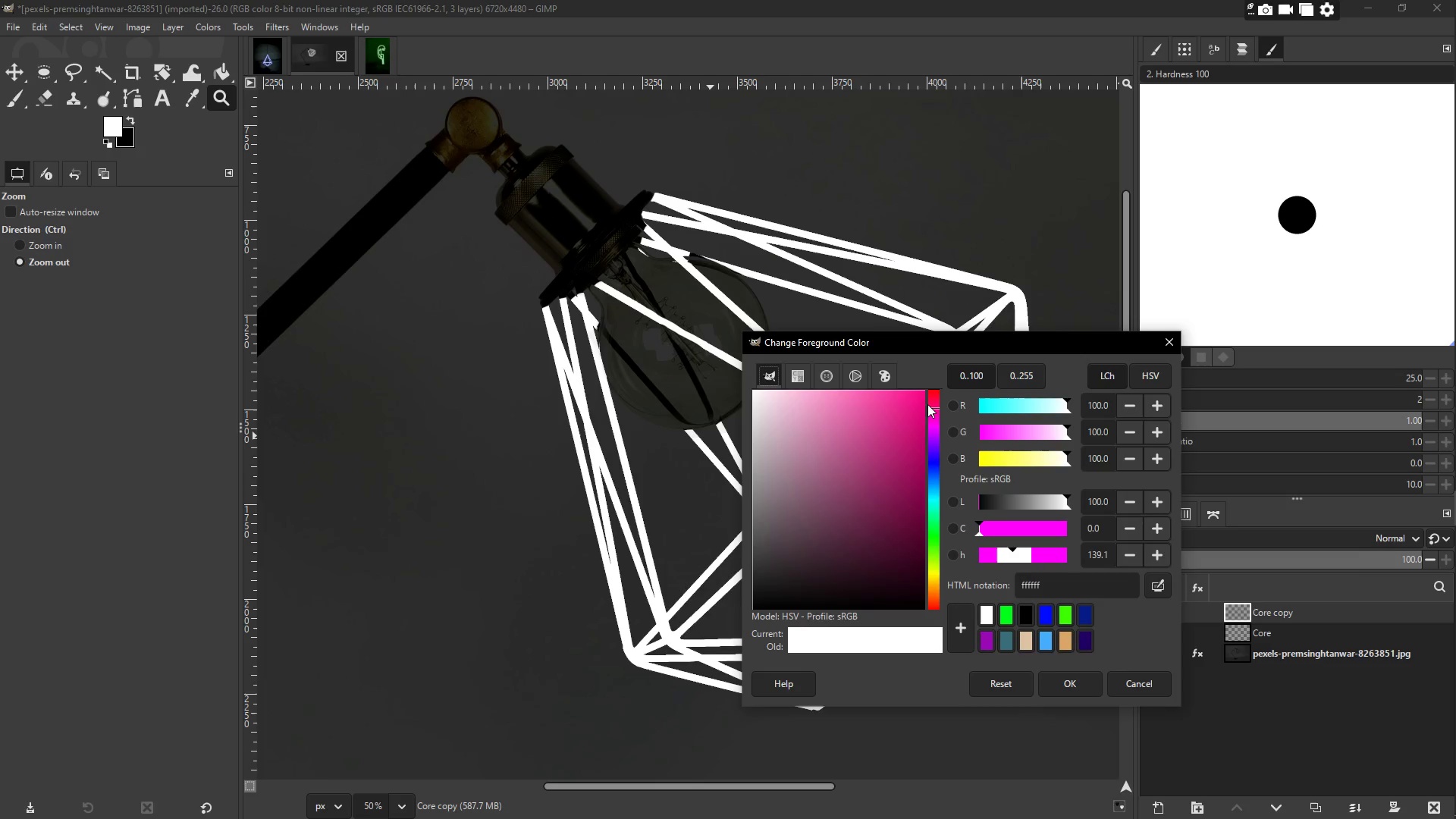 
left_click([935, 403])
 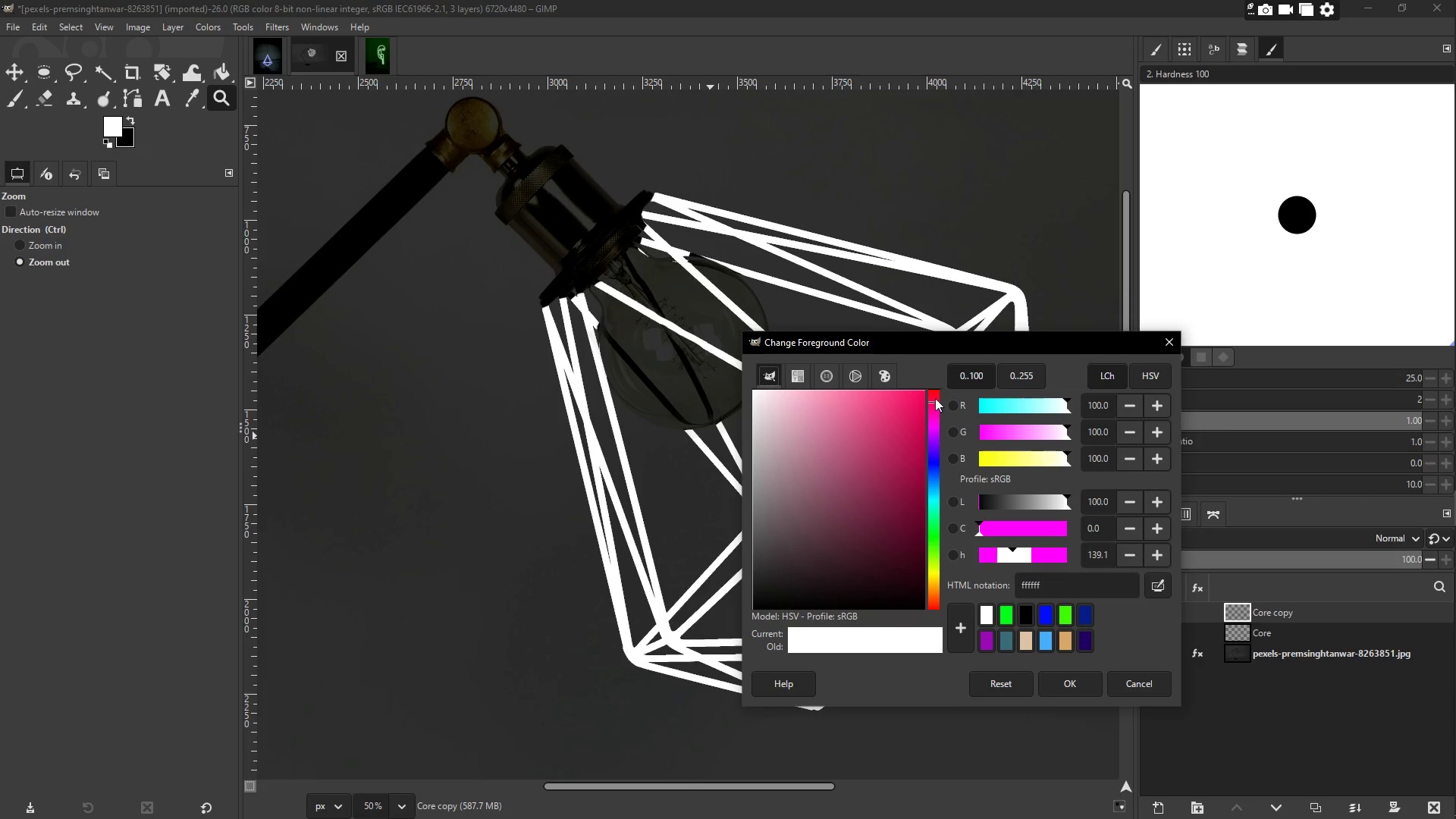 
double_click([935, 397])
 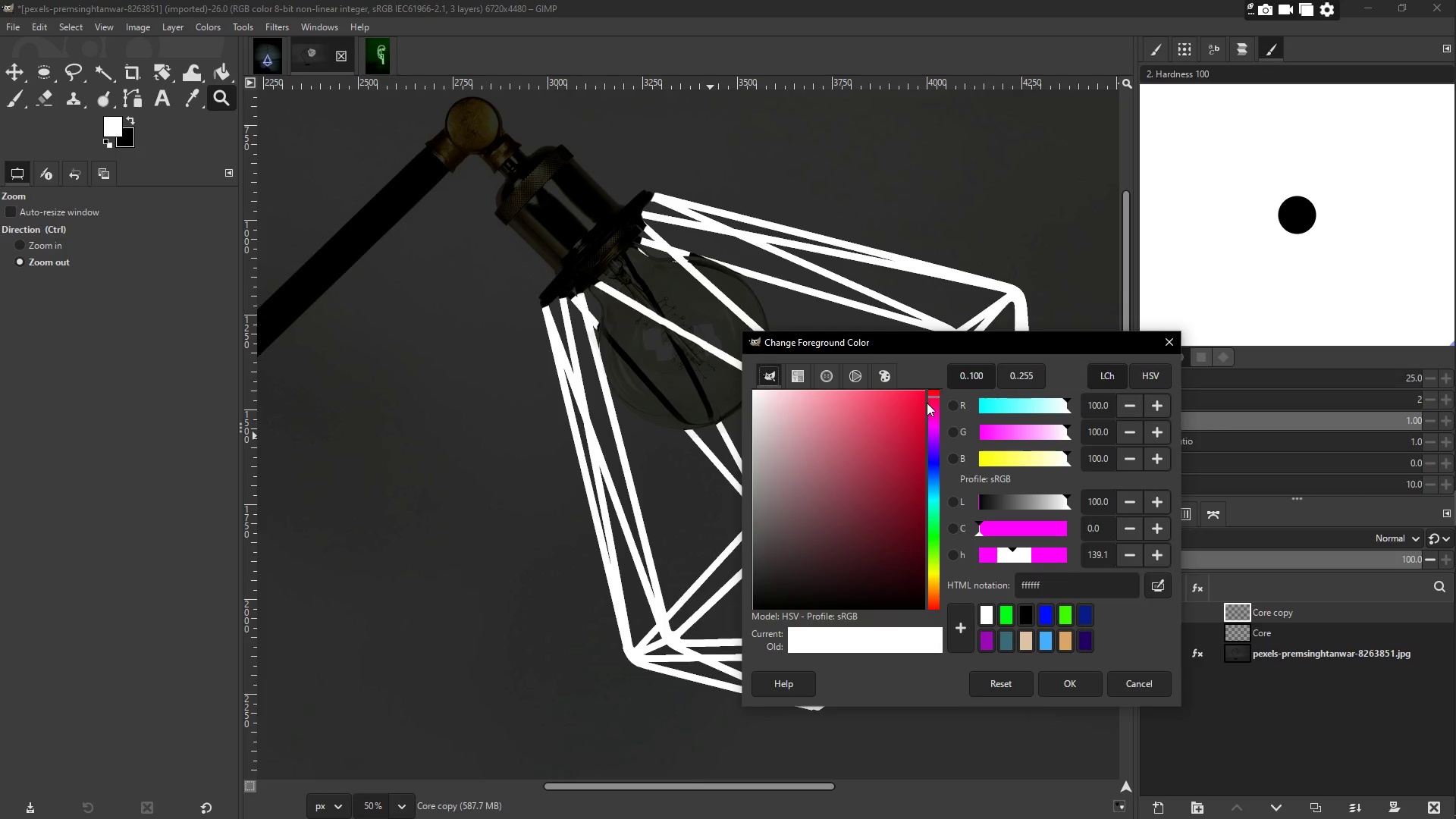 
left_click([934, 403])
 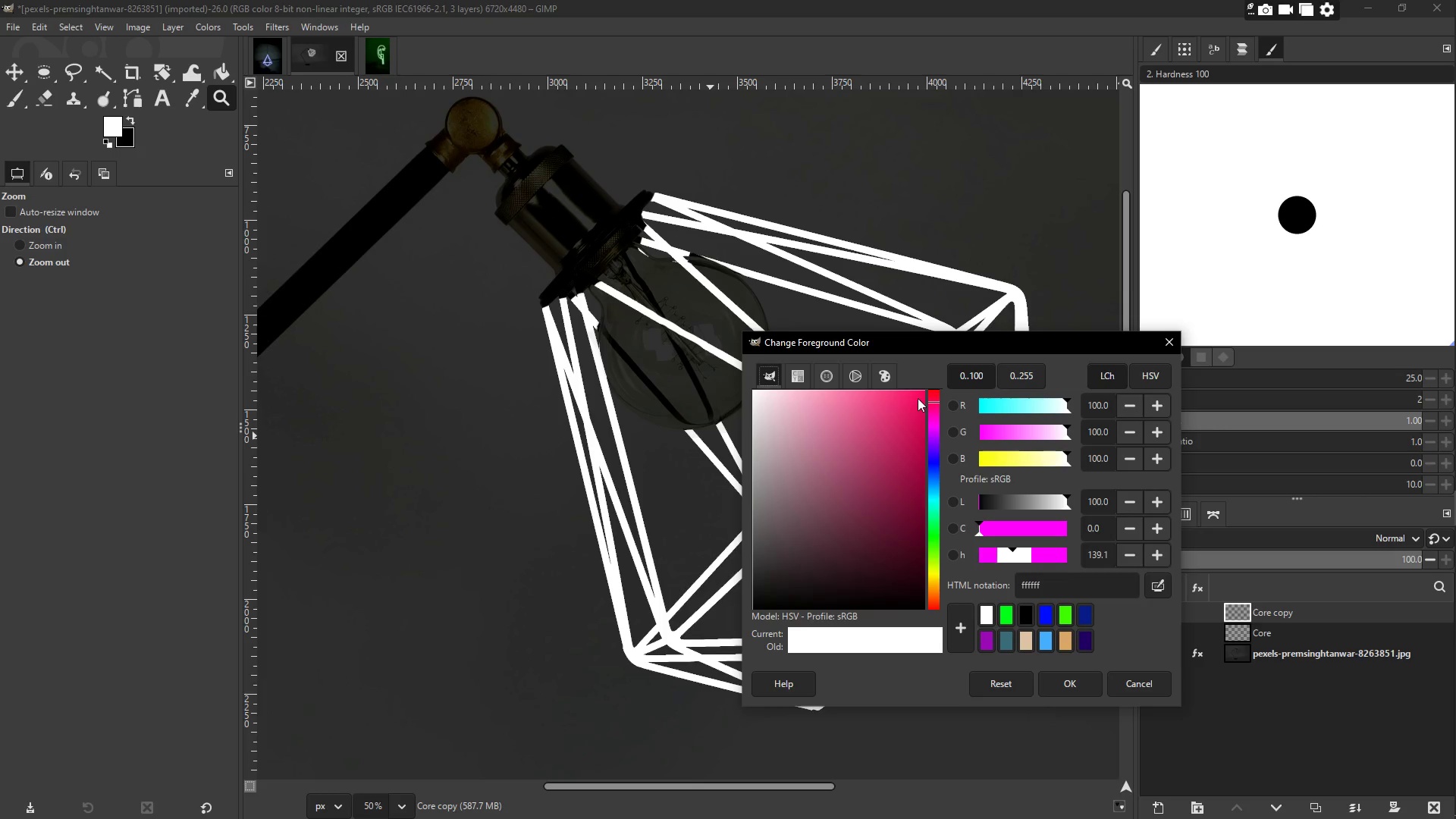 
left_click_drag(start_coordinate=[918, 397], to_coordinate=[928, 378])
 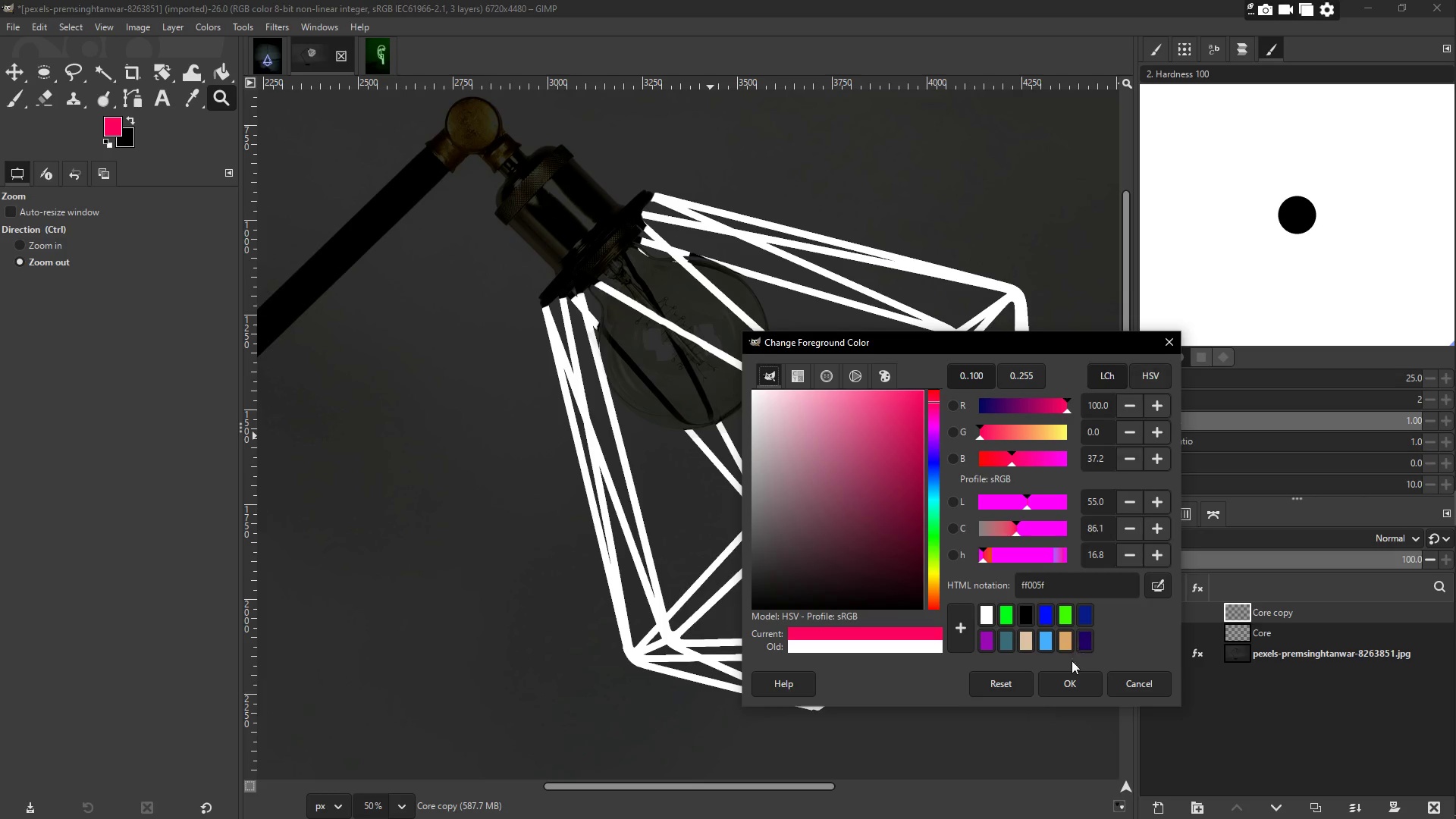 
left_click([1066, 682])
 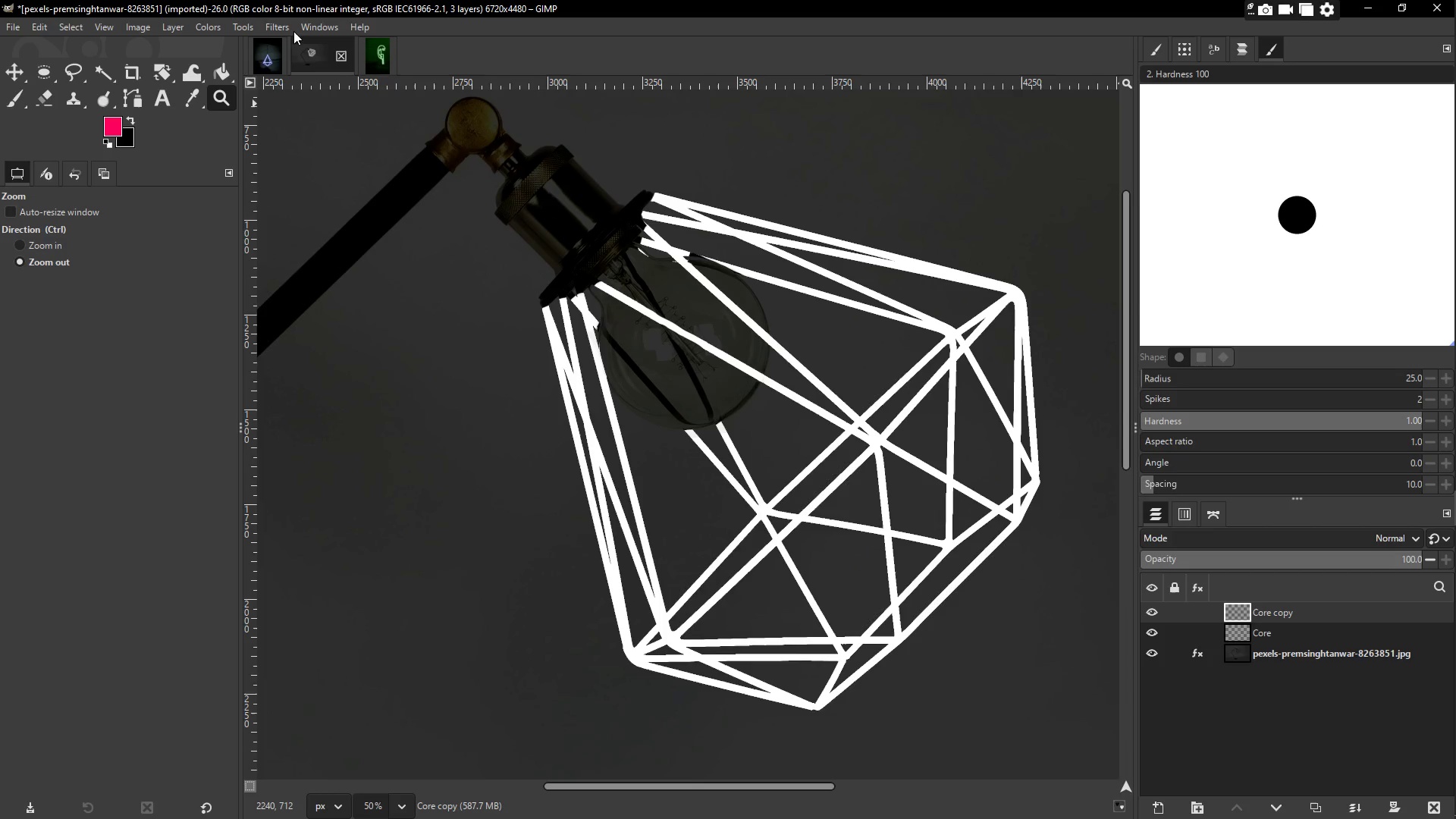 
left_click([128, 119])
 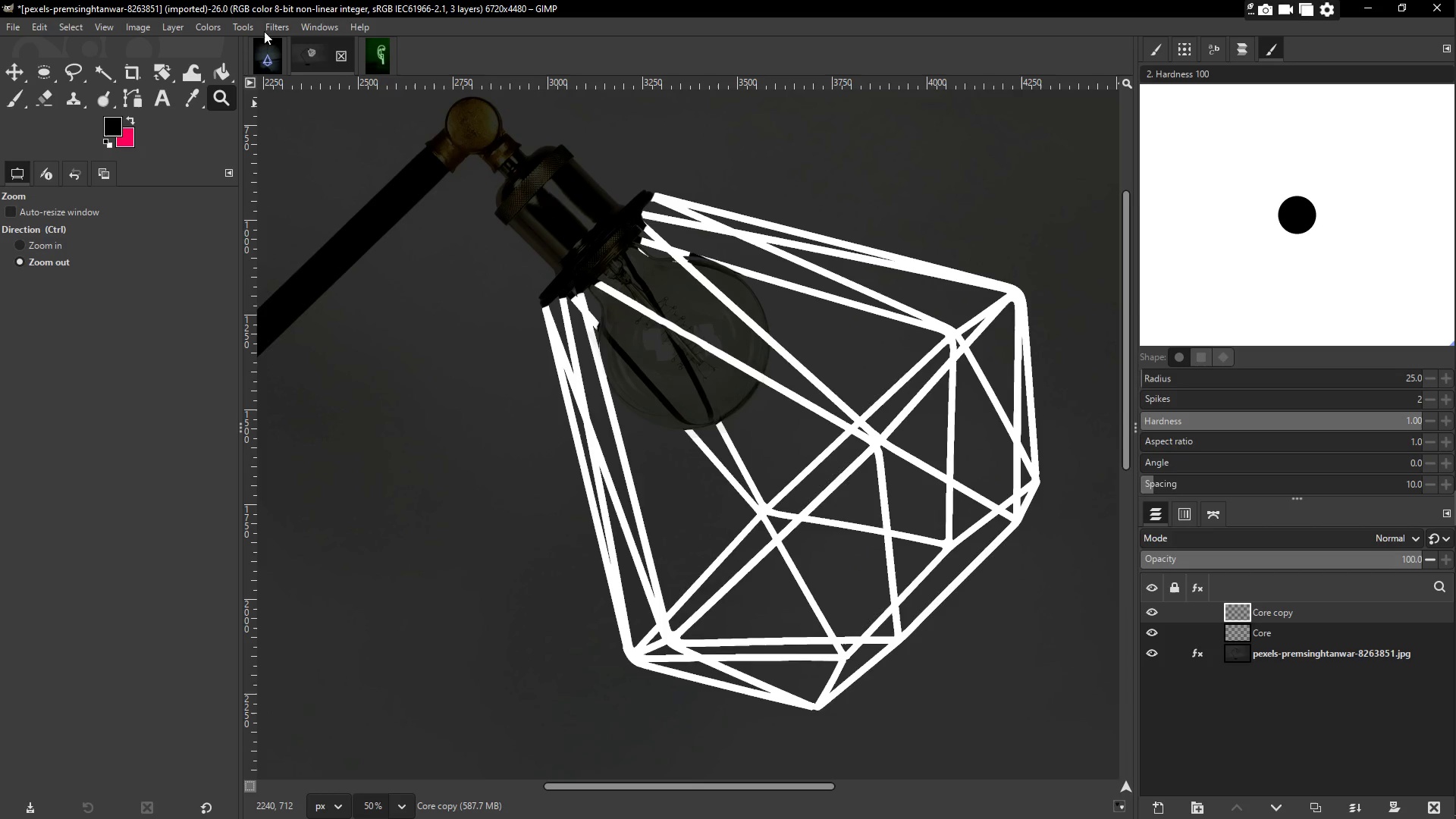 
left_click([275, 27])
 